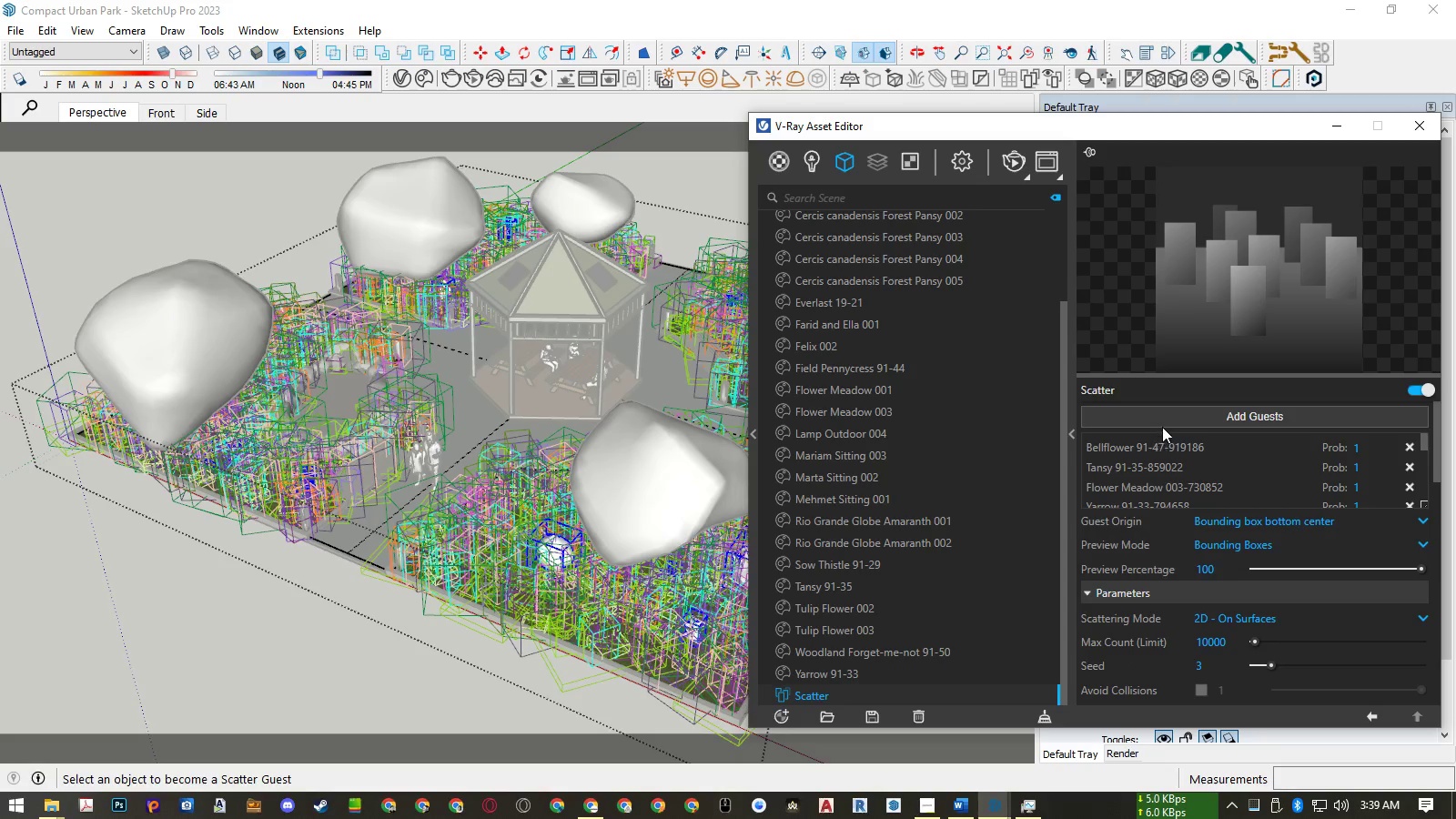 
left_click([1419, 127])
 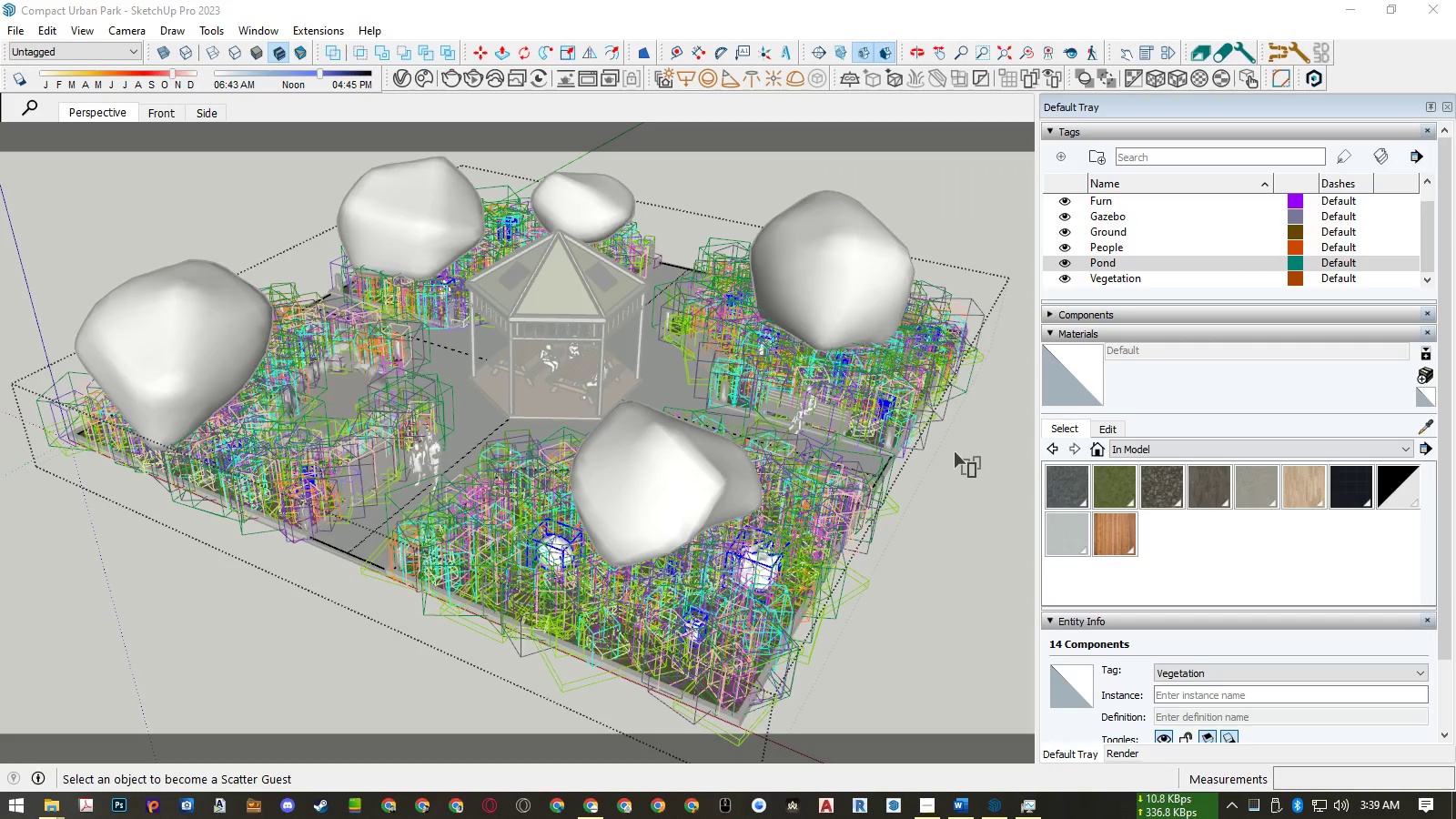 
left_click([954, 451])
 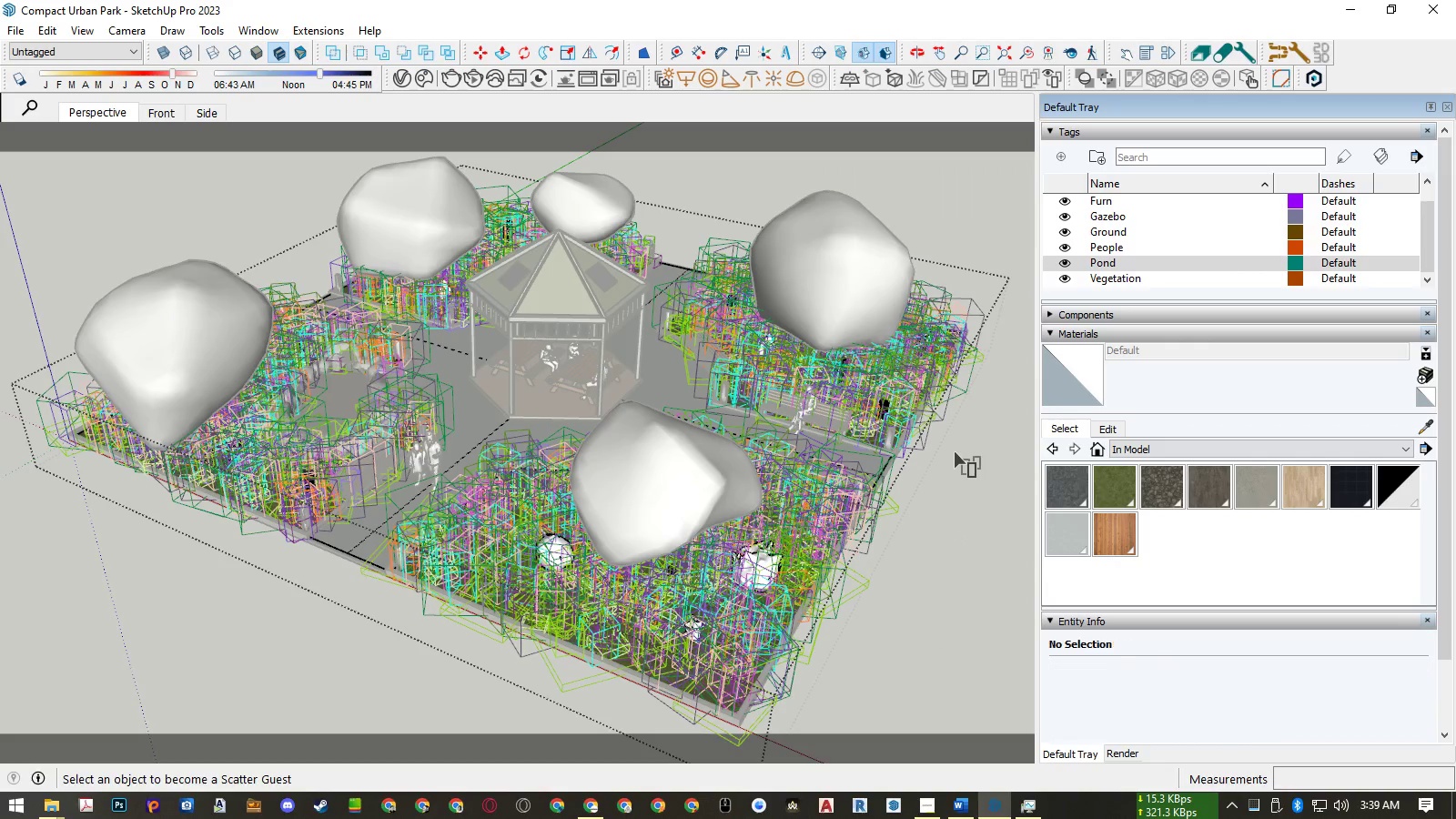 
key(Space)
 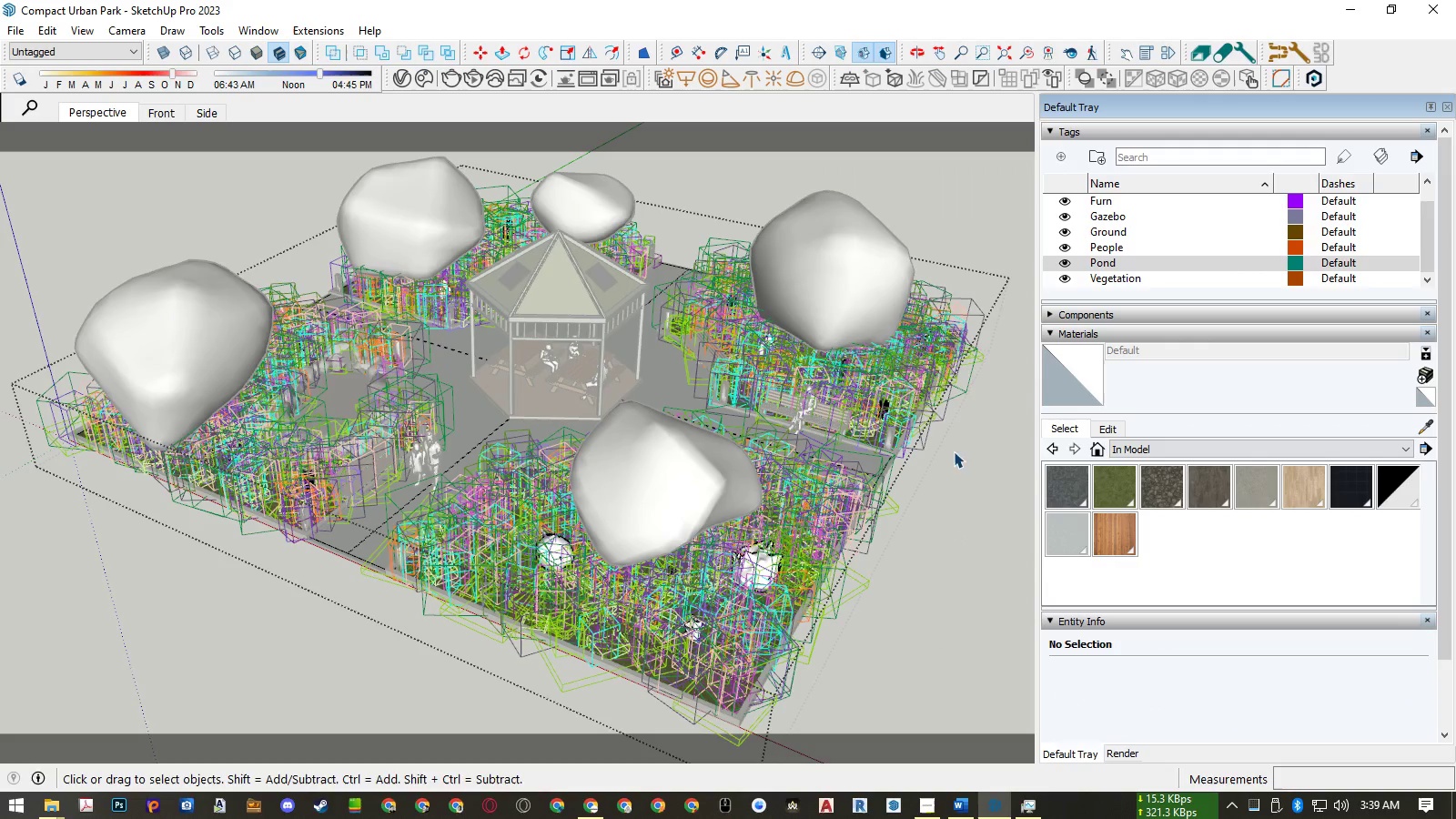 
key(Escape)
 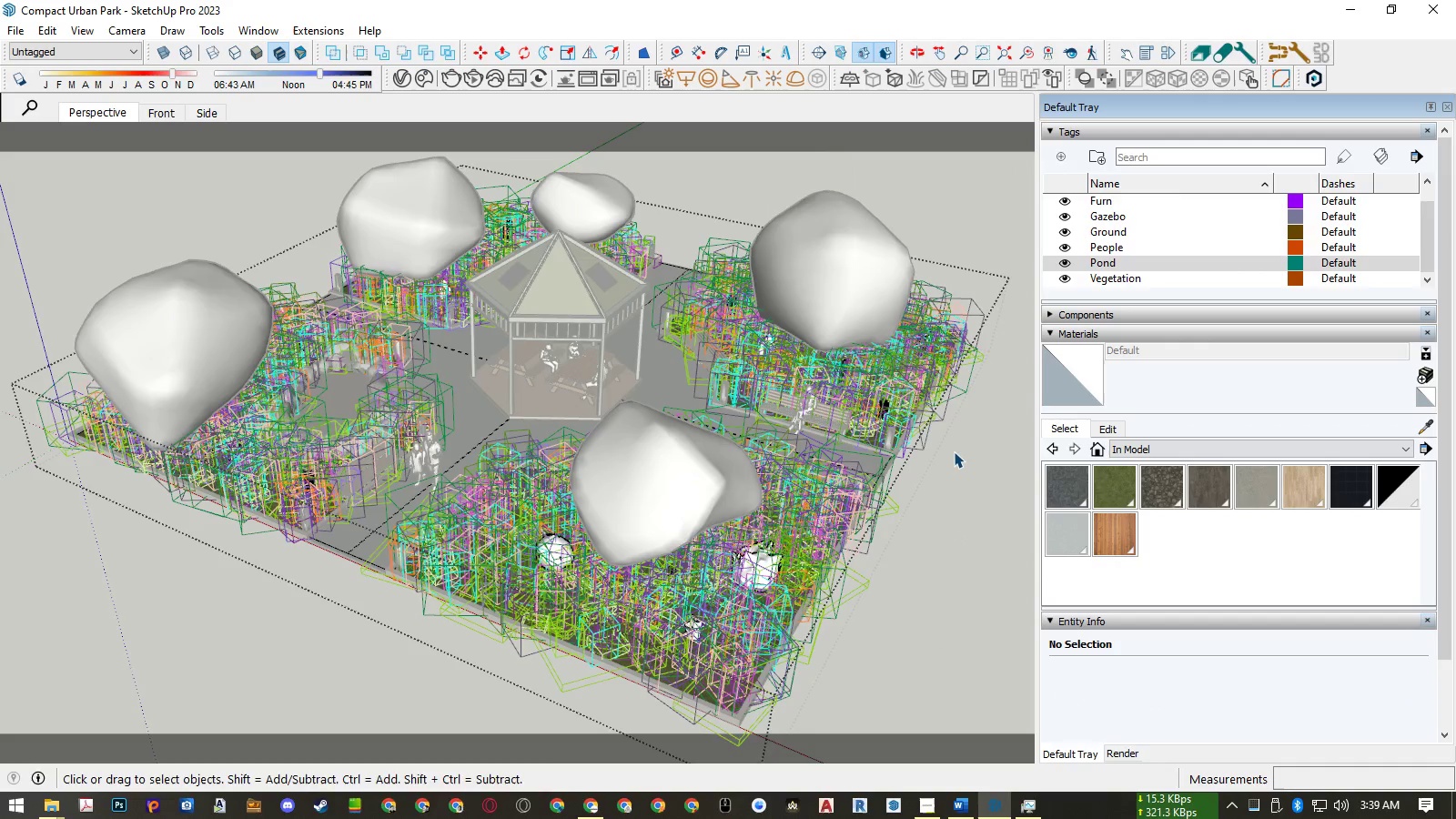 
key(Escape)
 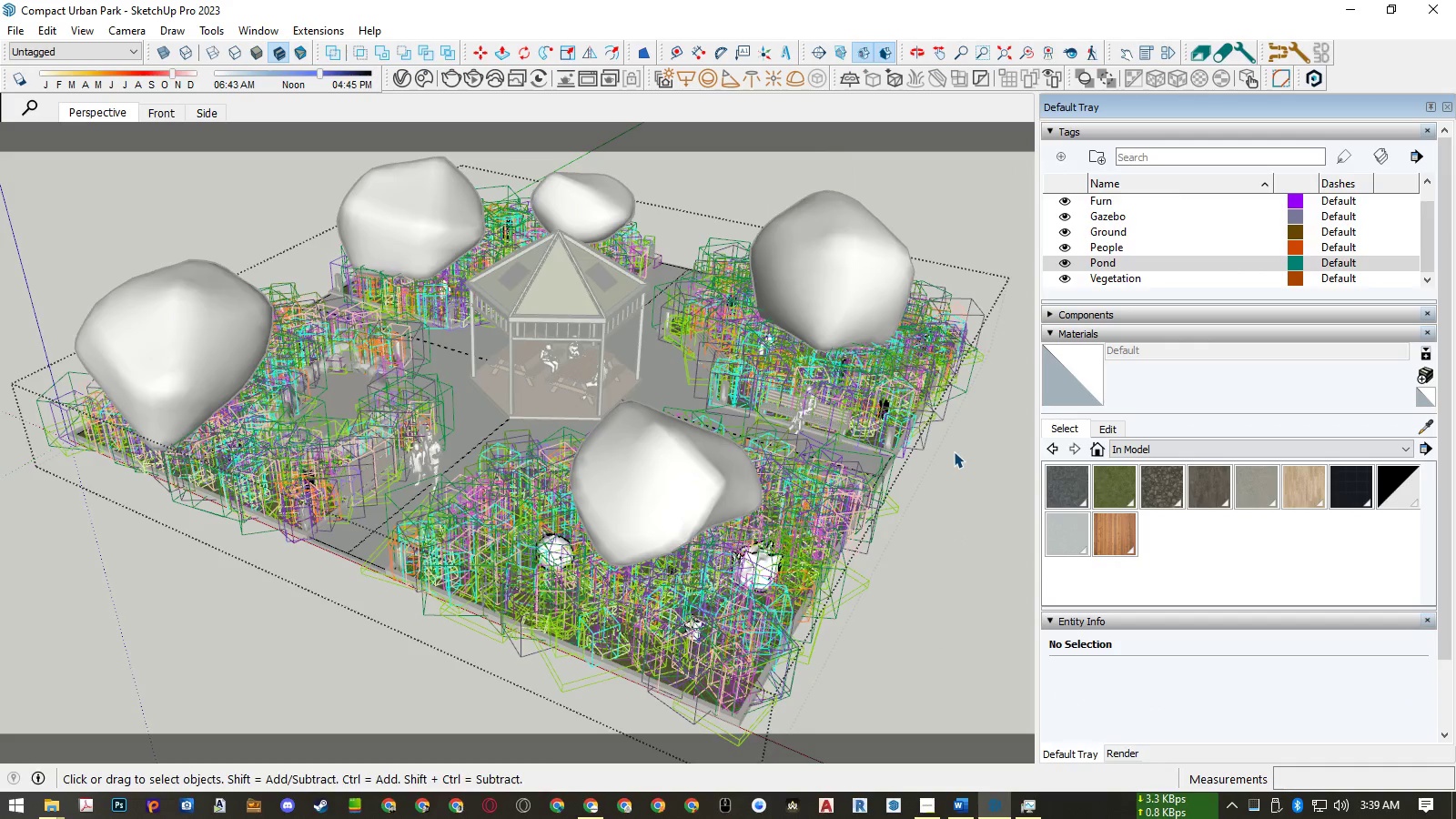 
key(Escape)
 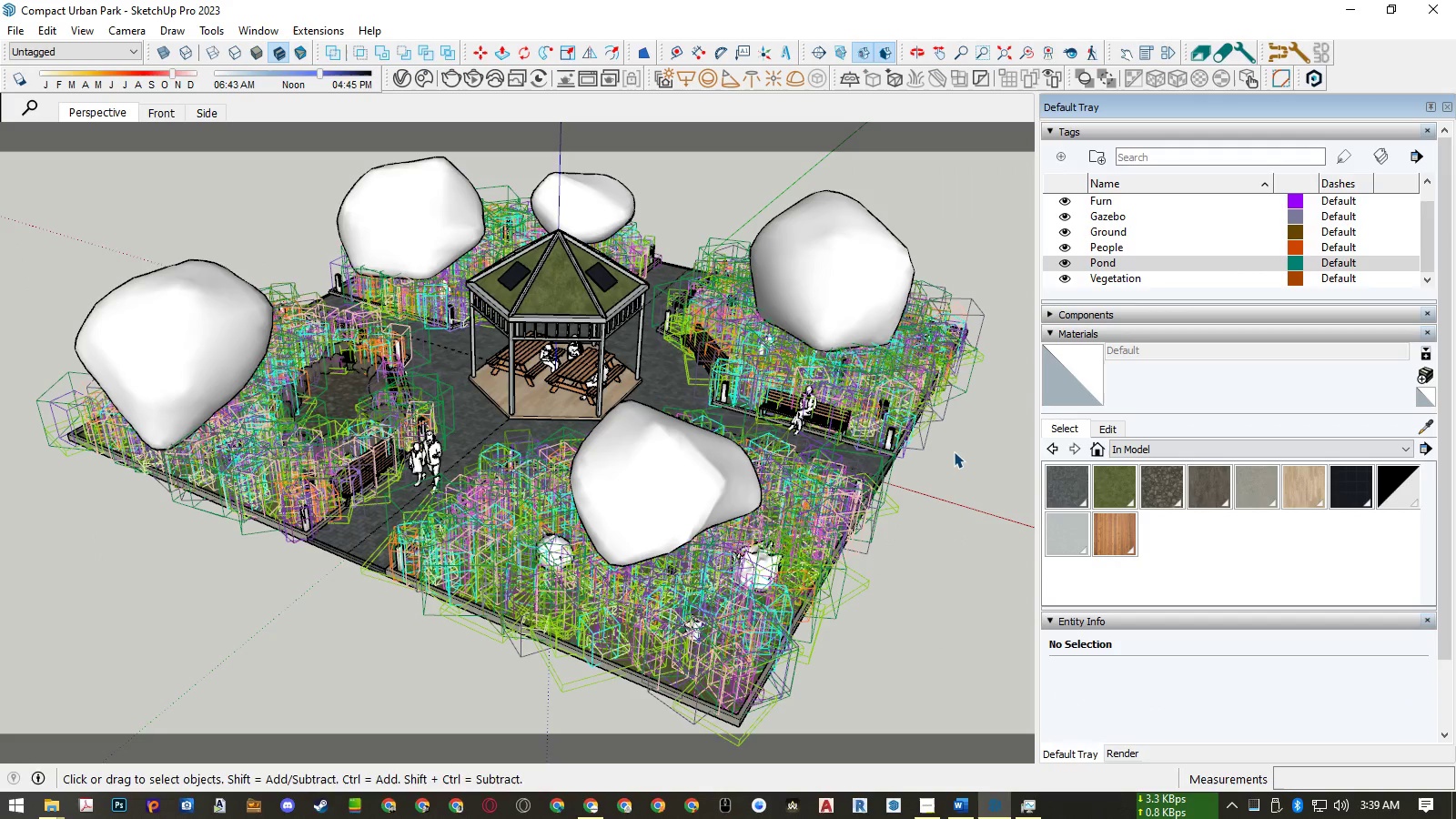 
key(Escape)
 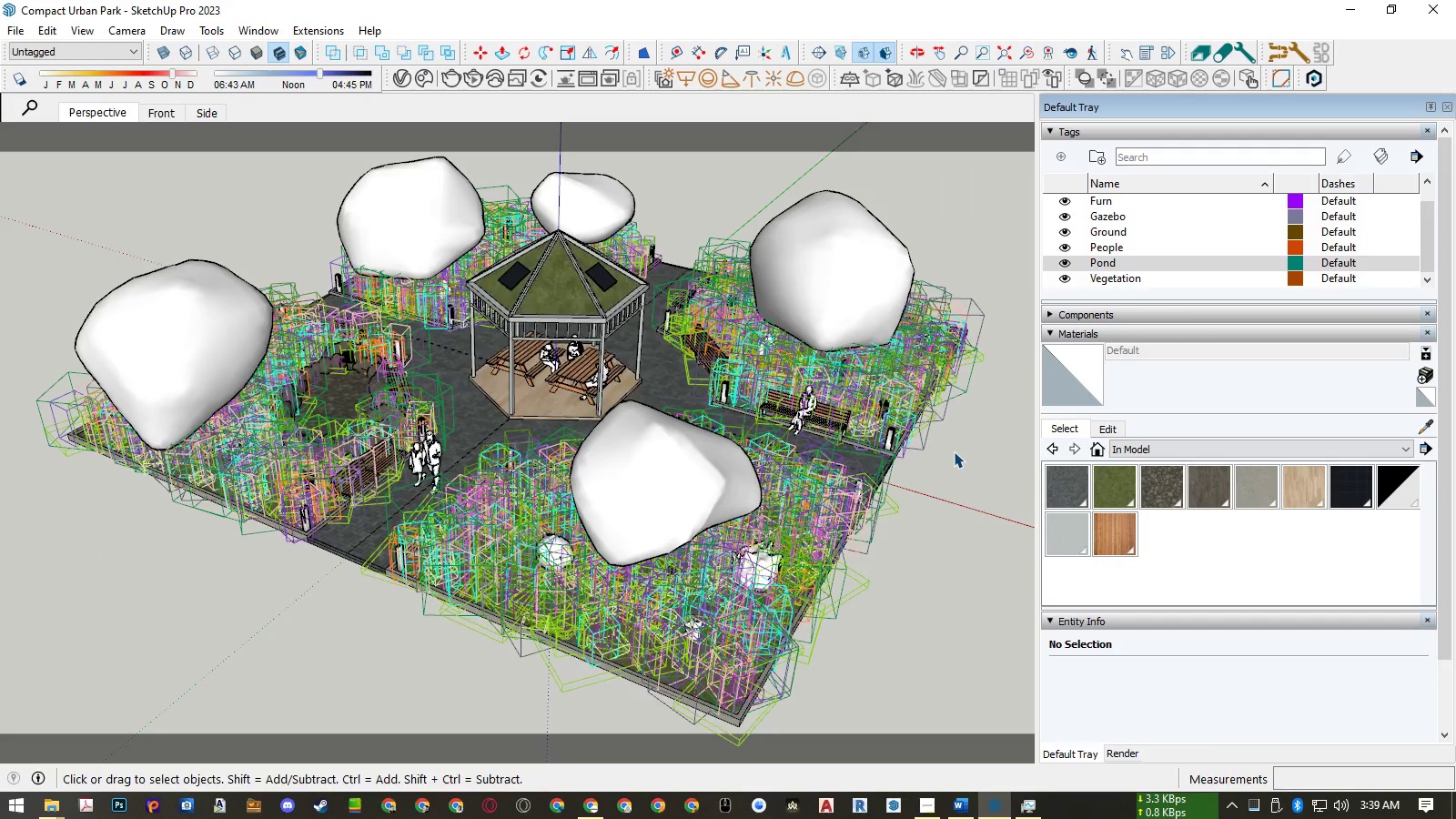 
key(Escape)
 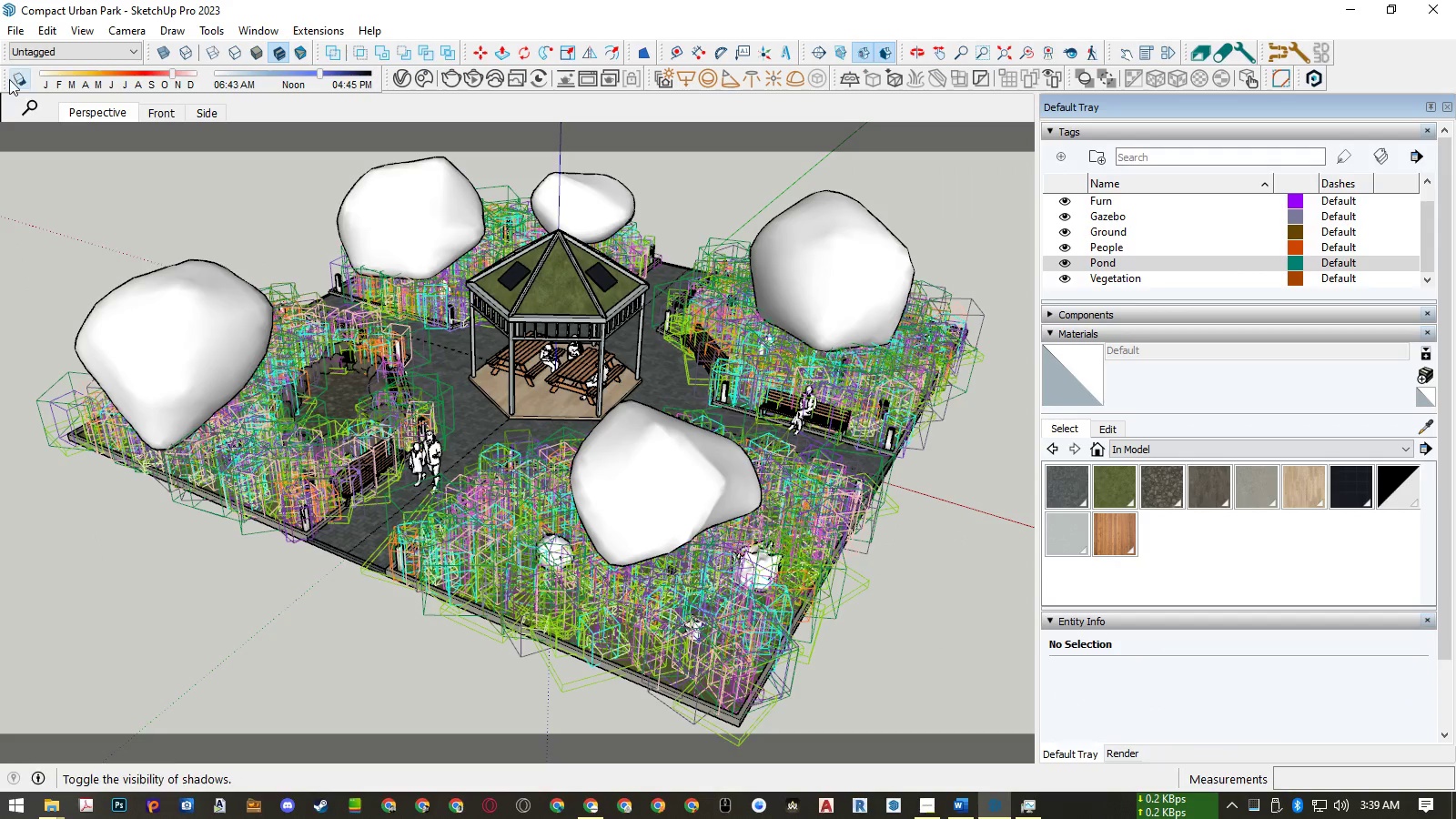 
left_click([87, 107])
 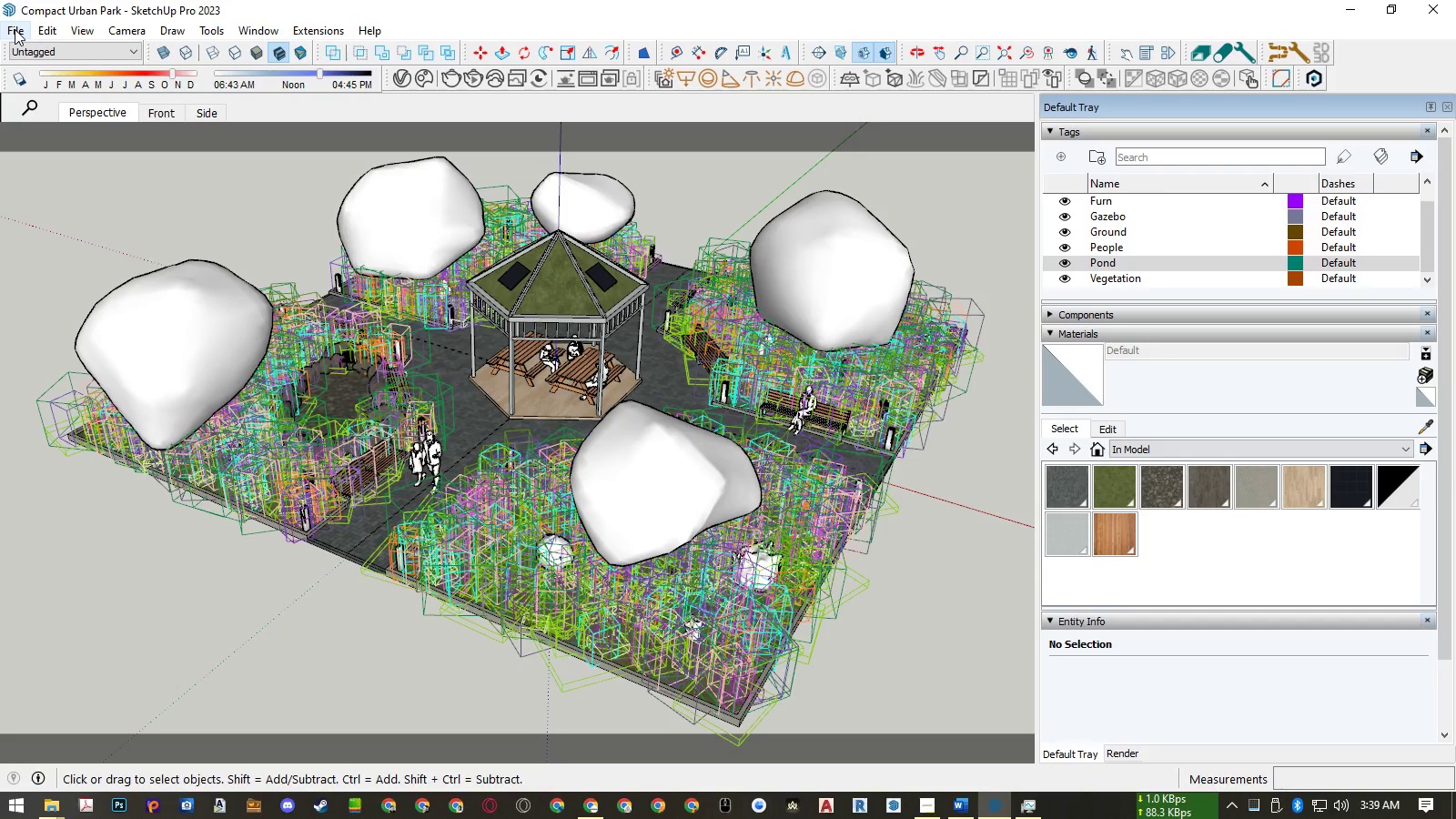 
left_click([15, 29])
 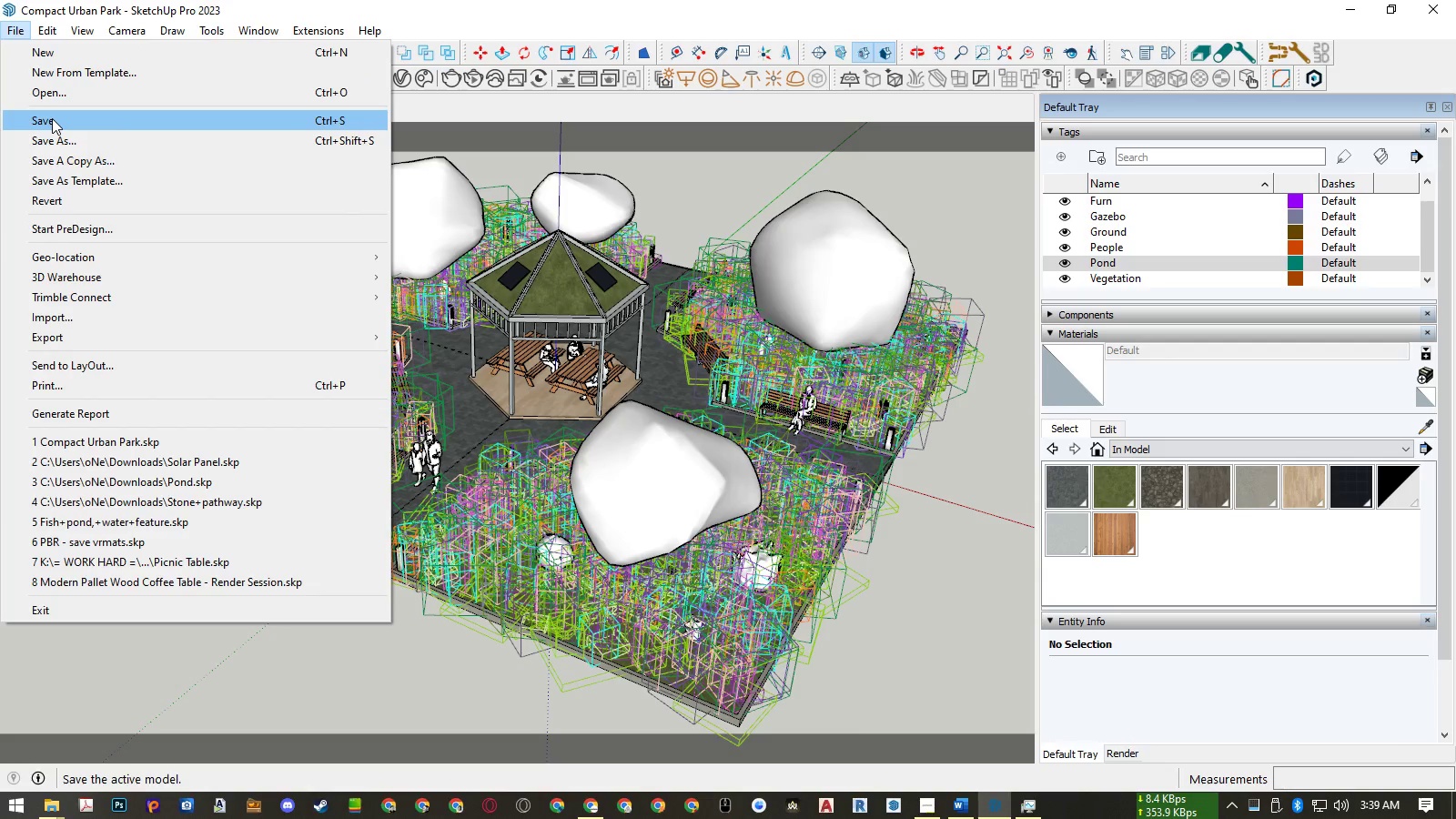 
left_click([52, 118])
 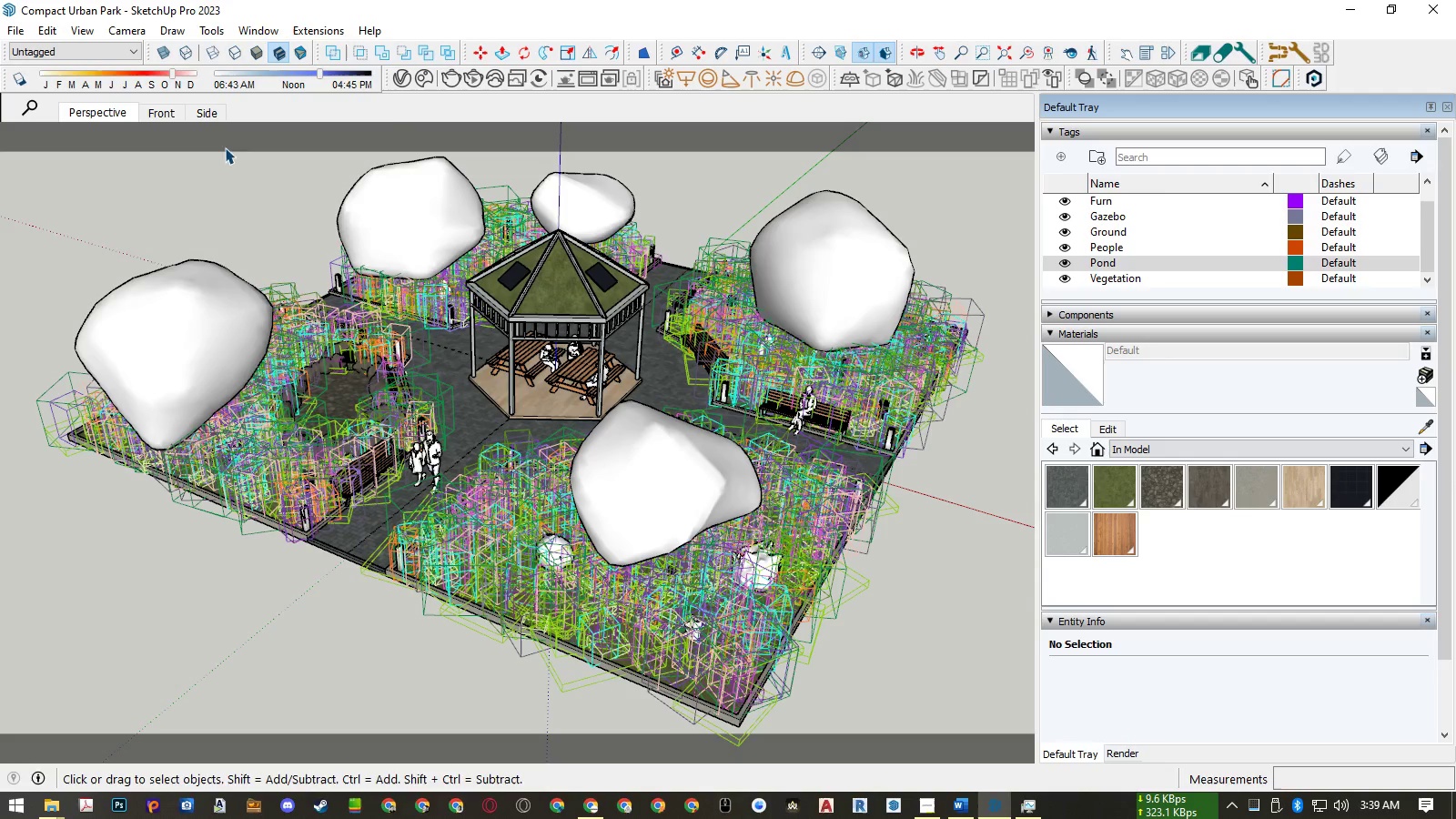 
left_click([471, 78])
 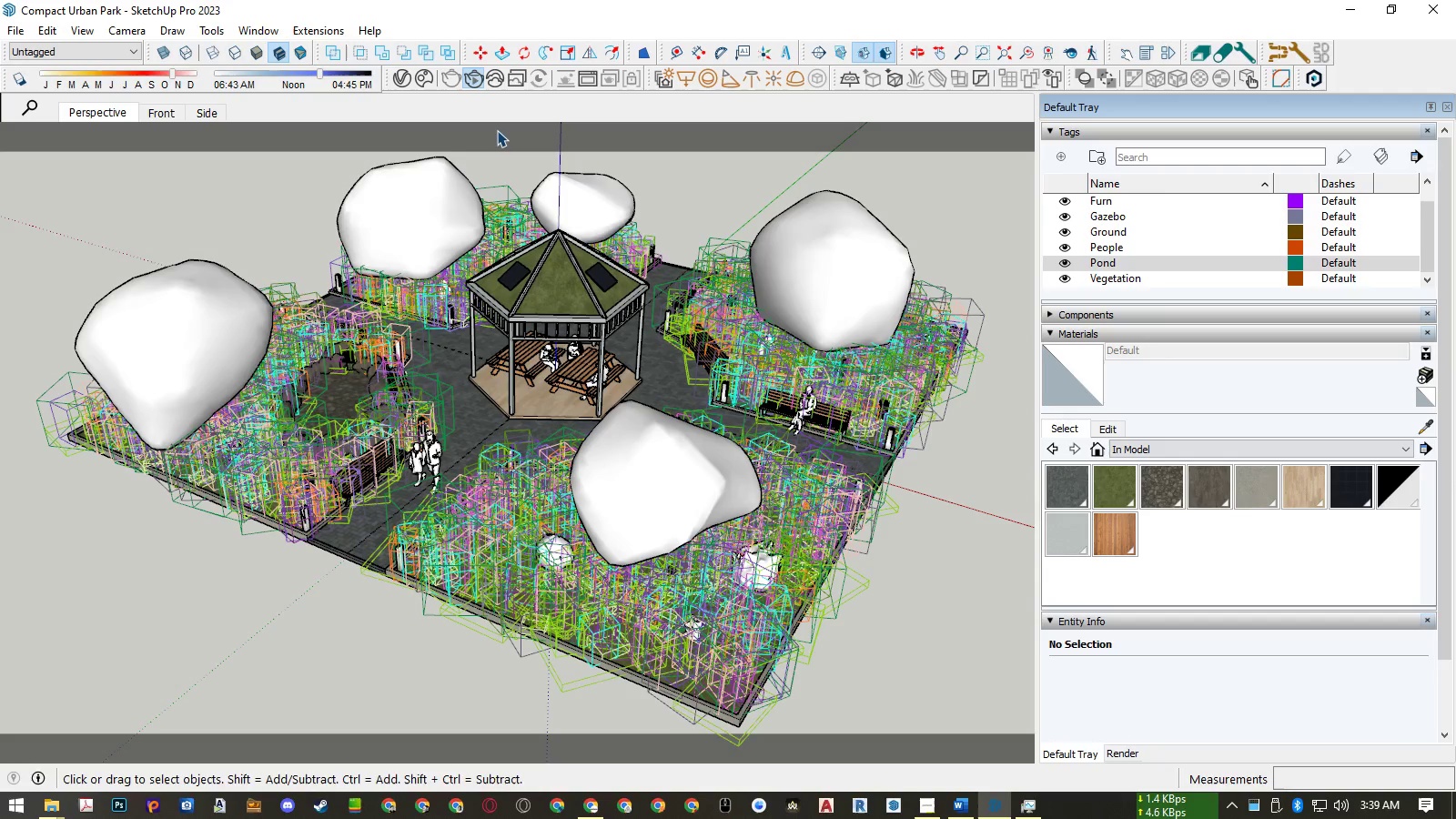 
wait(8.28)
 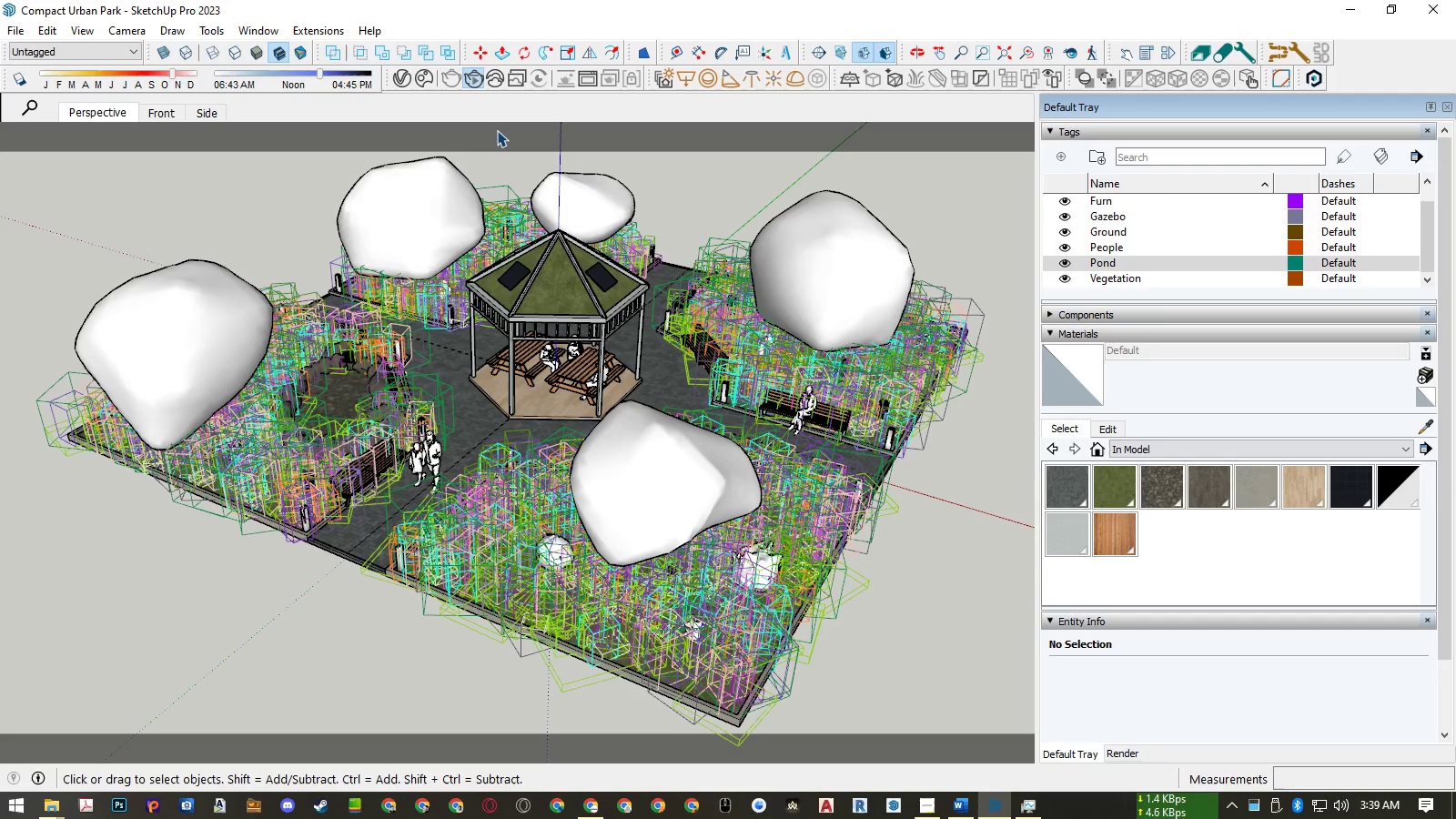 
left_click([400, 78])
 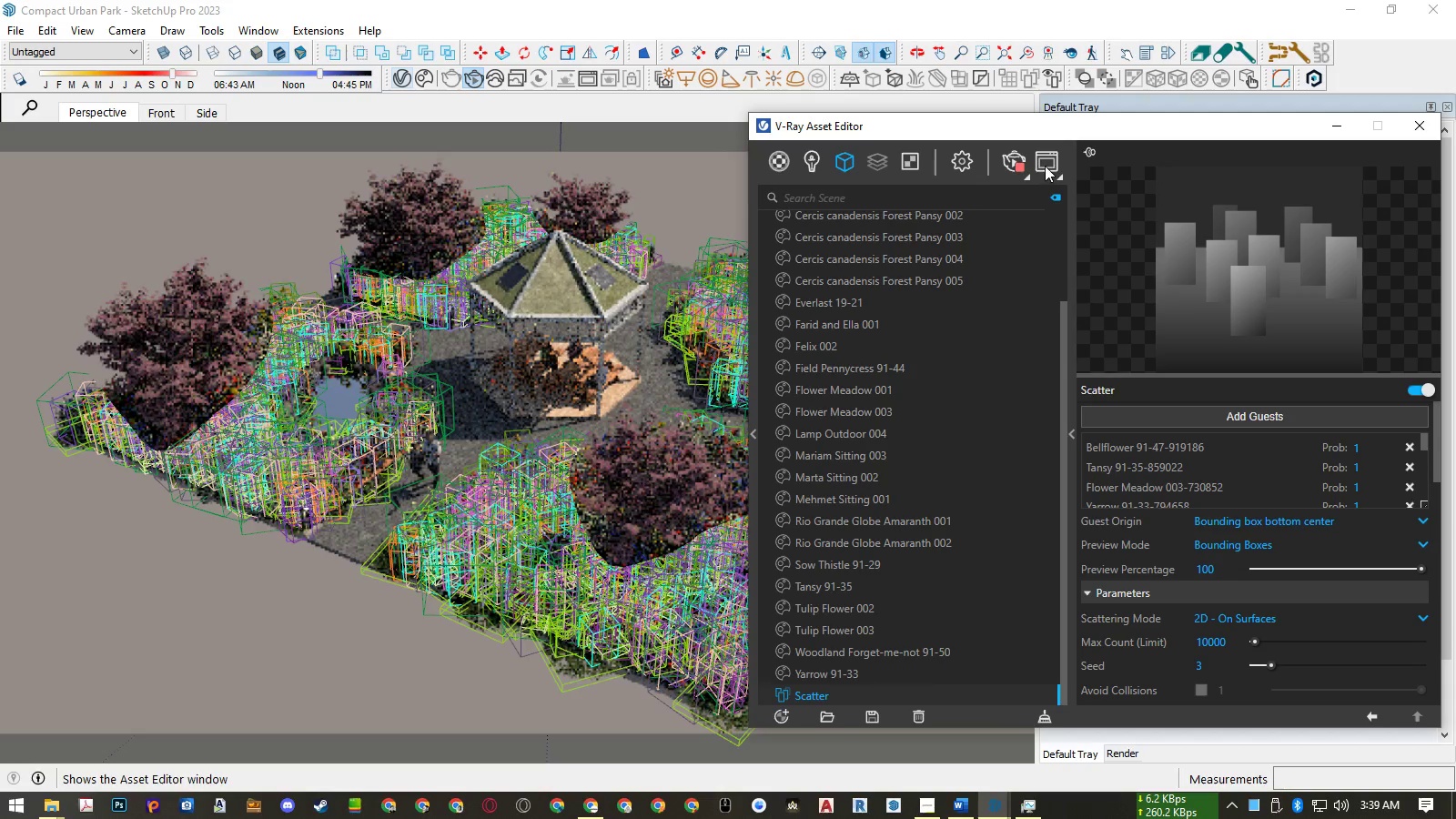 
left_click([1046, 157])
 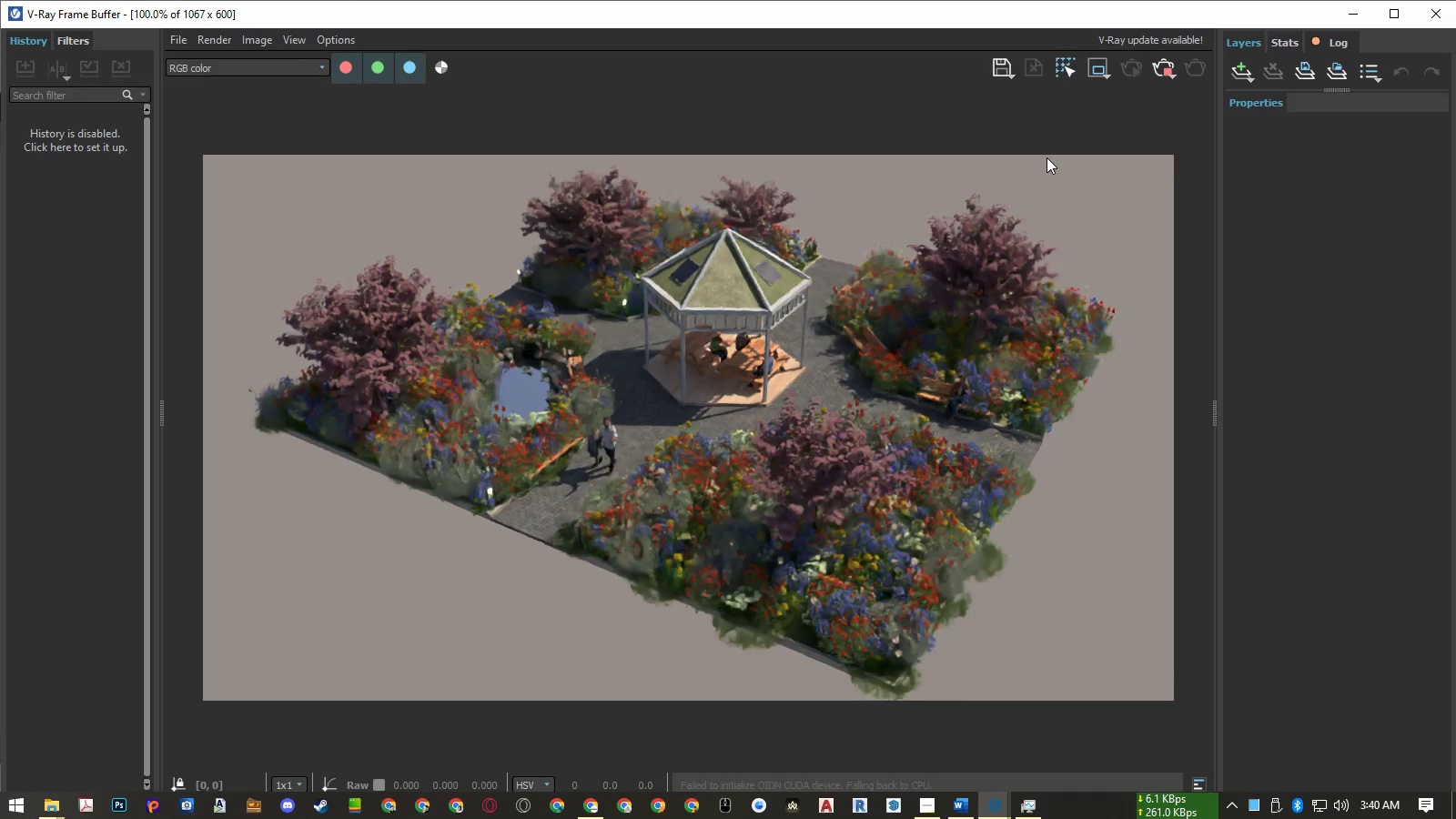 
wait(28.1)
 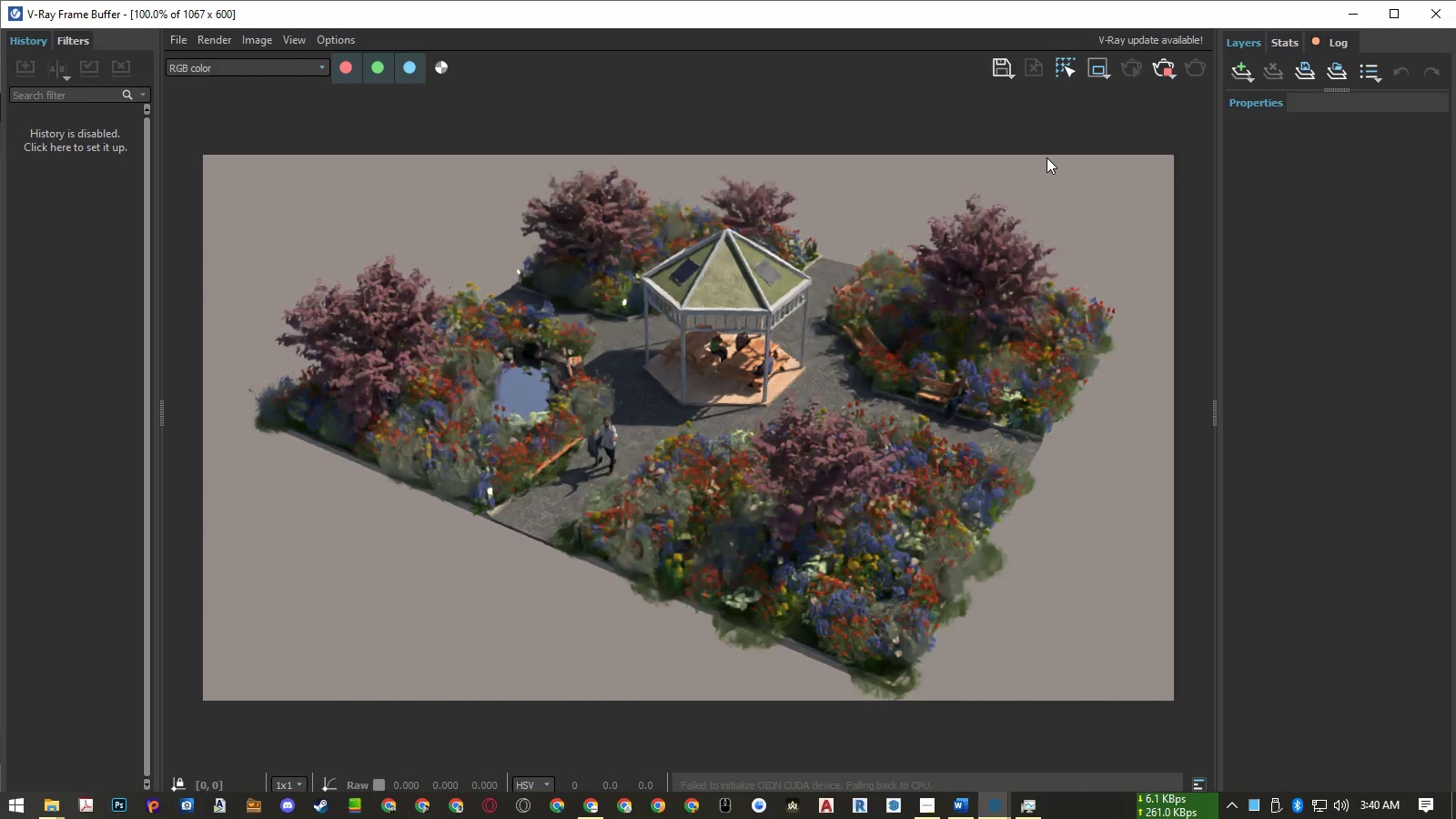 
left_click([1161, 66])
 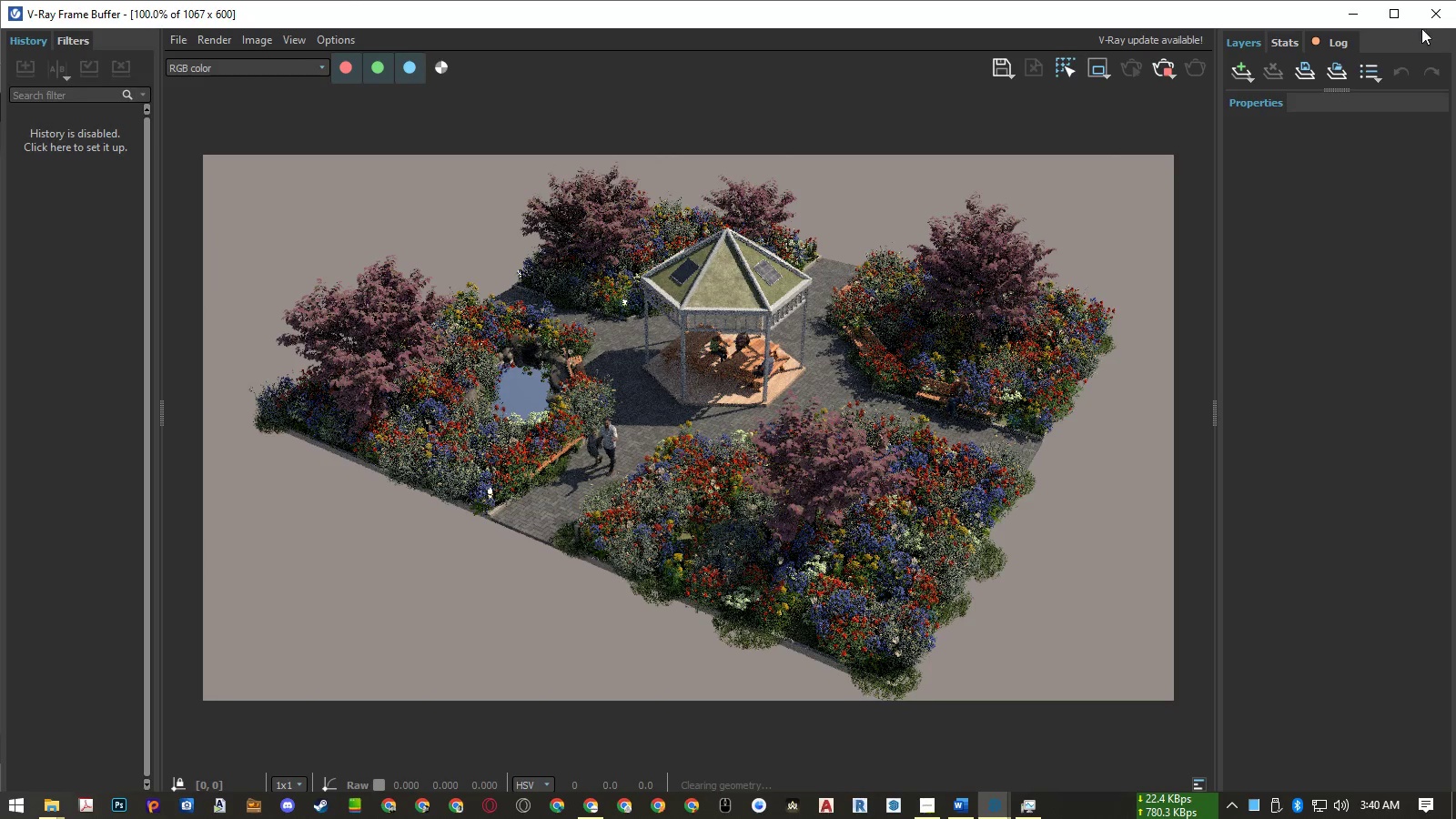 
left_click([1441, 16])
 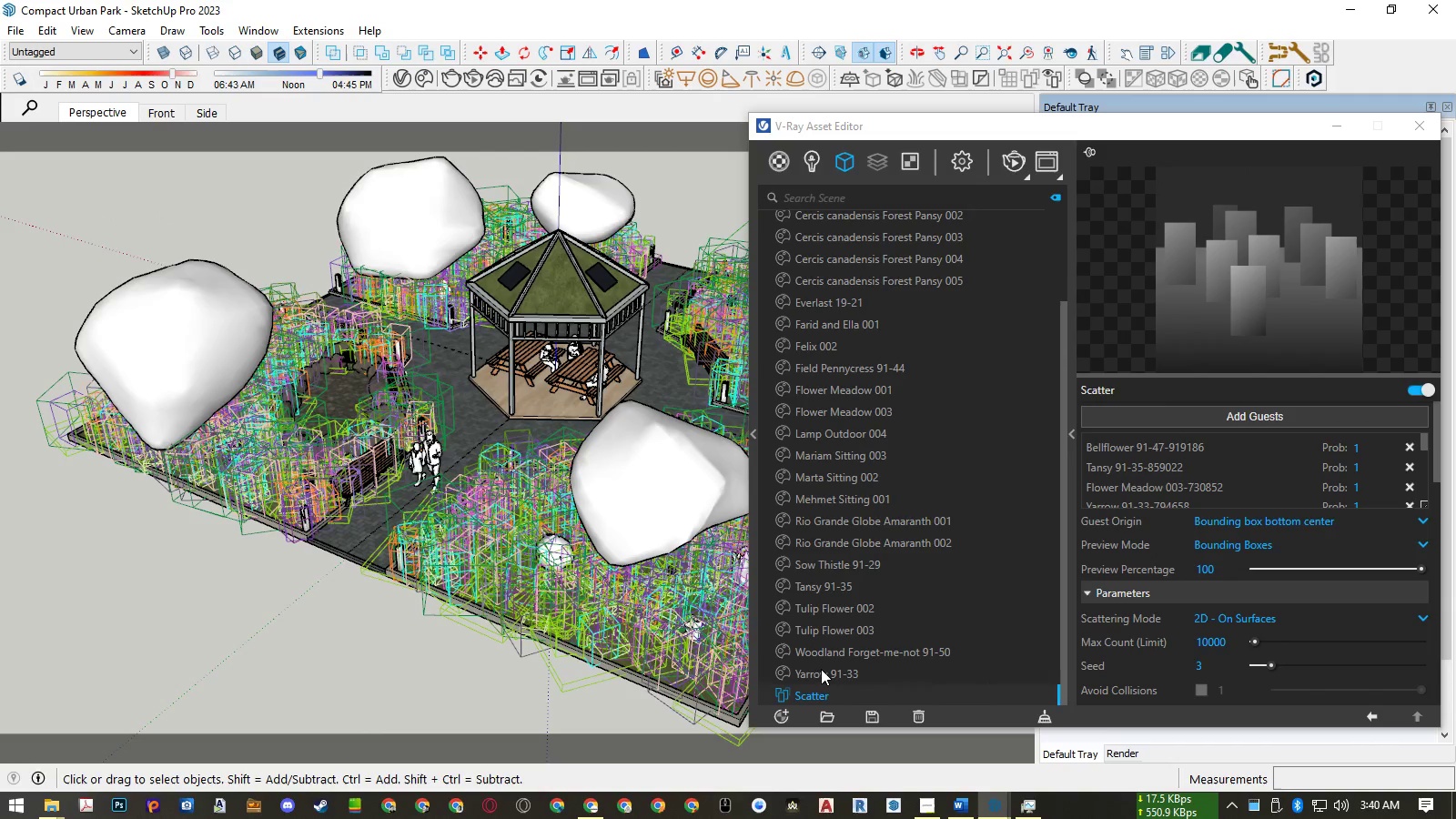 
right_click([814, 694])
 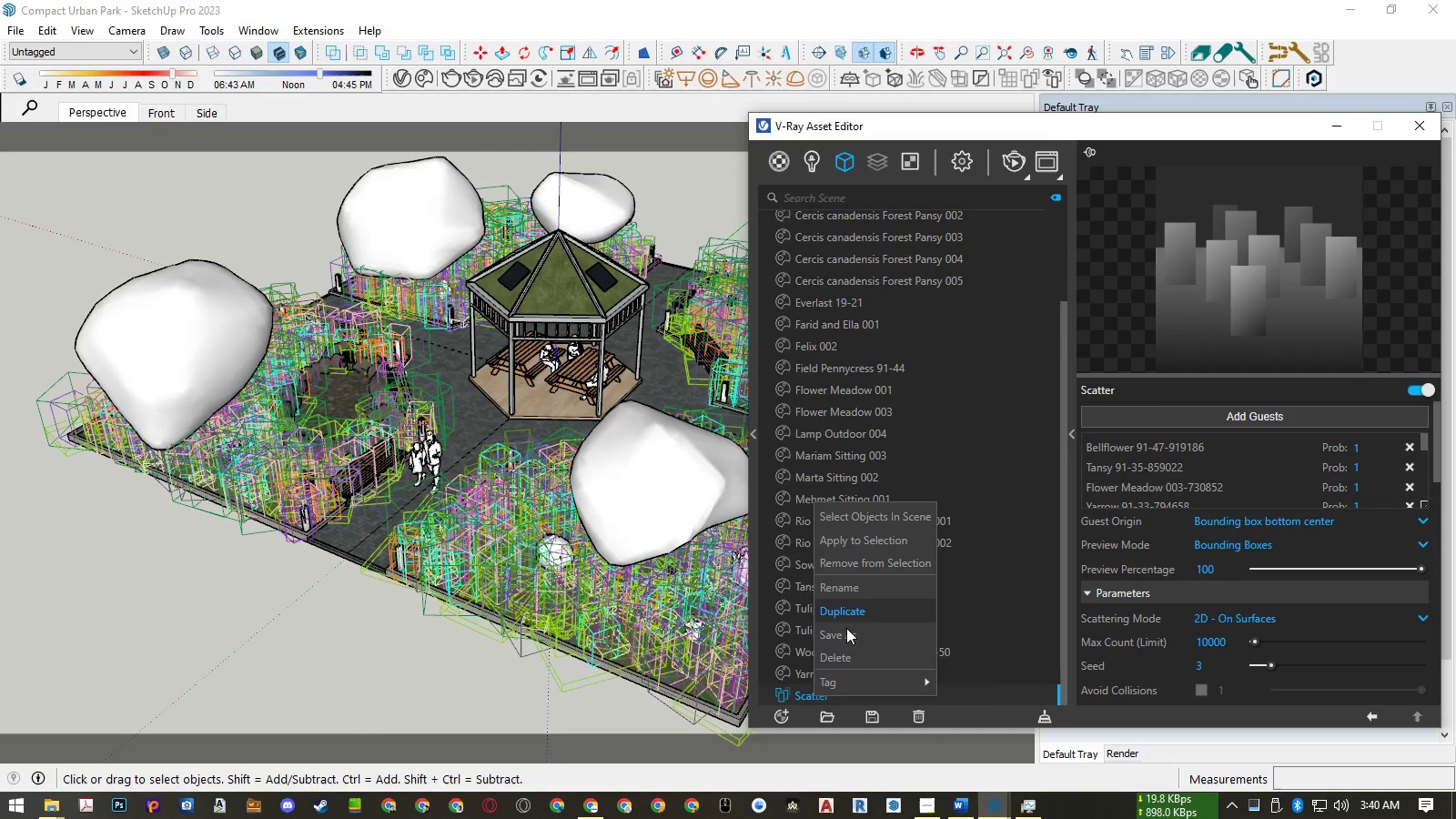 
left_click([846, 655])
 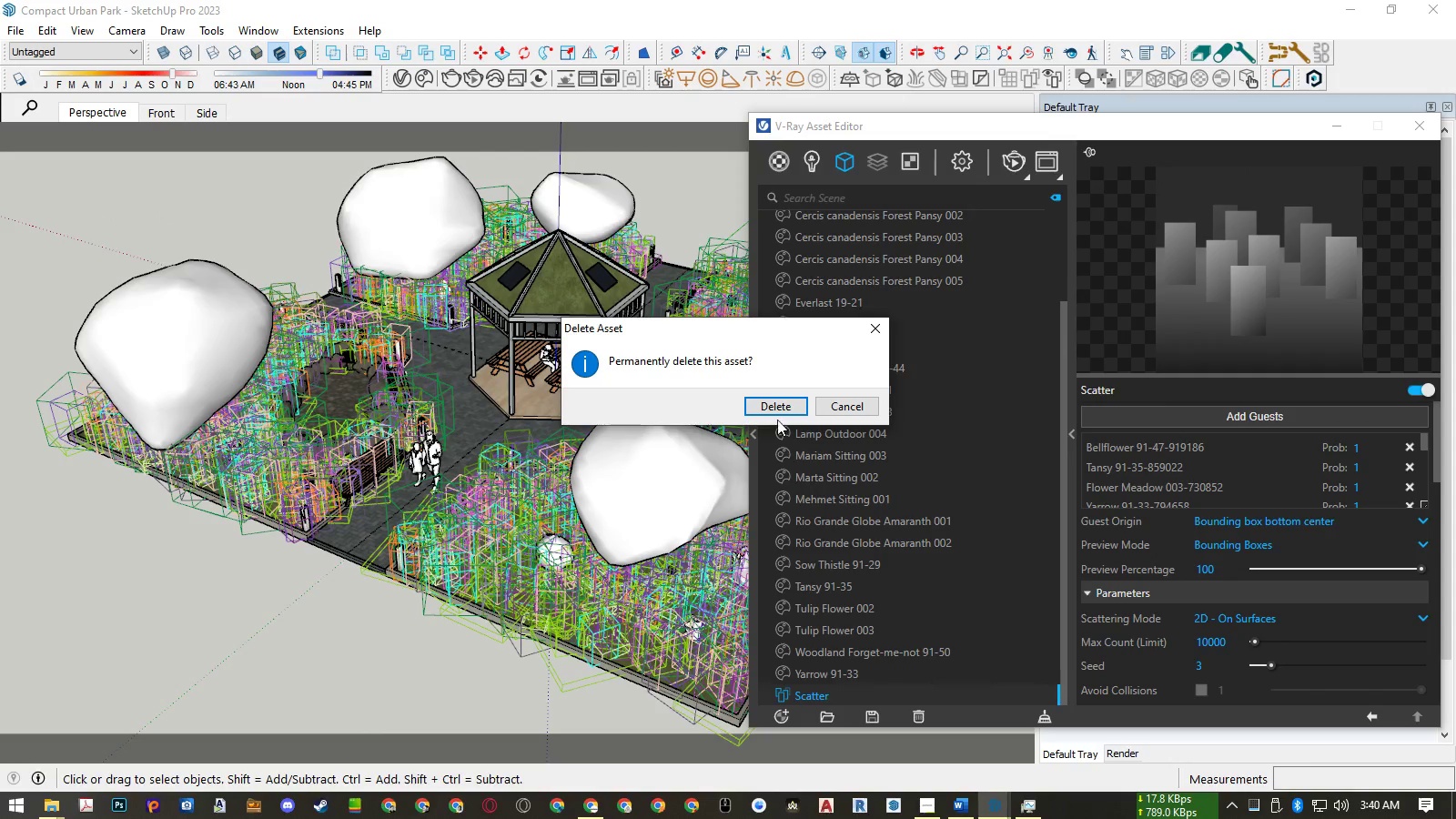 
left_click([774, 403])
 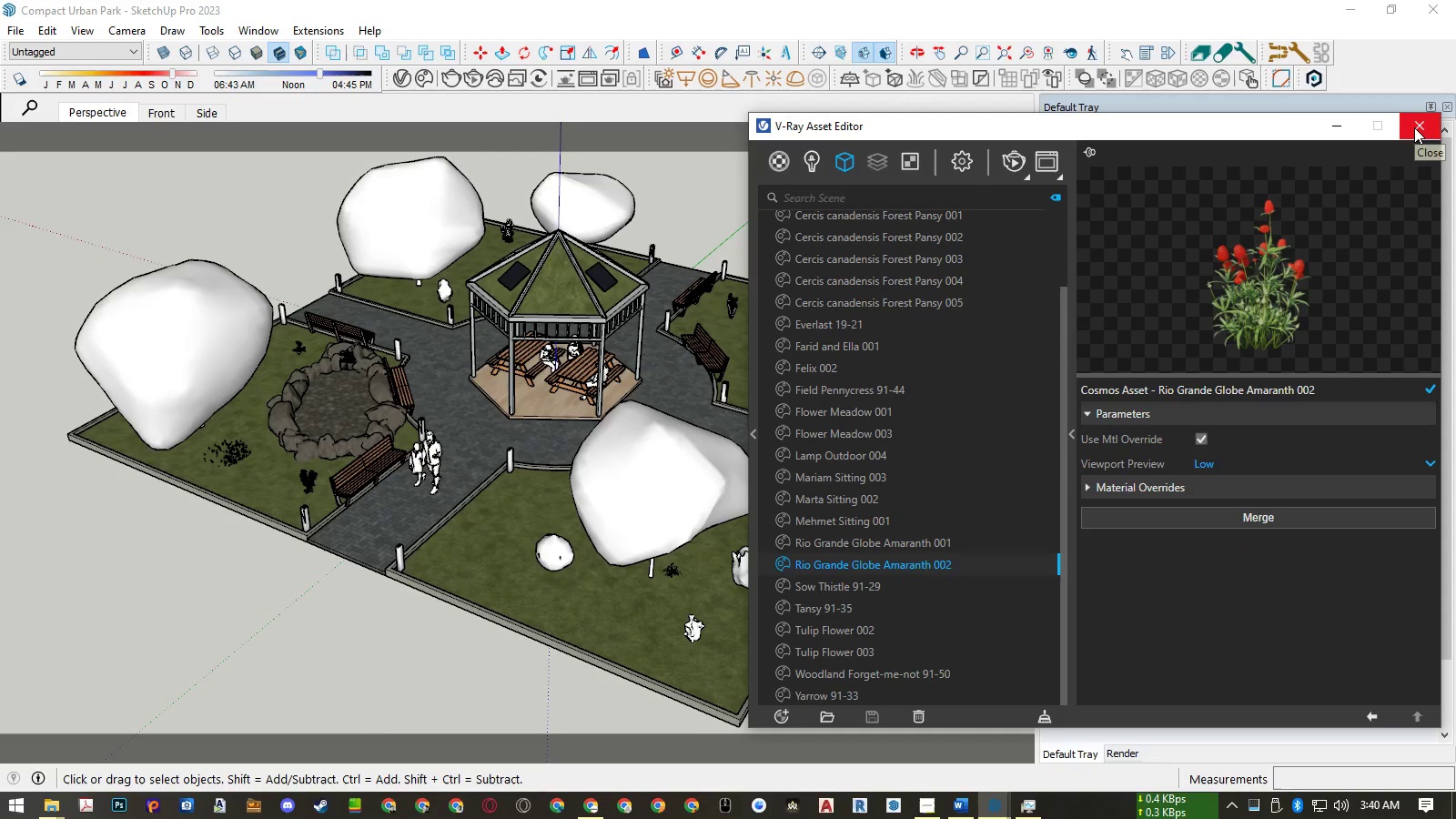 
left_click([1414, 126])
 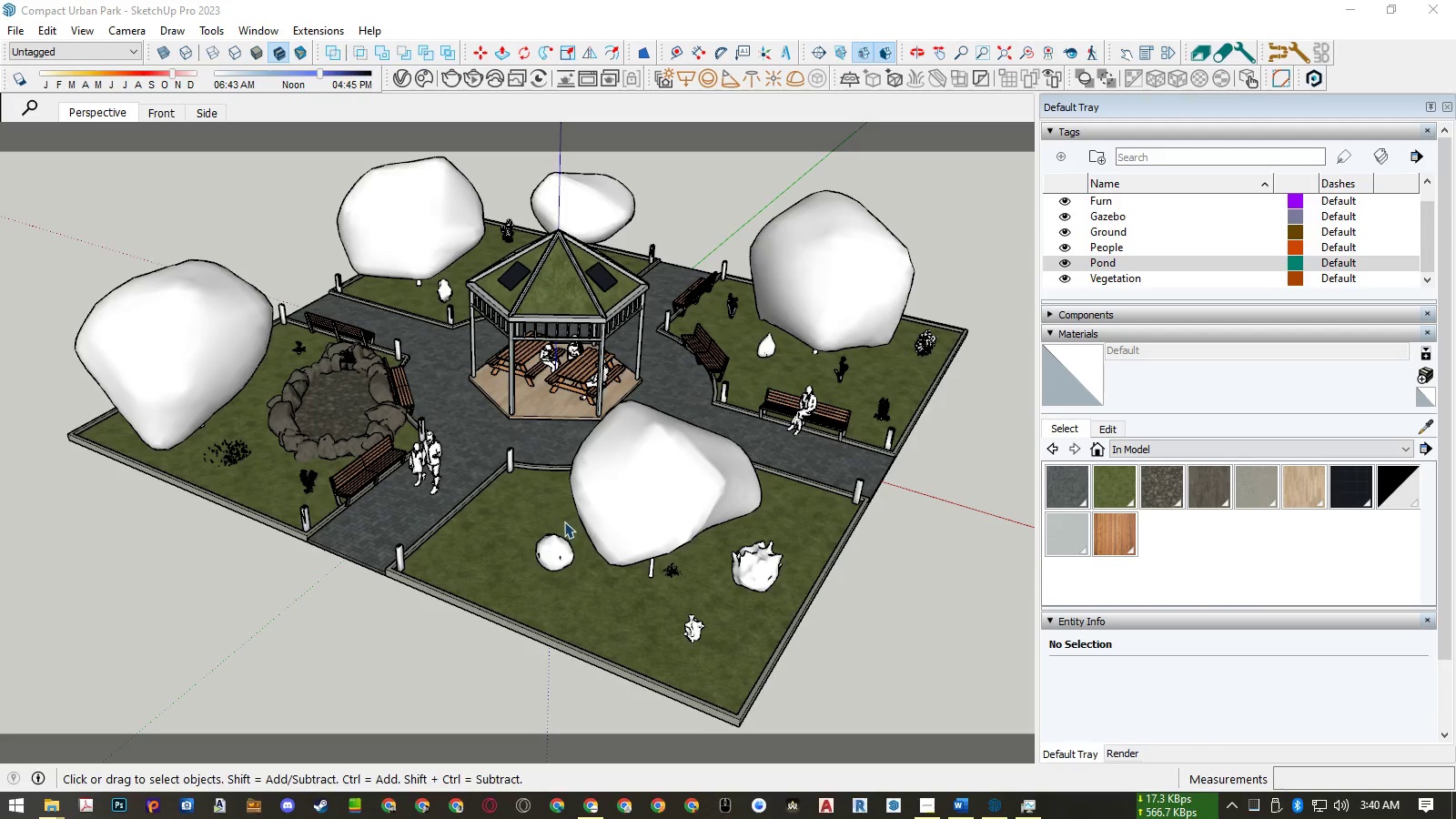 
left_click([515, 556])
 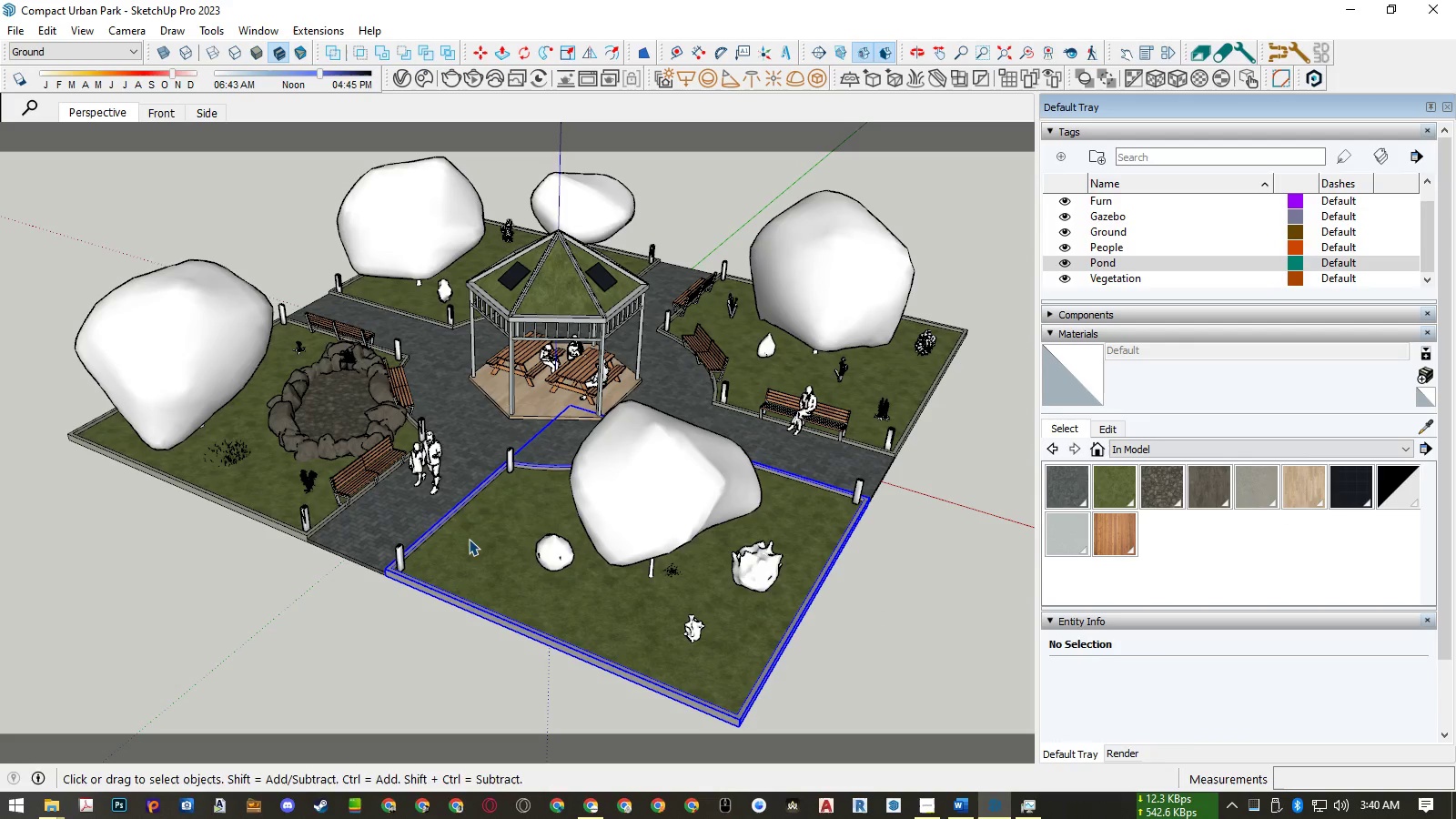 
scroll: coordinate [469, 539], scroll_direction: down, amount: 1.0
 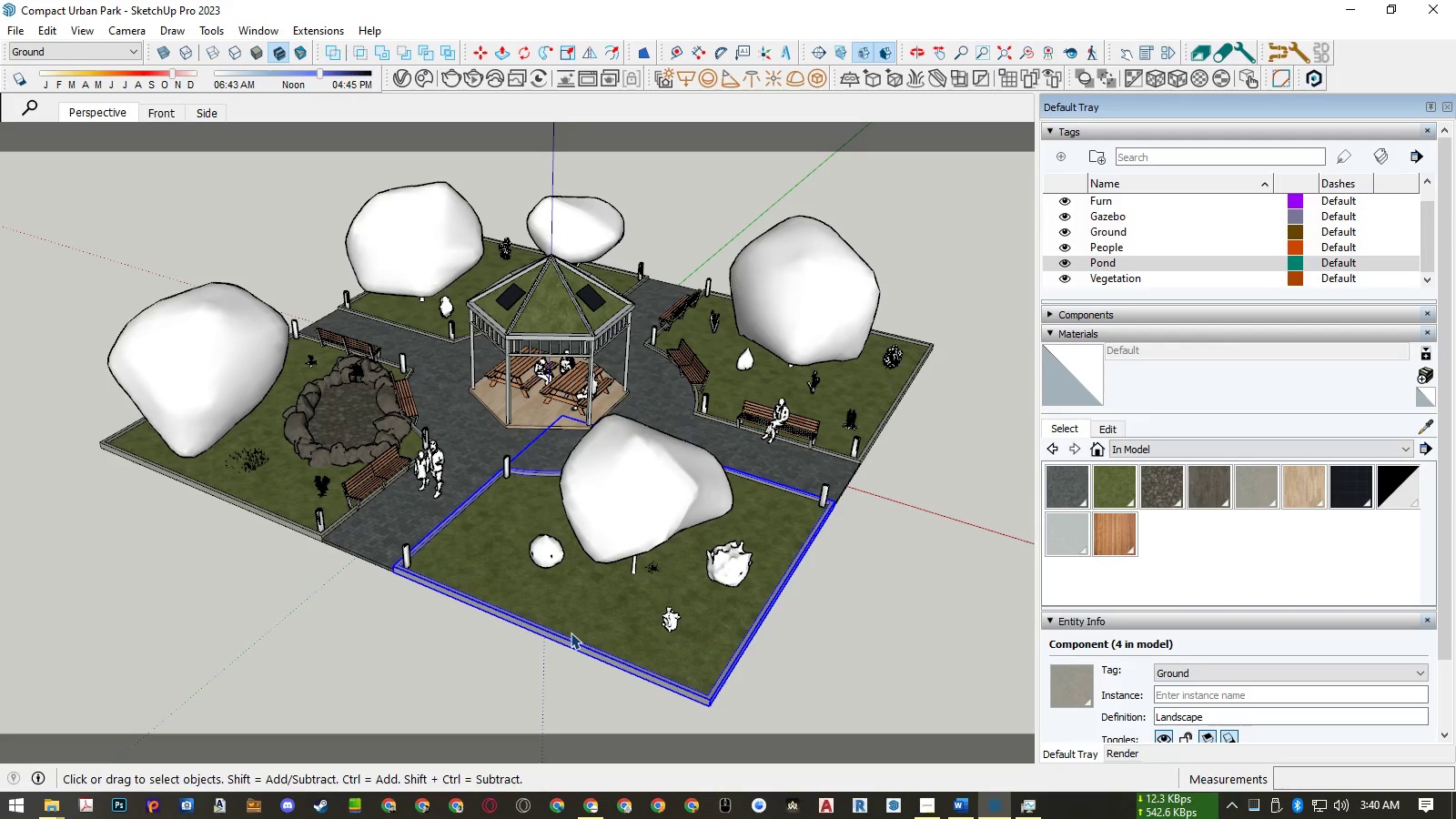 
left_click_drag(start_coordinate=[571, 623], to_coordinate=[551, 663])
 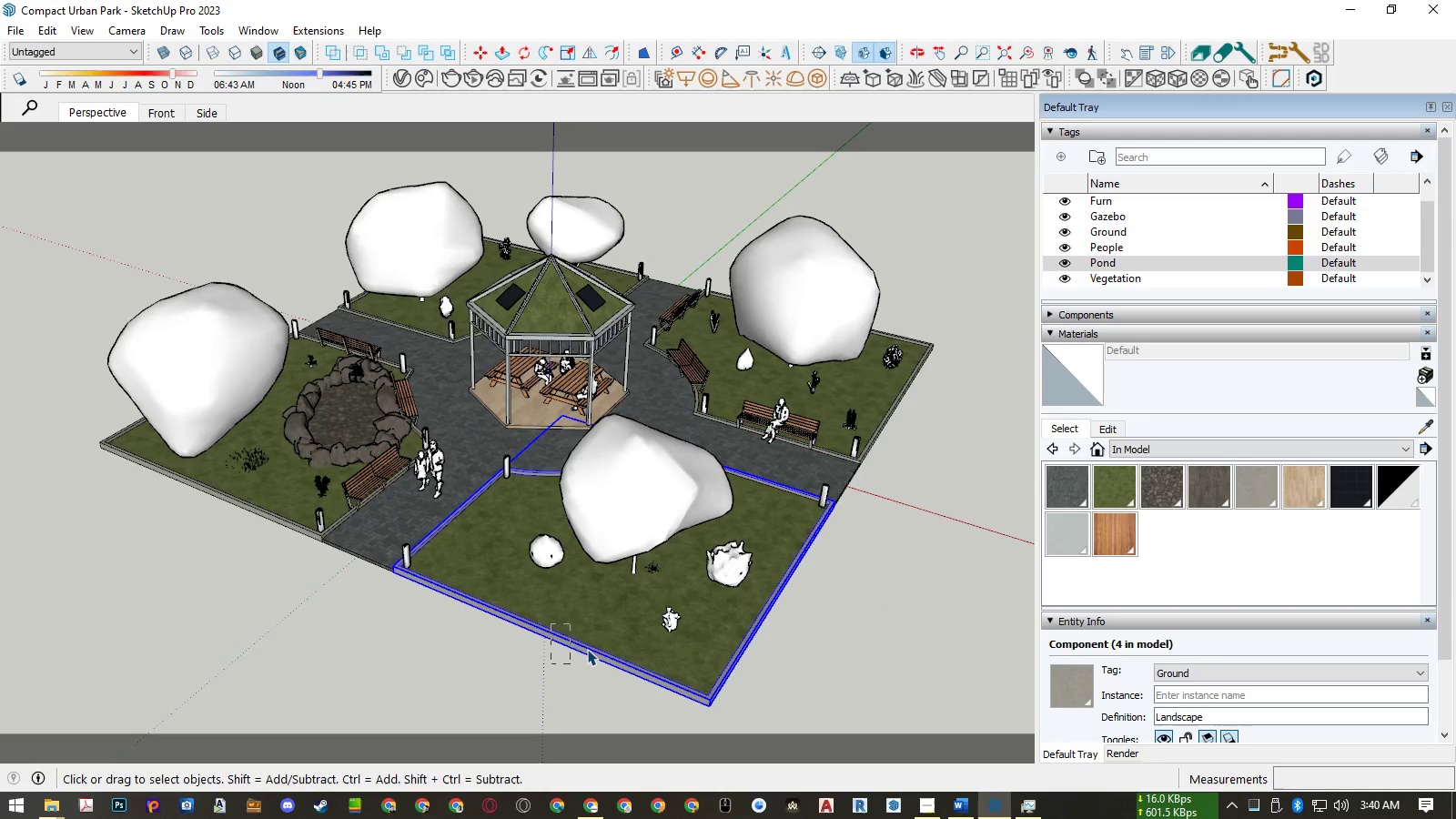 
hold_key(key=ControlLeft, duration=2.19)
 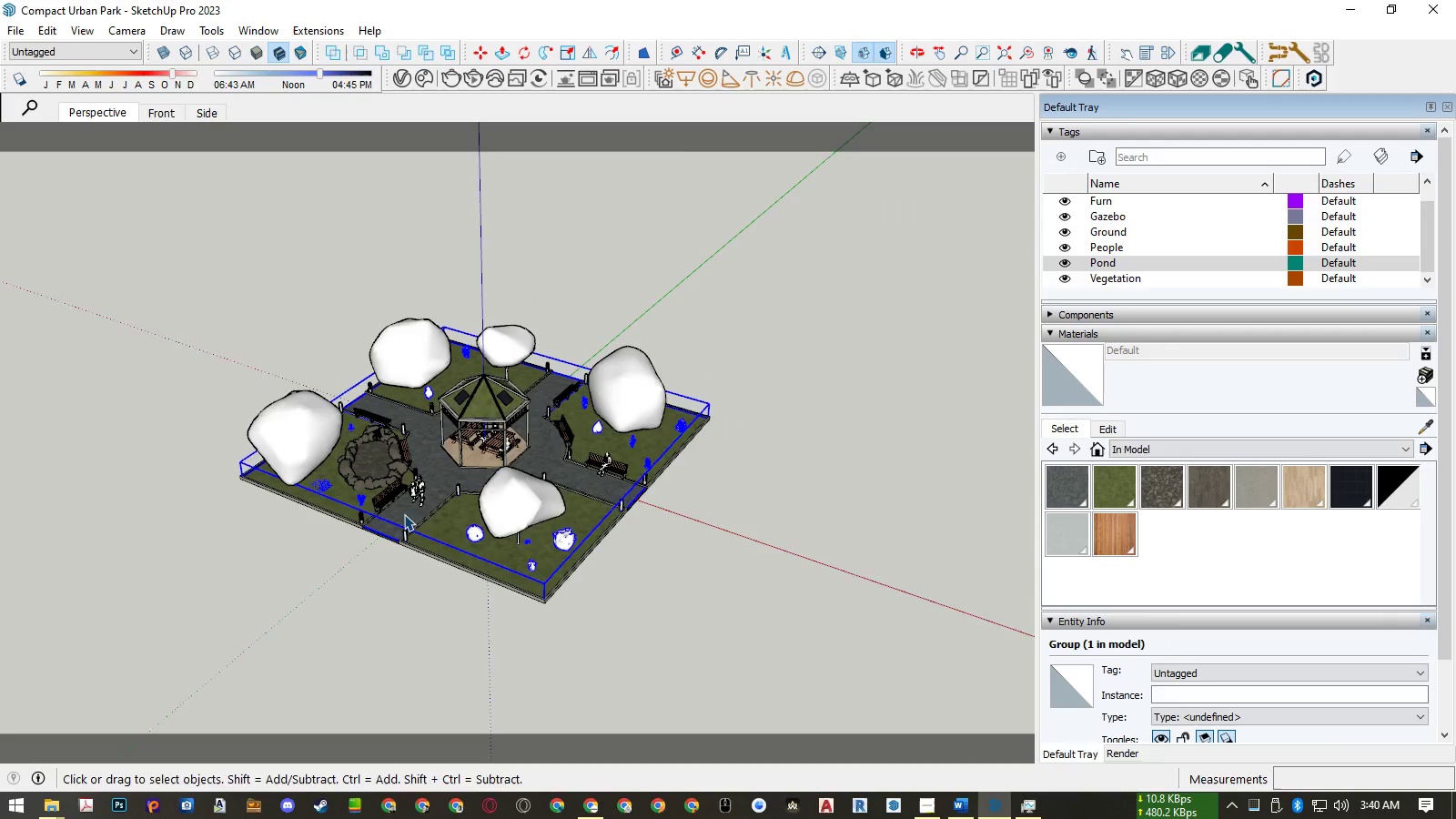 
hold_key(key=ShiftLeft, duration=1.54)
 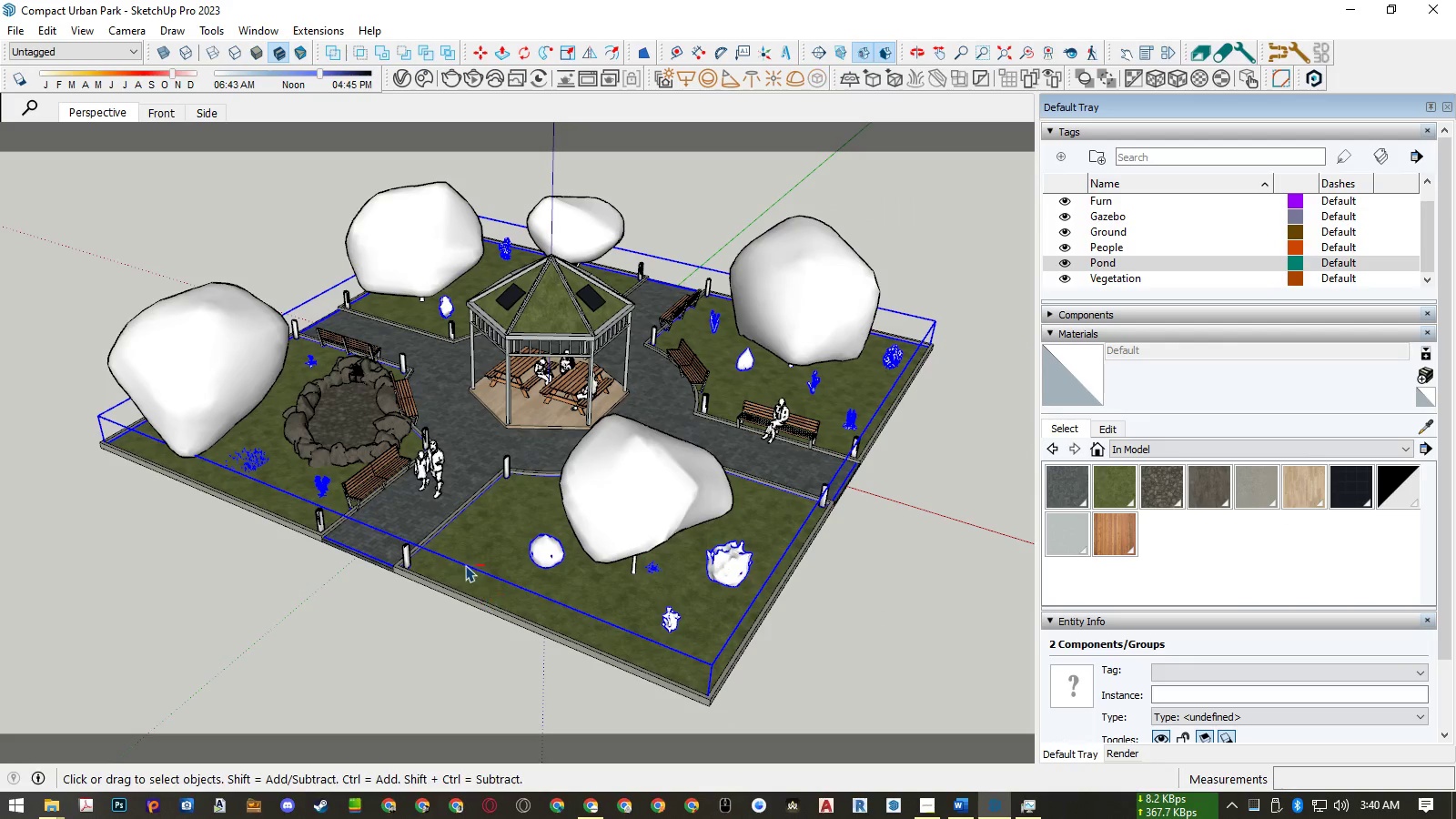 
hold_key(key=ShiftLeft, duration=0.62)
left_click([416, 579])
 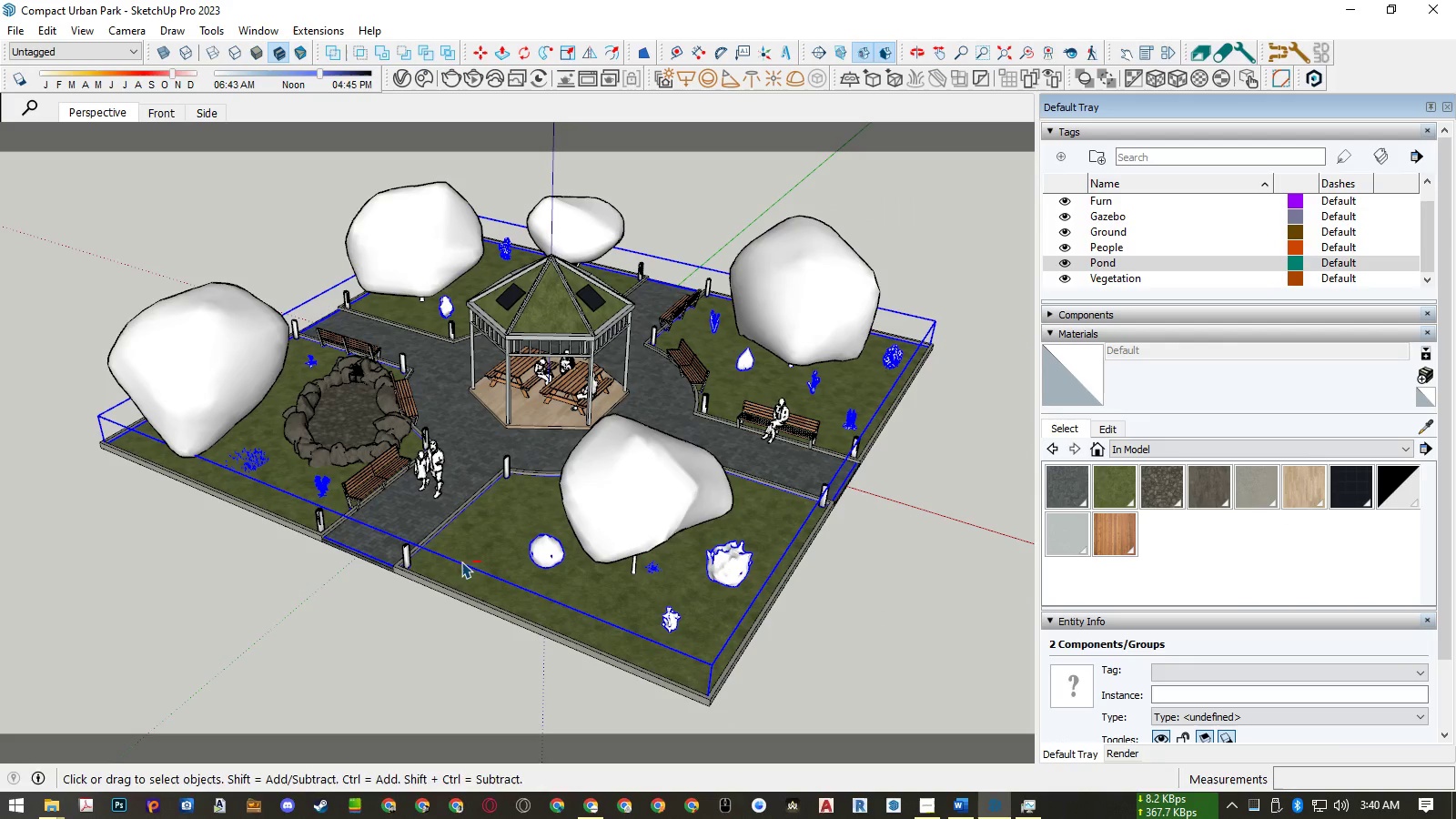 
scroll: coordinate [404, 514], scroll_direction: down, amount: 10.0
 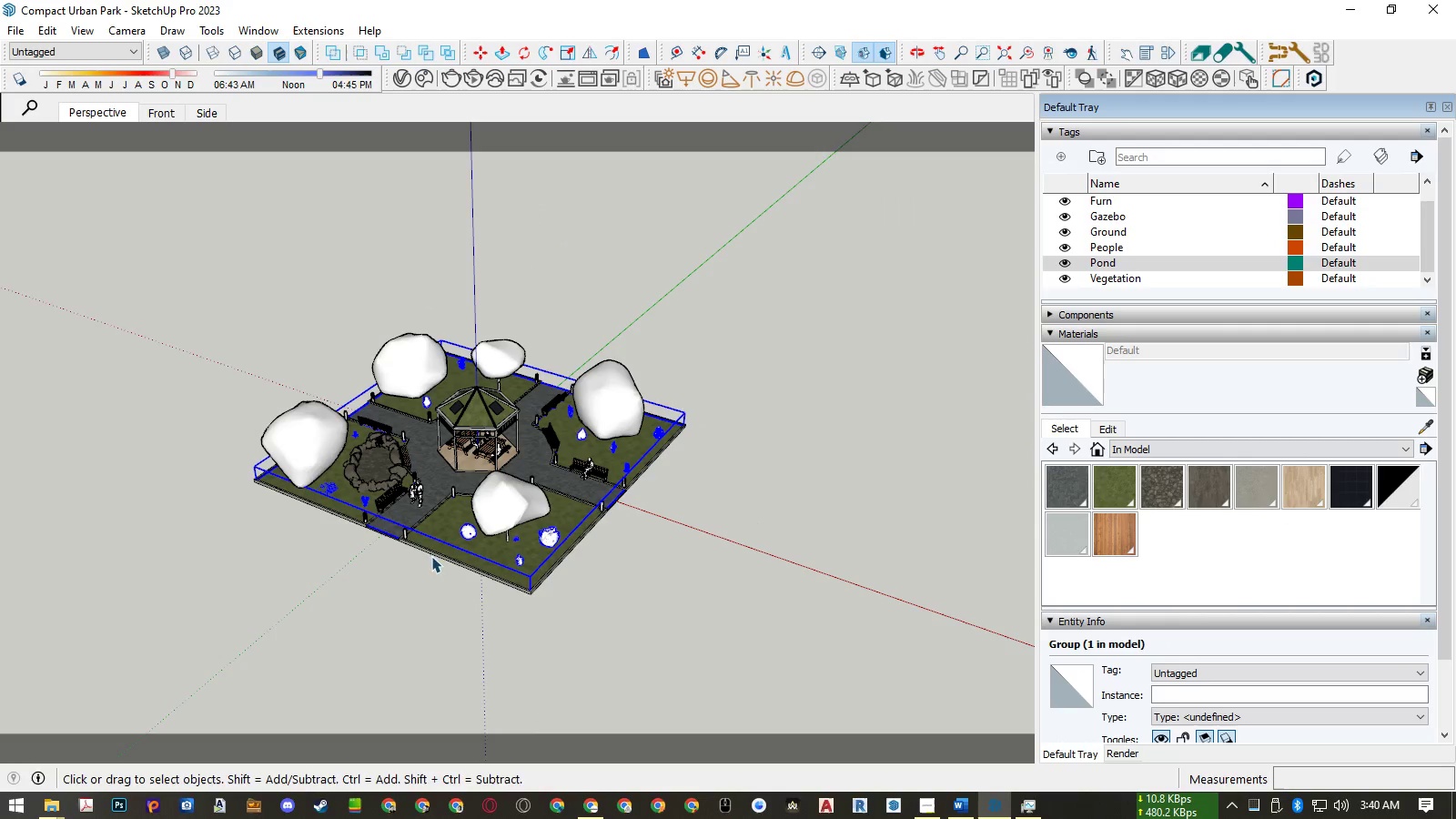 
key(M)
 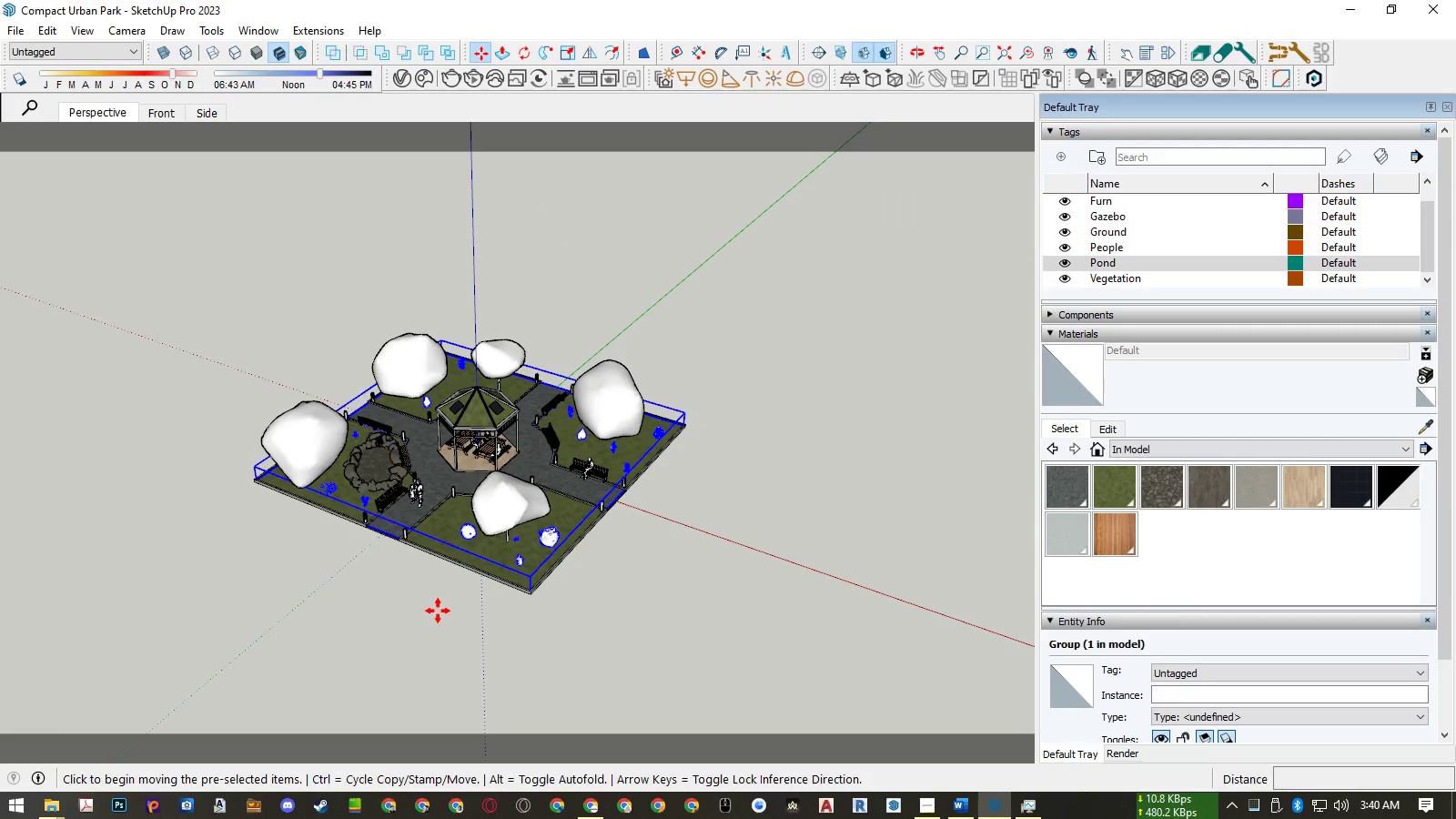 
left_click([438, 611])
 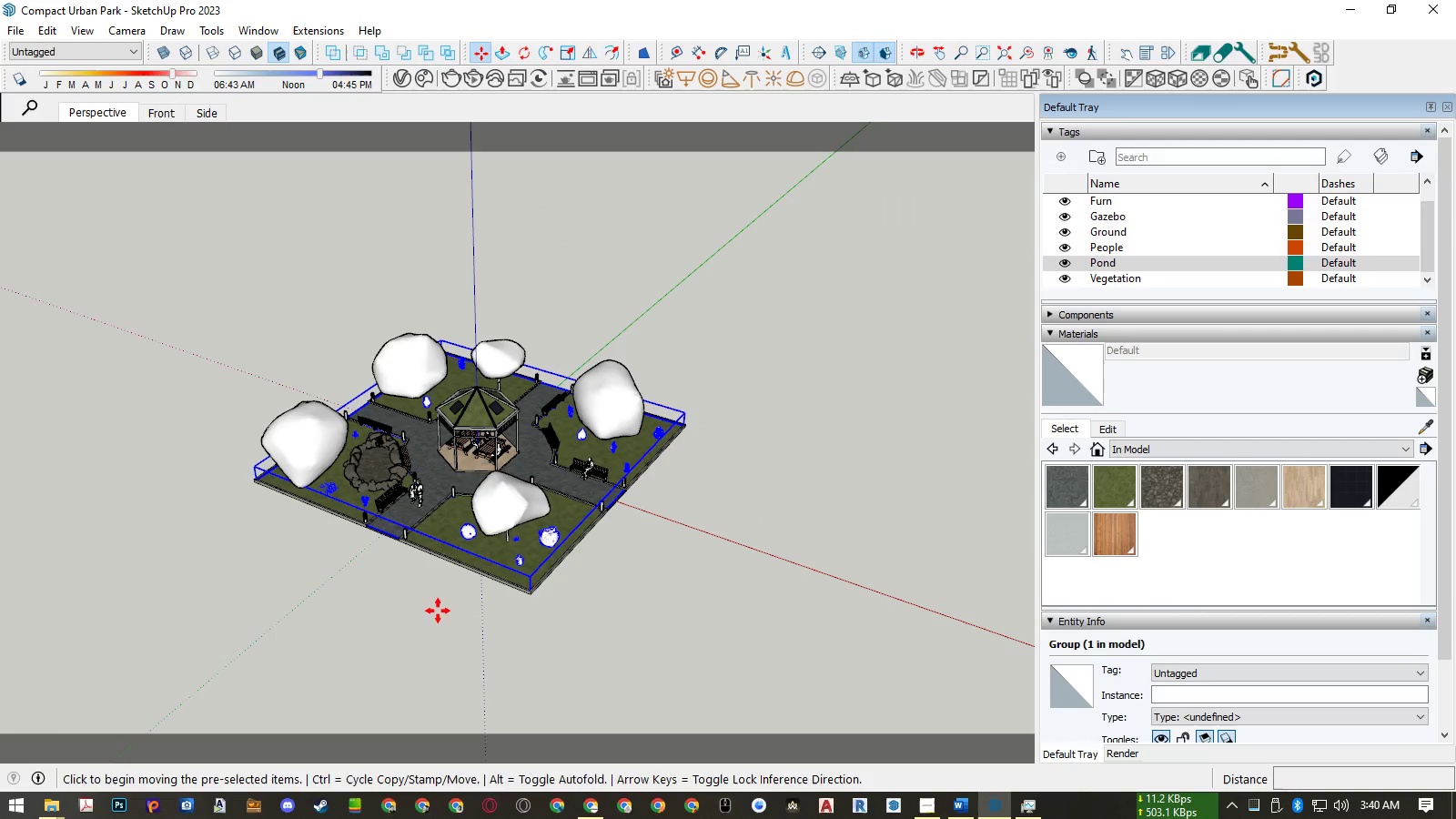 
key(ArrowRight)
 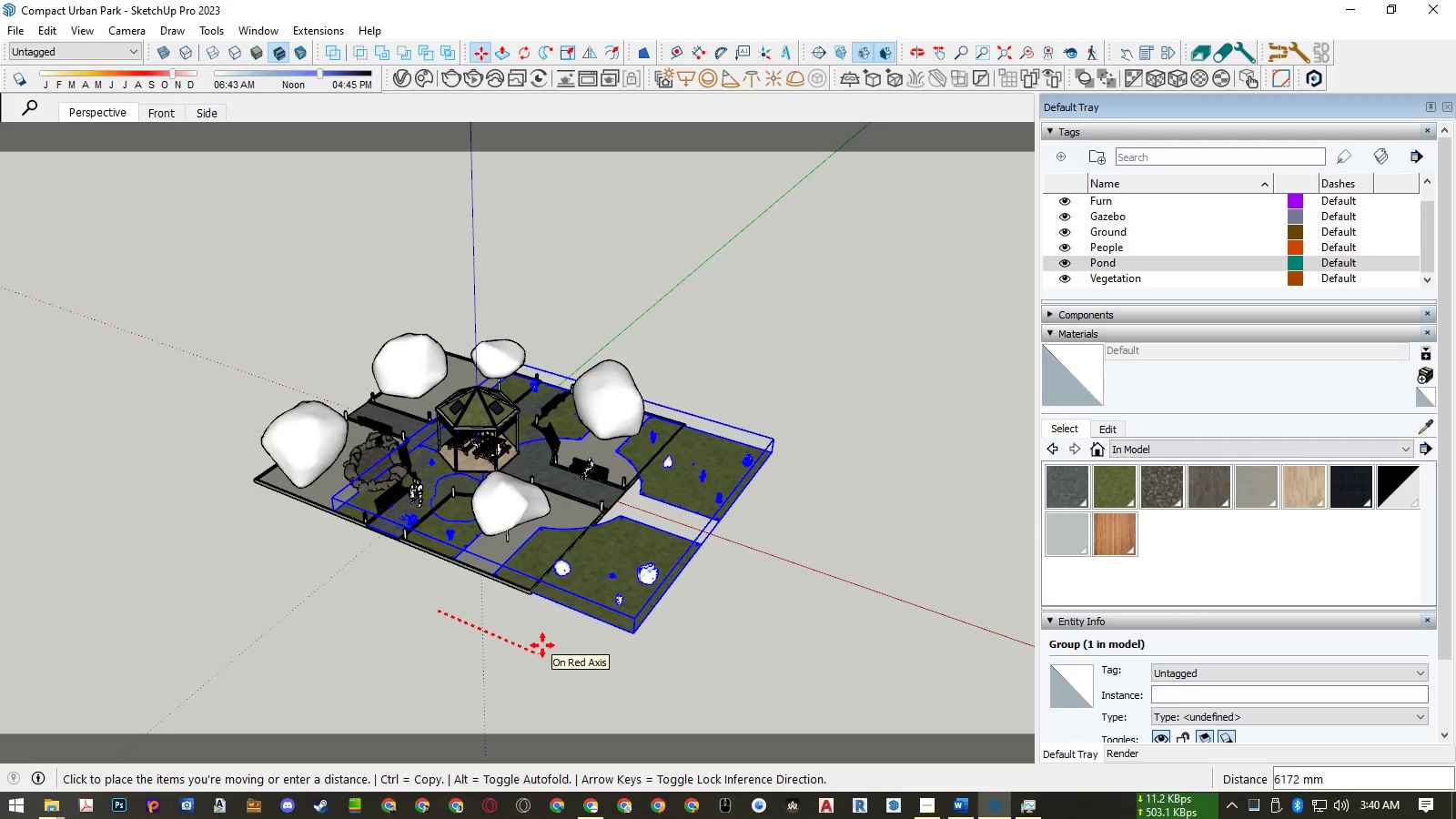 
key(Numpad3)
 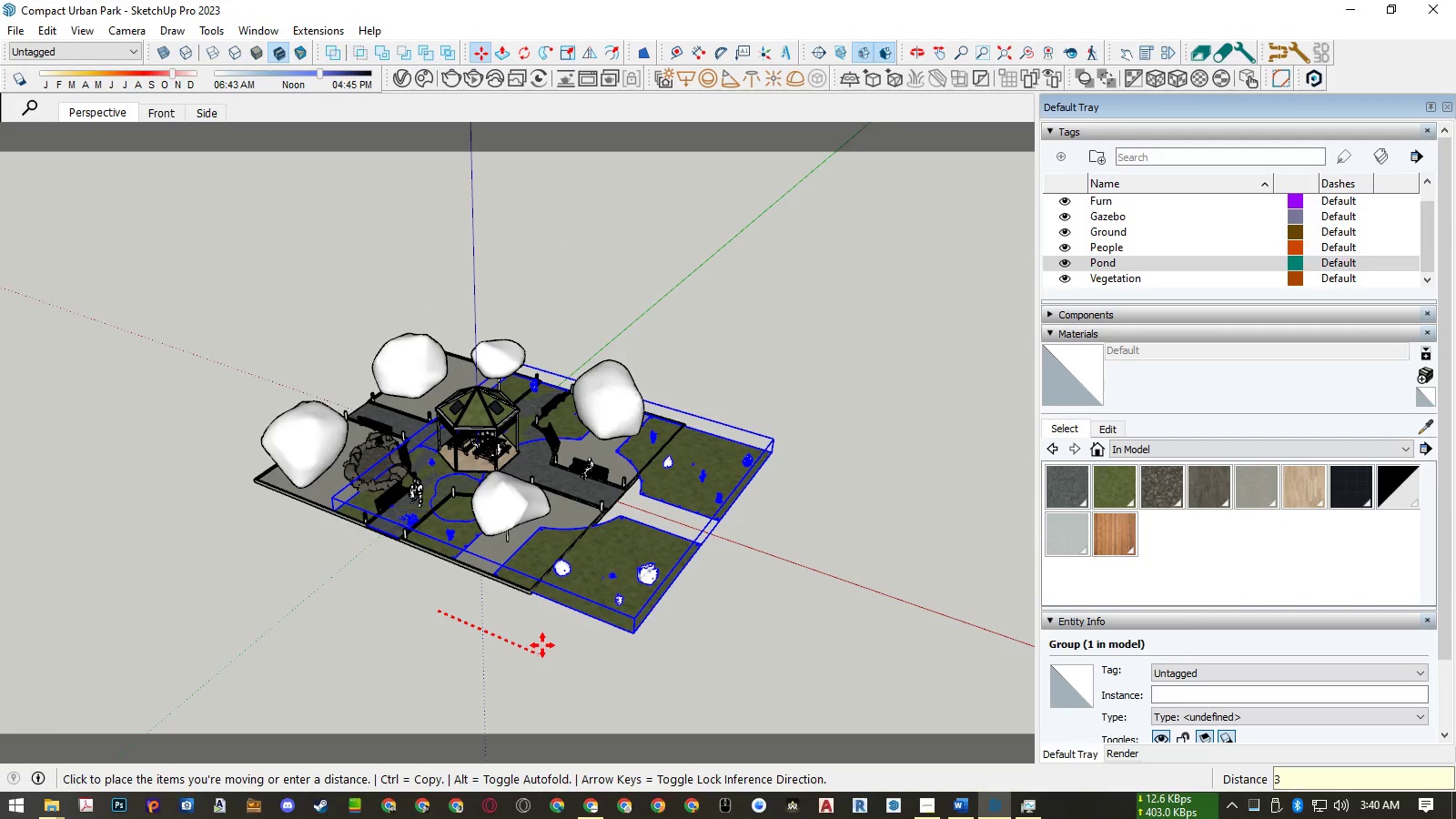 
key(Numpad0)
 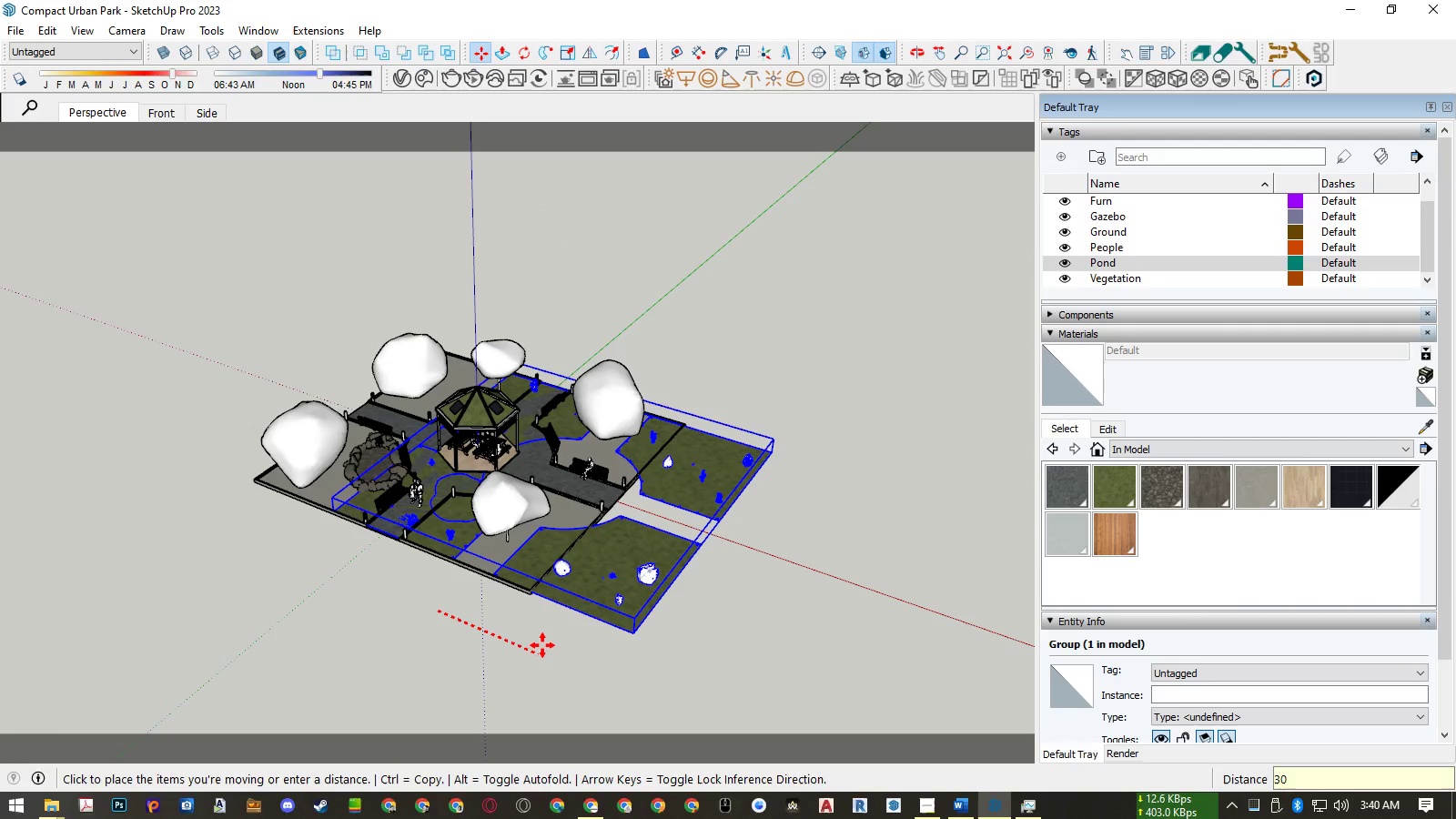 
key(Numpad0)
 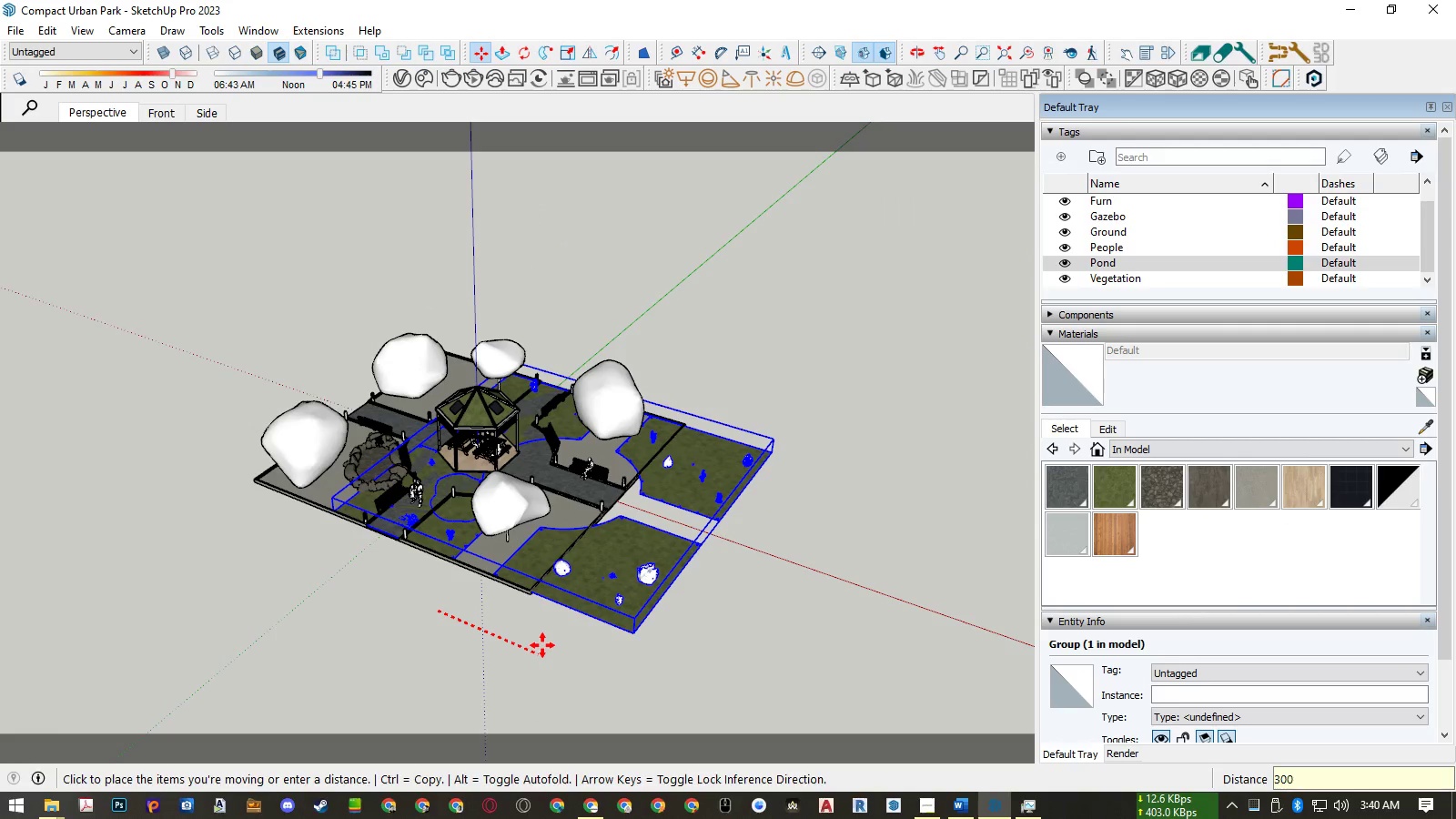 
key(Numpad0)
 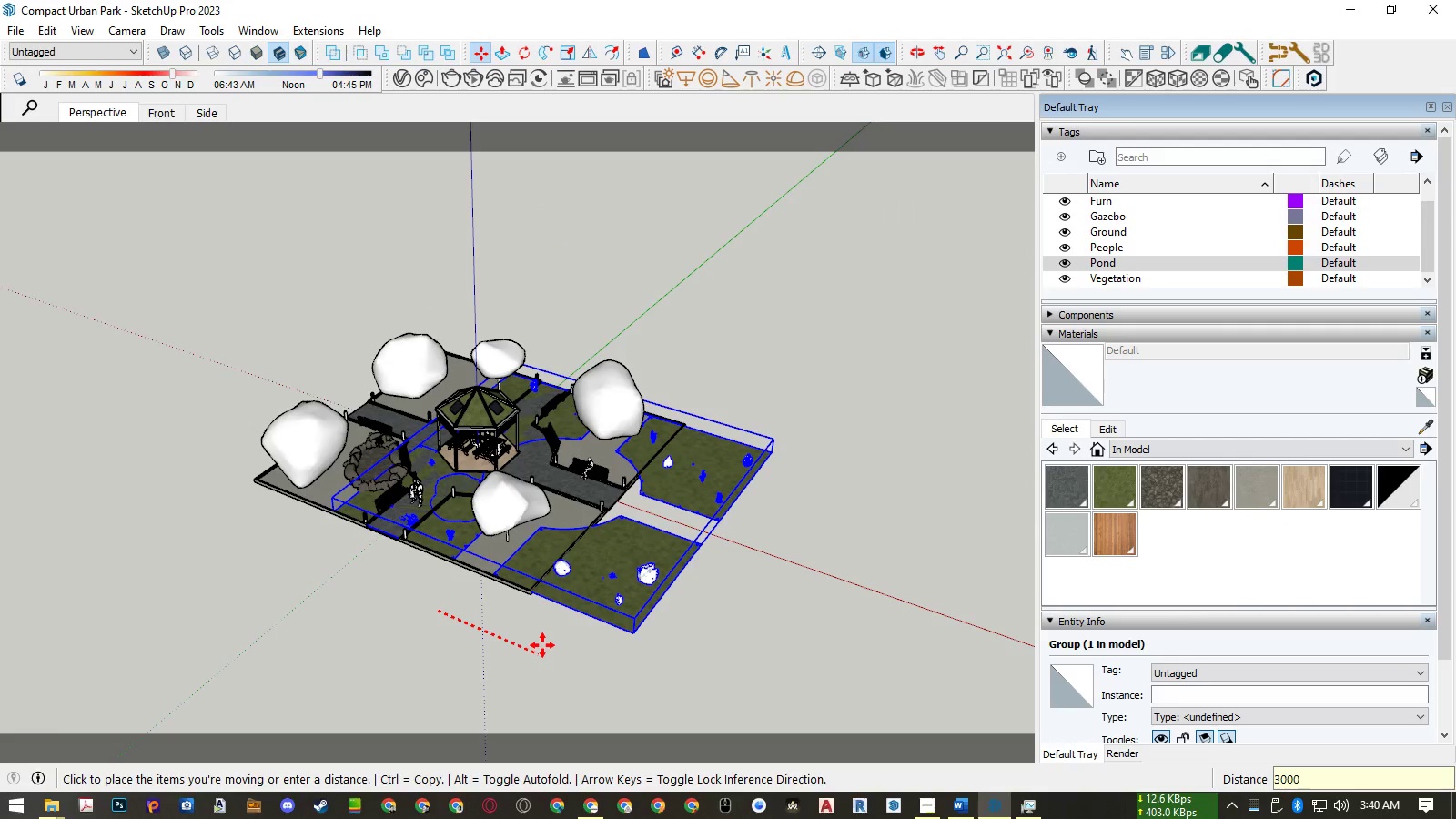 
key(Numpad0)
 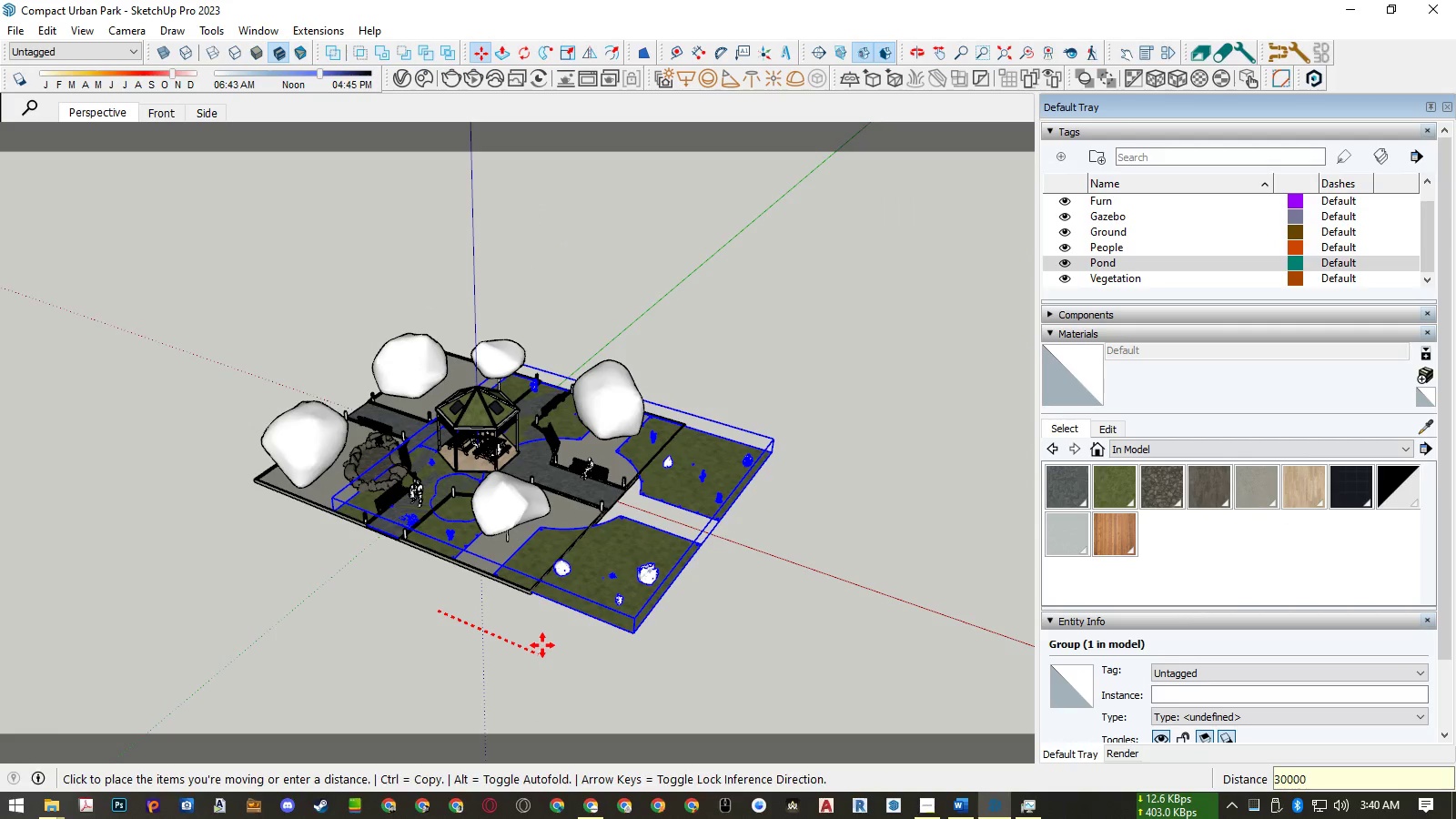 
key(NumpadEnter)
 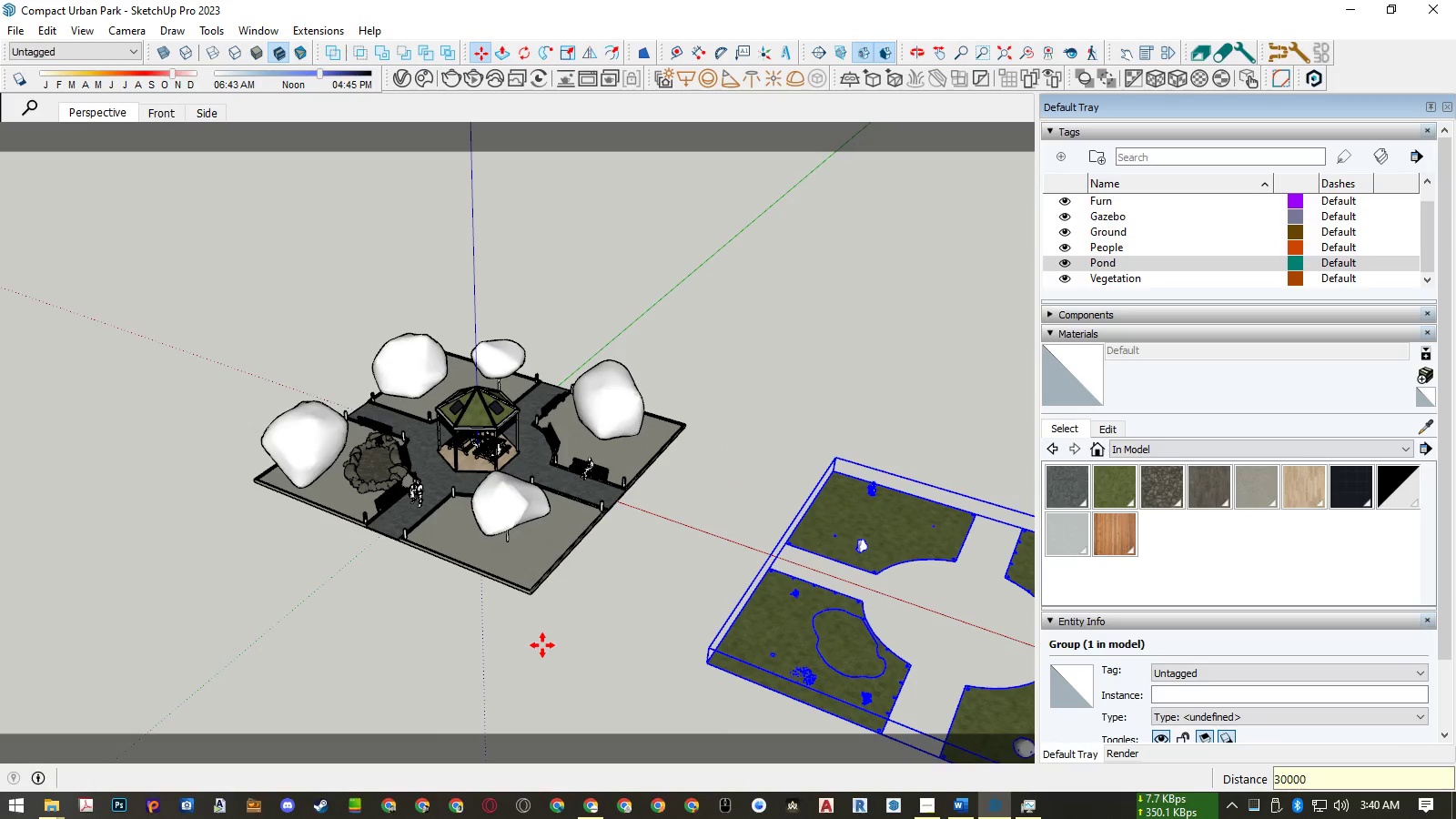 
key(Space)
 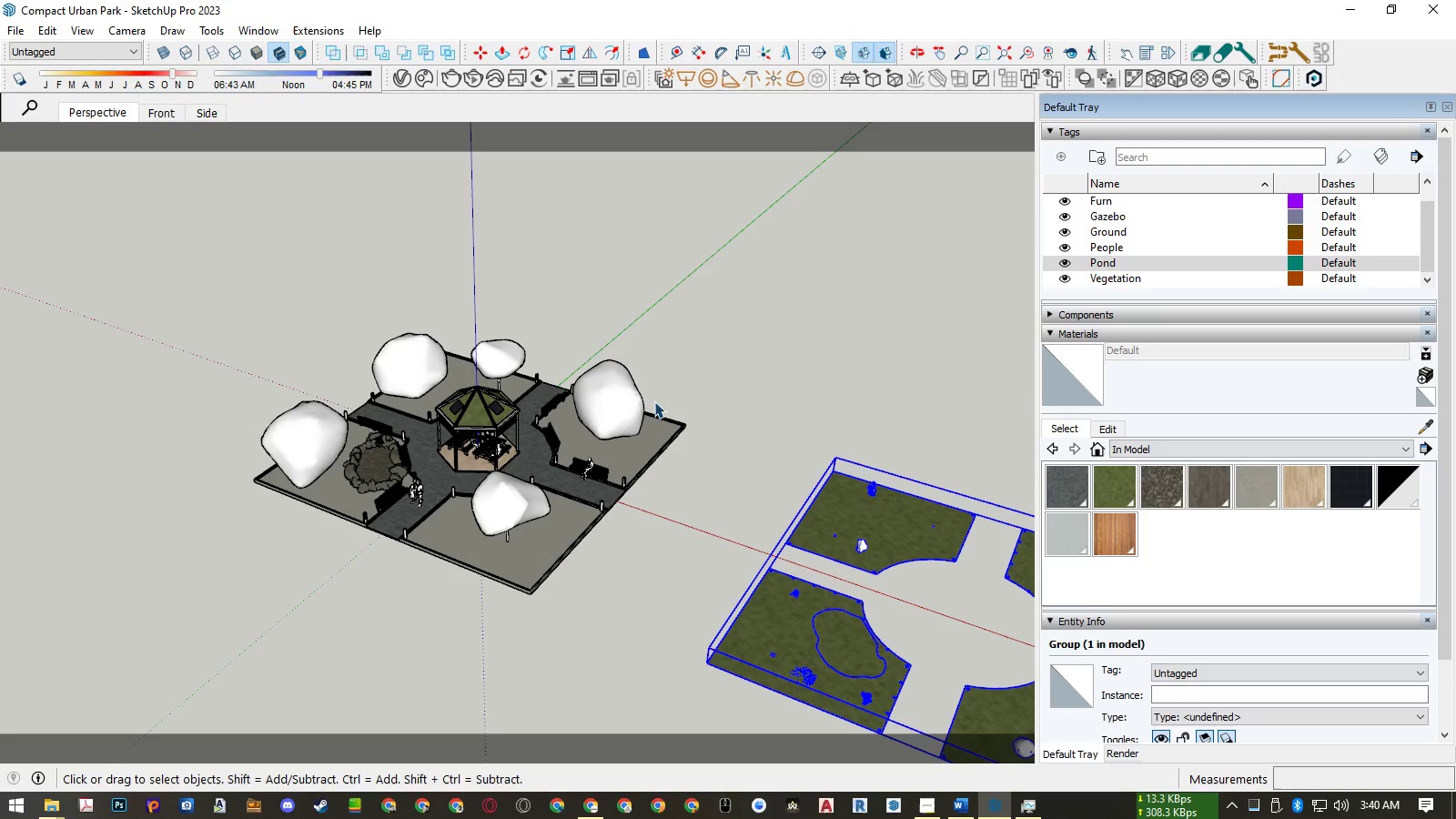 
right_click([605, 472])
 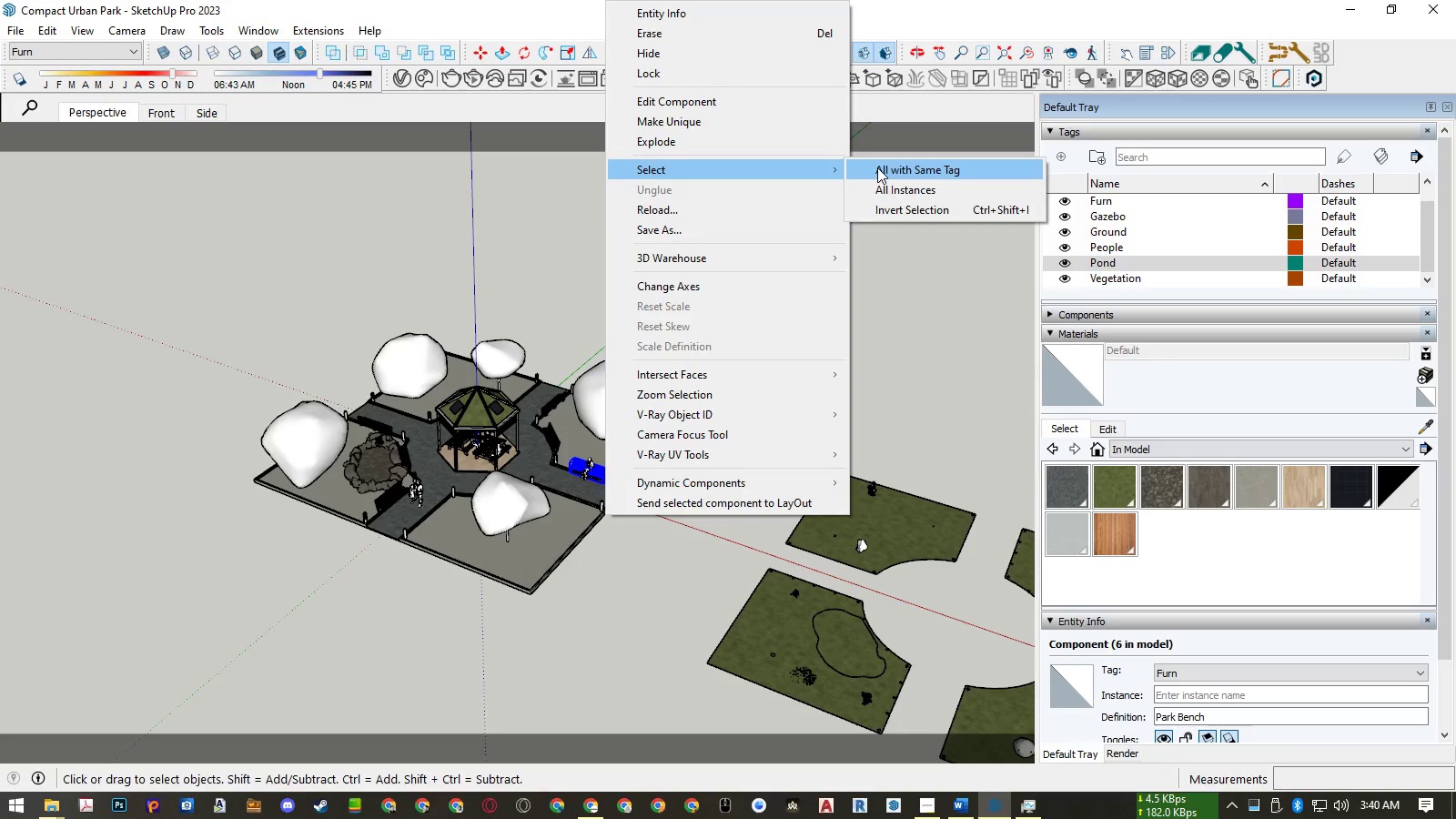 
wait(6.0)
 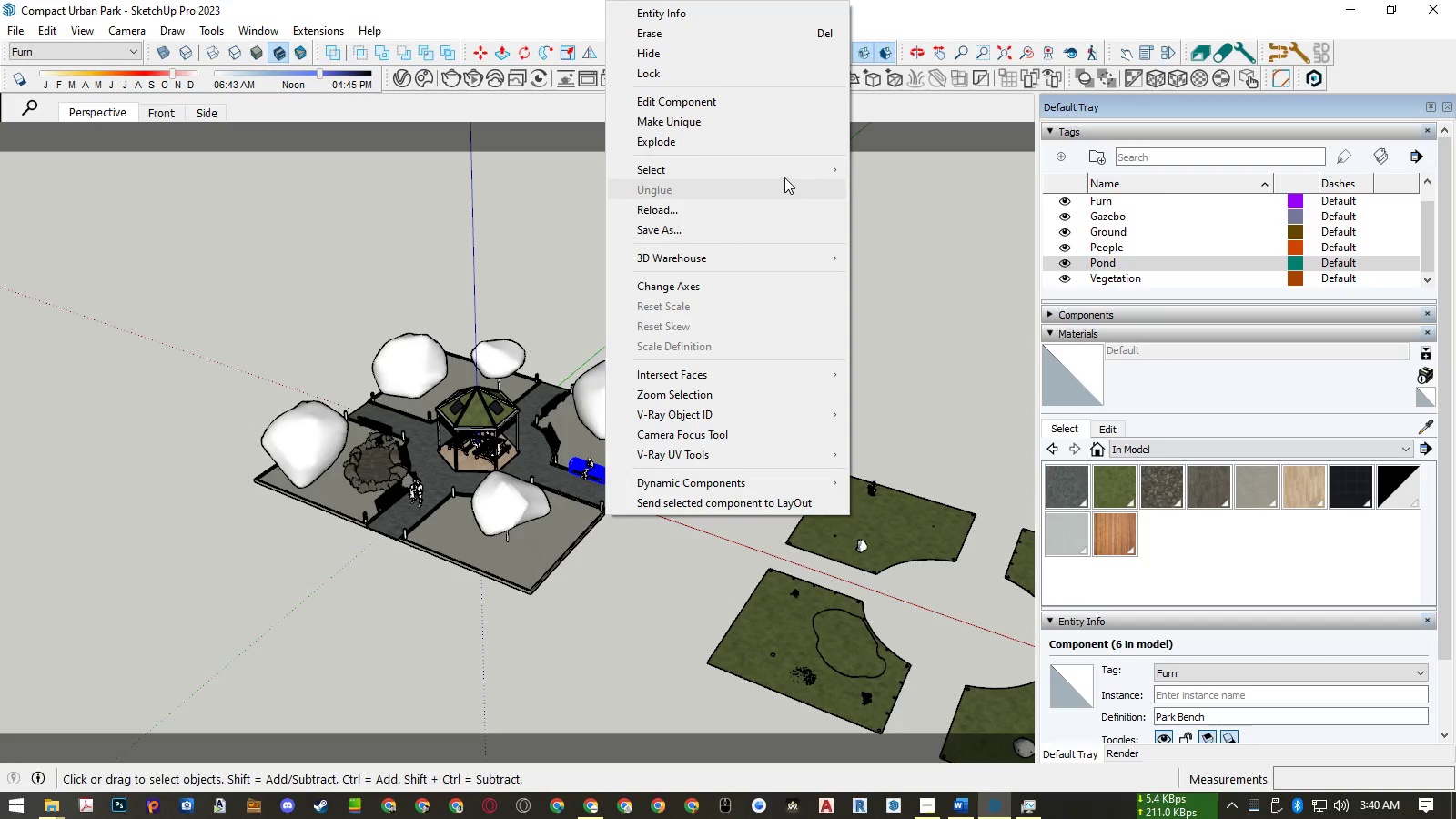 
left_click([883, 182])
 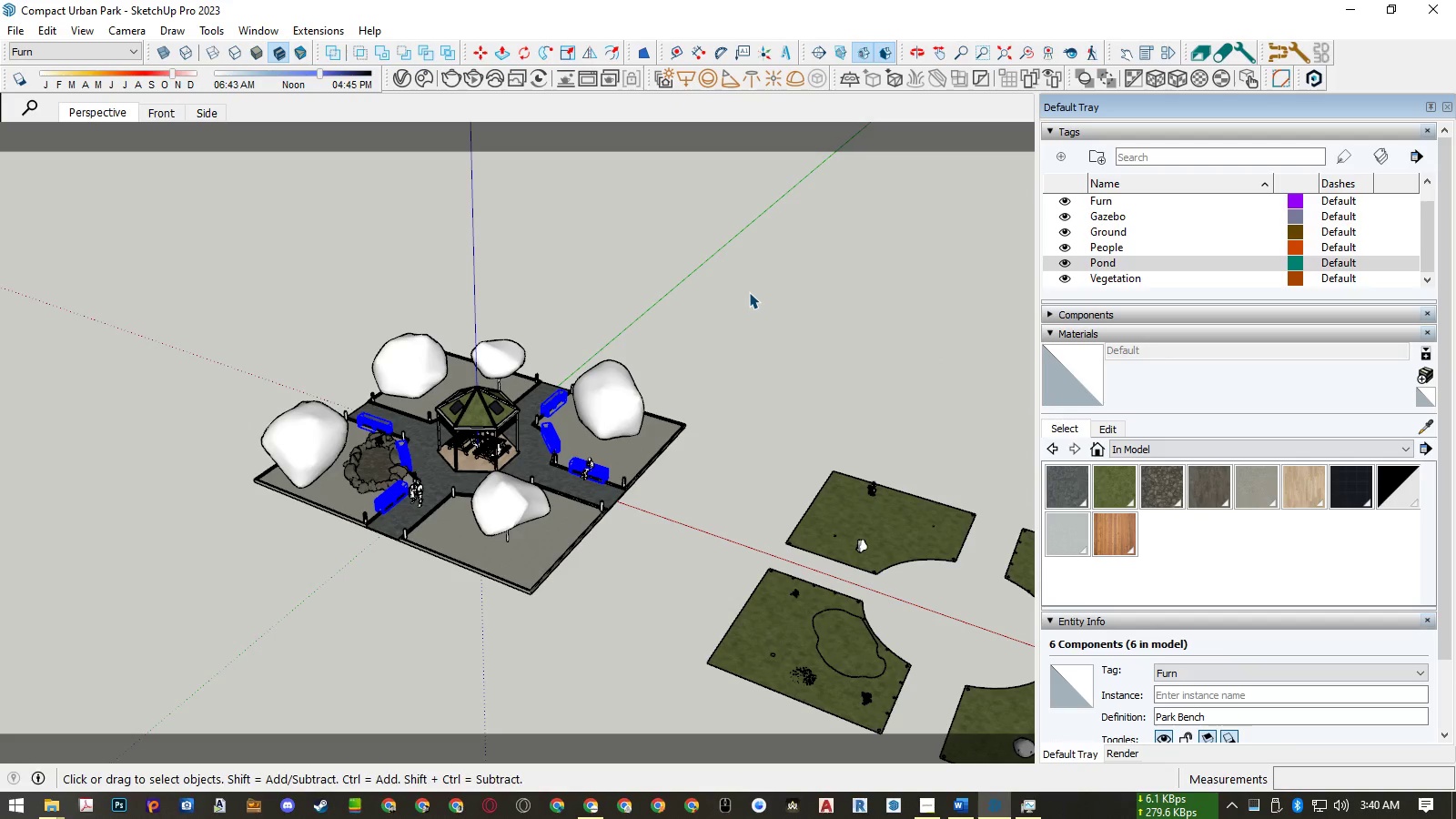 
key(M)
 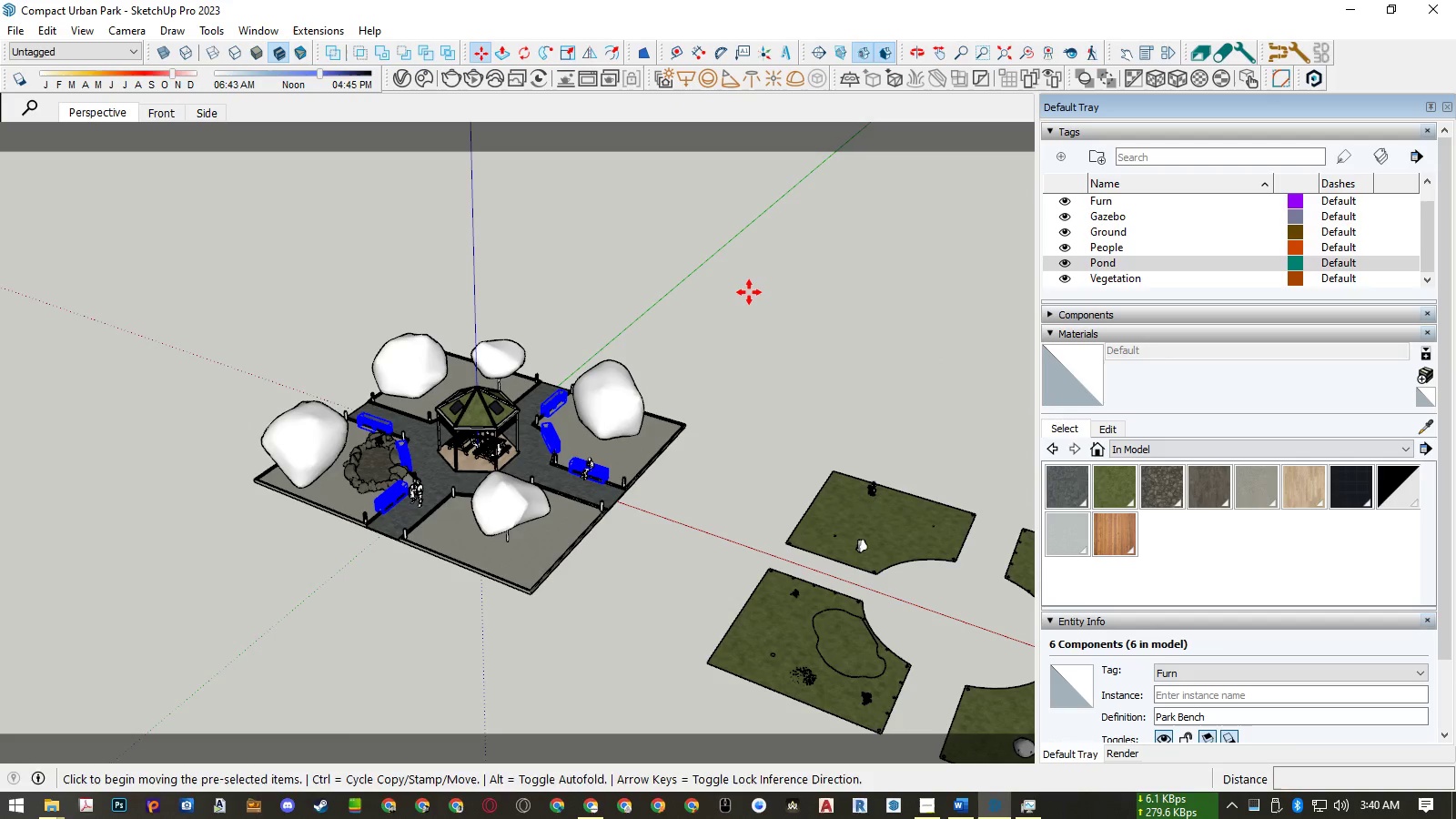 
key(Control+ControlLeft)
 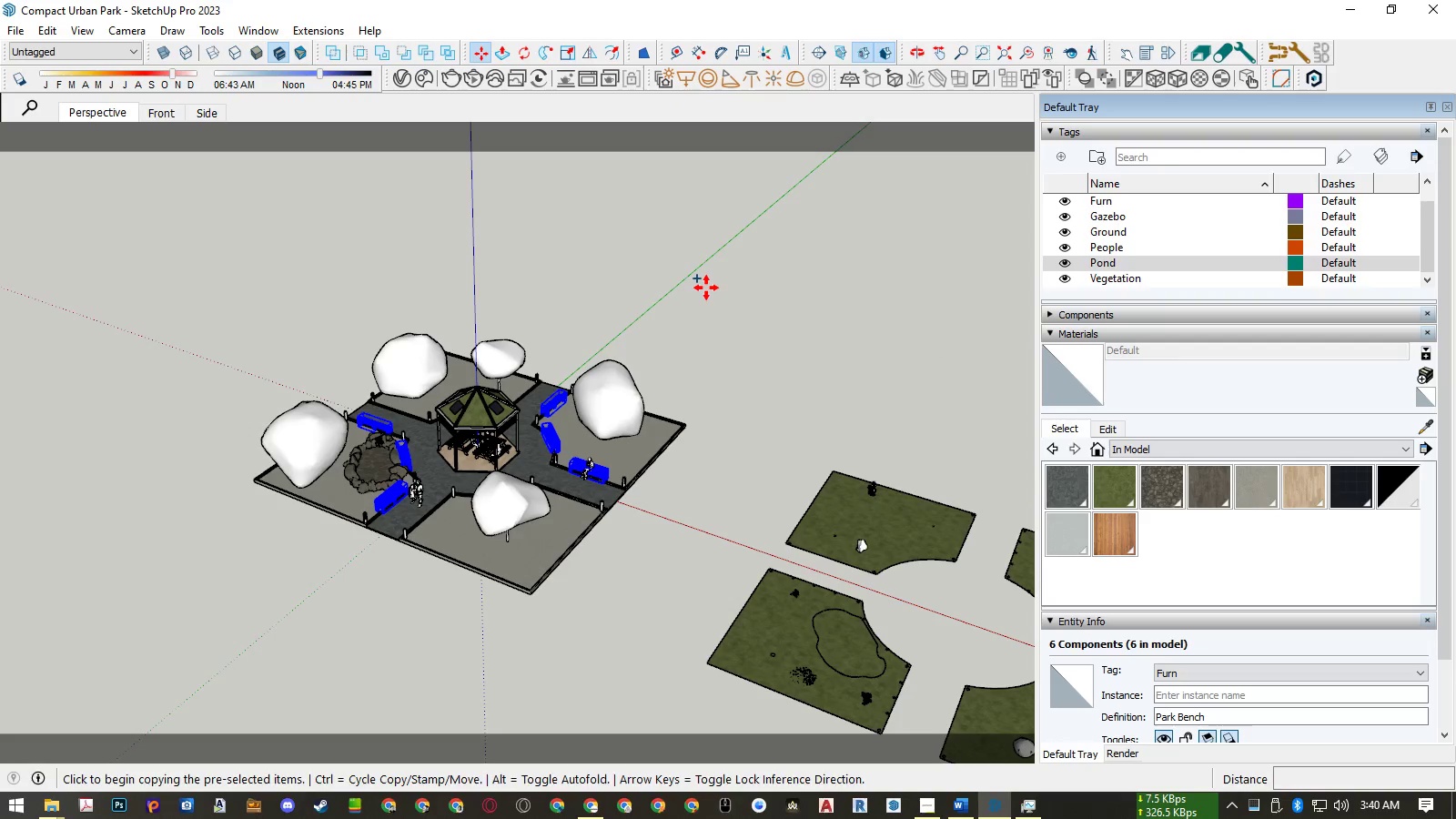 
left_click([706, 288])
 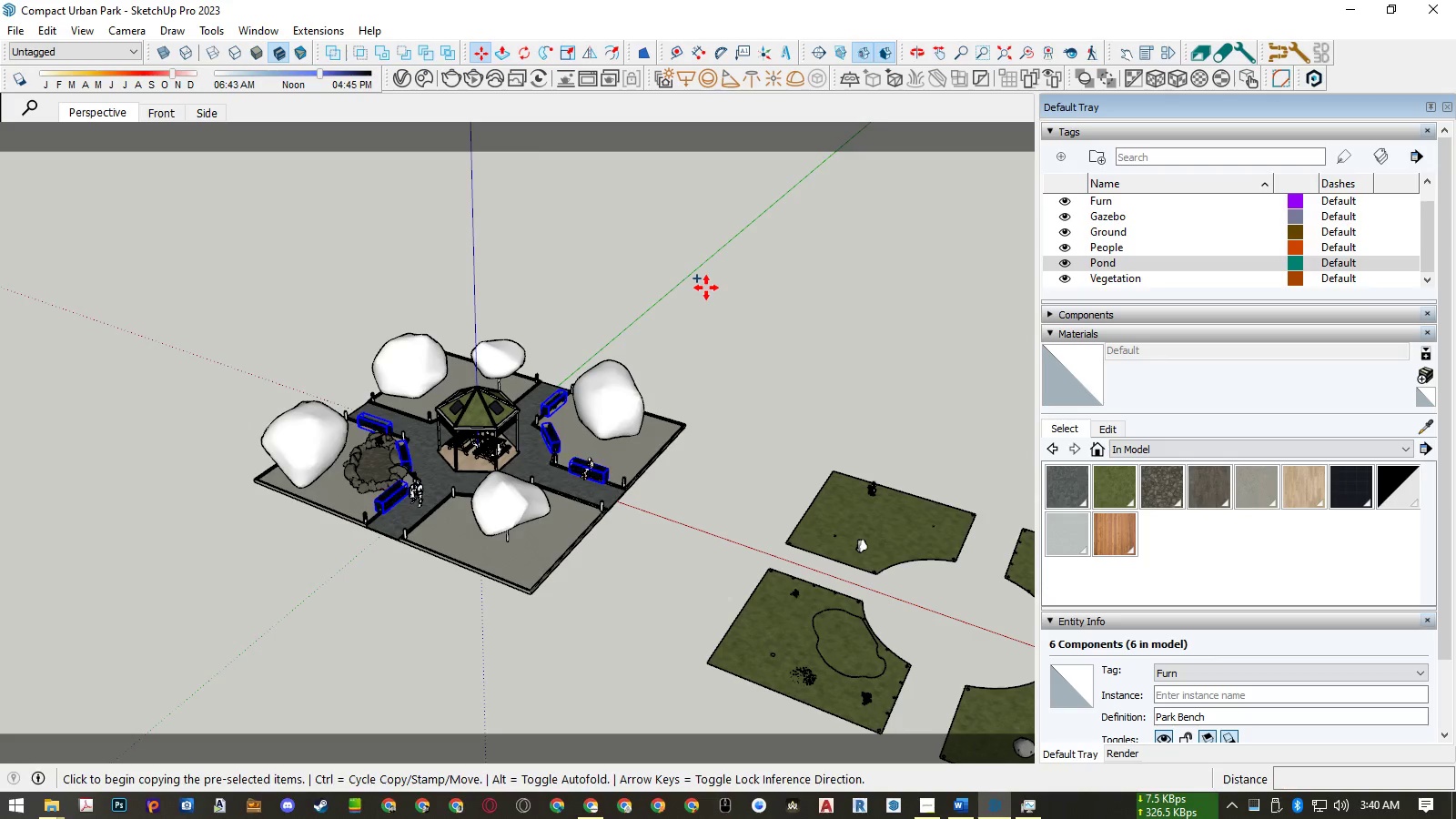 
key(ArrowRight)
 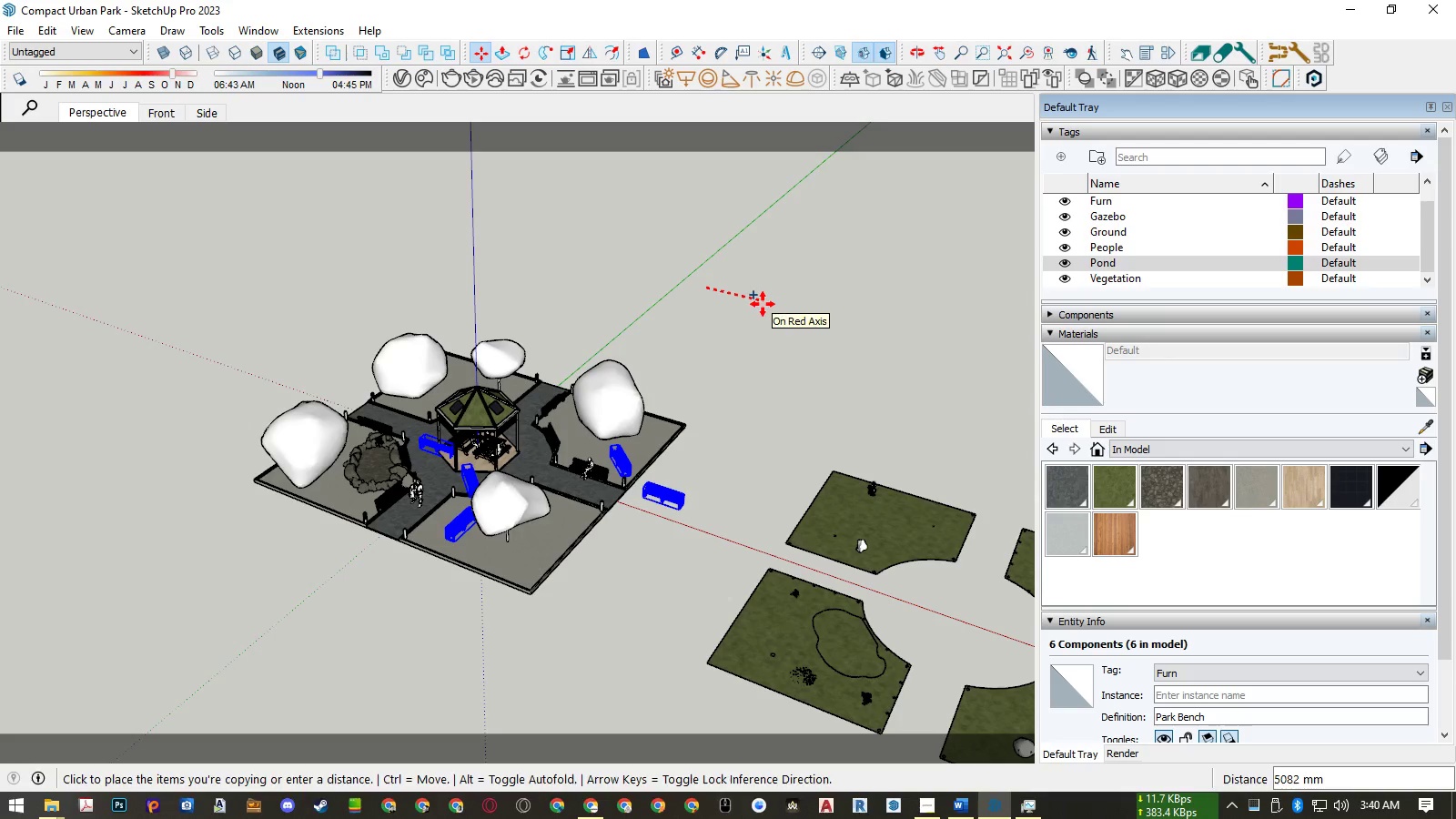 
key(Numpad3)
 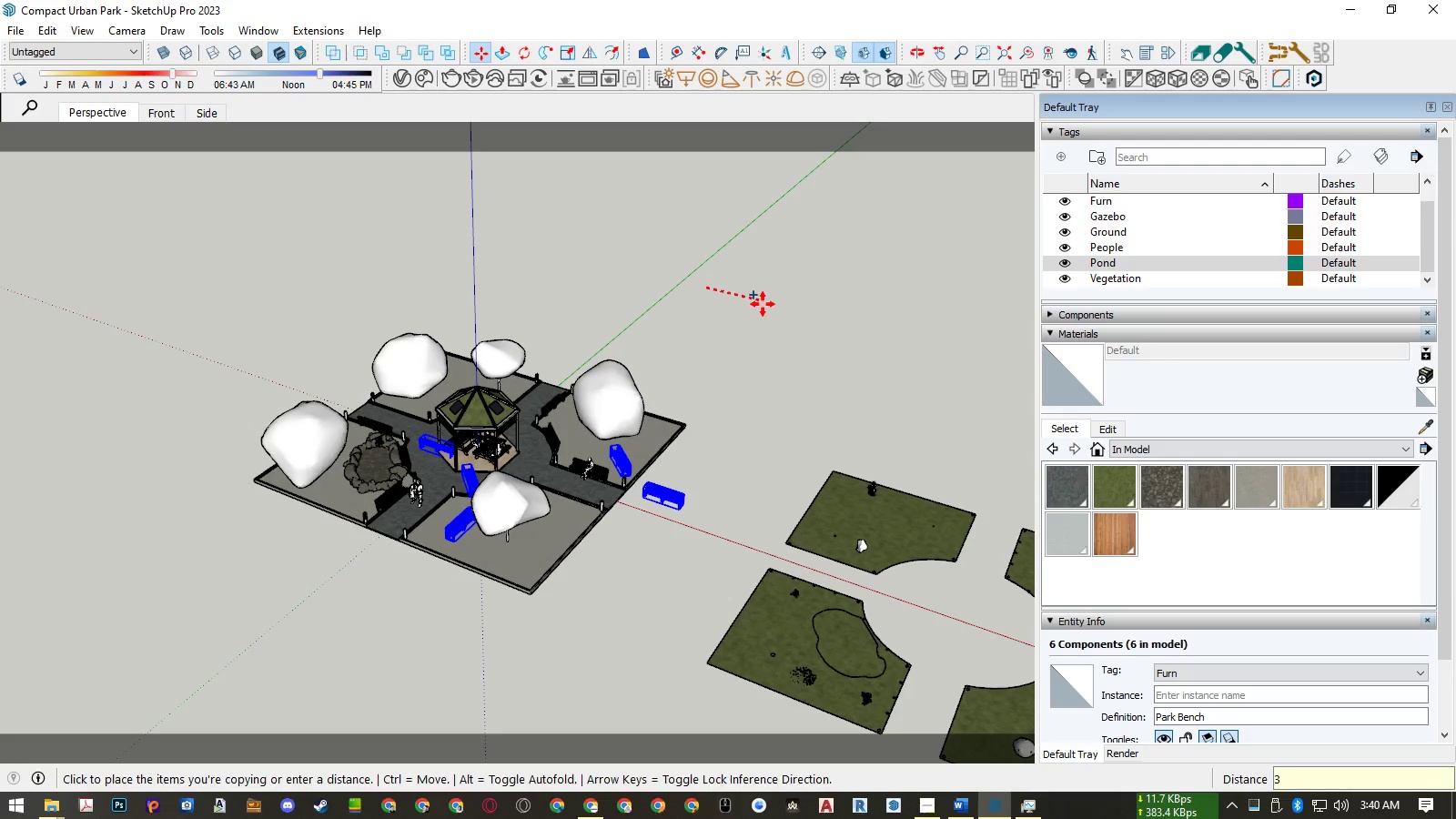 
key(Numpad0)
 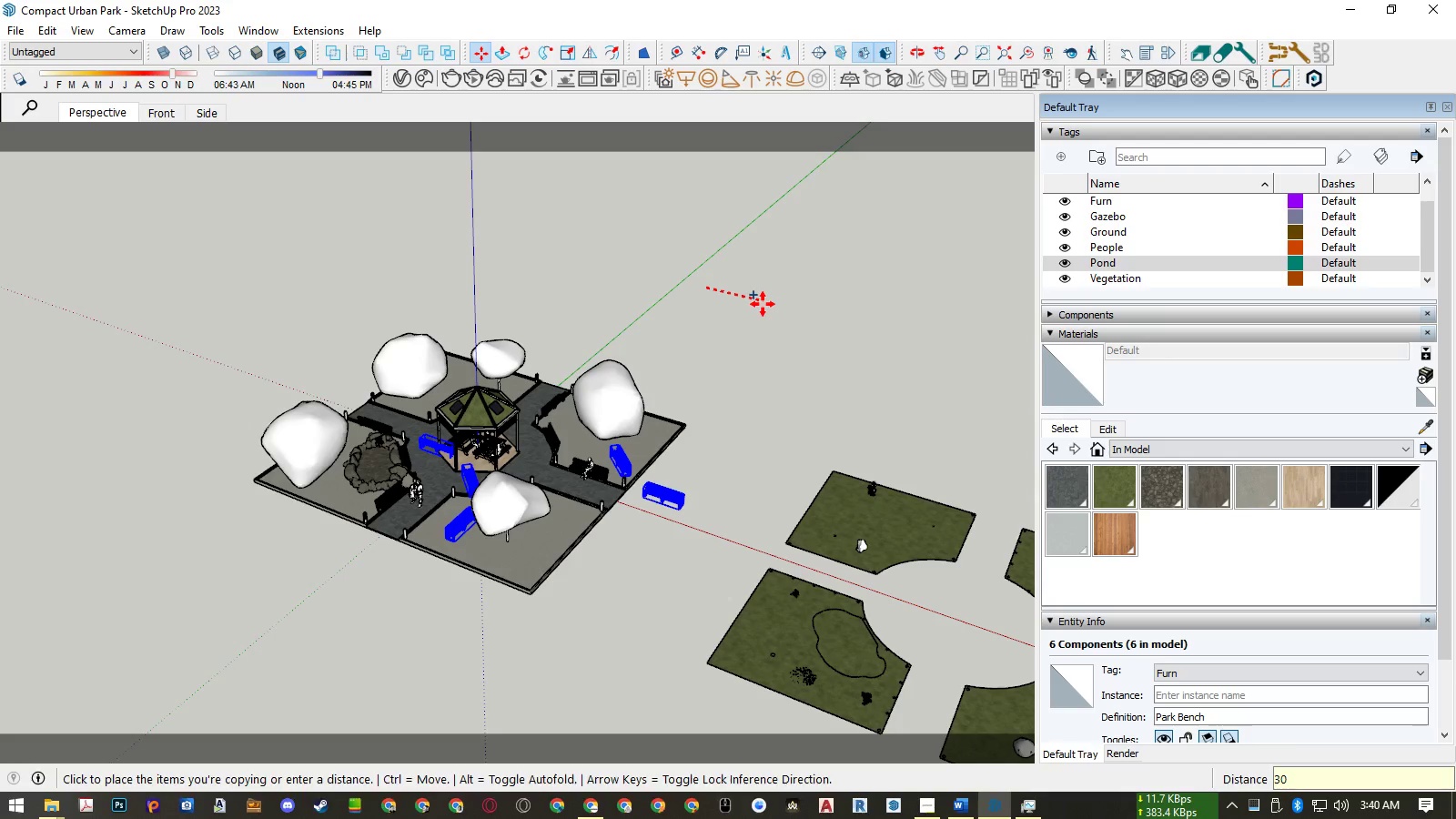 
key(Numpad0)
 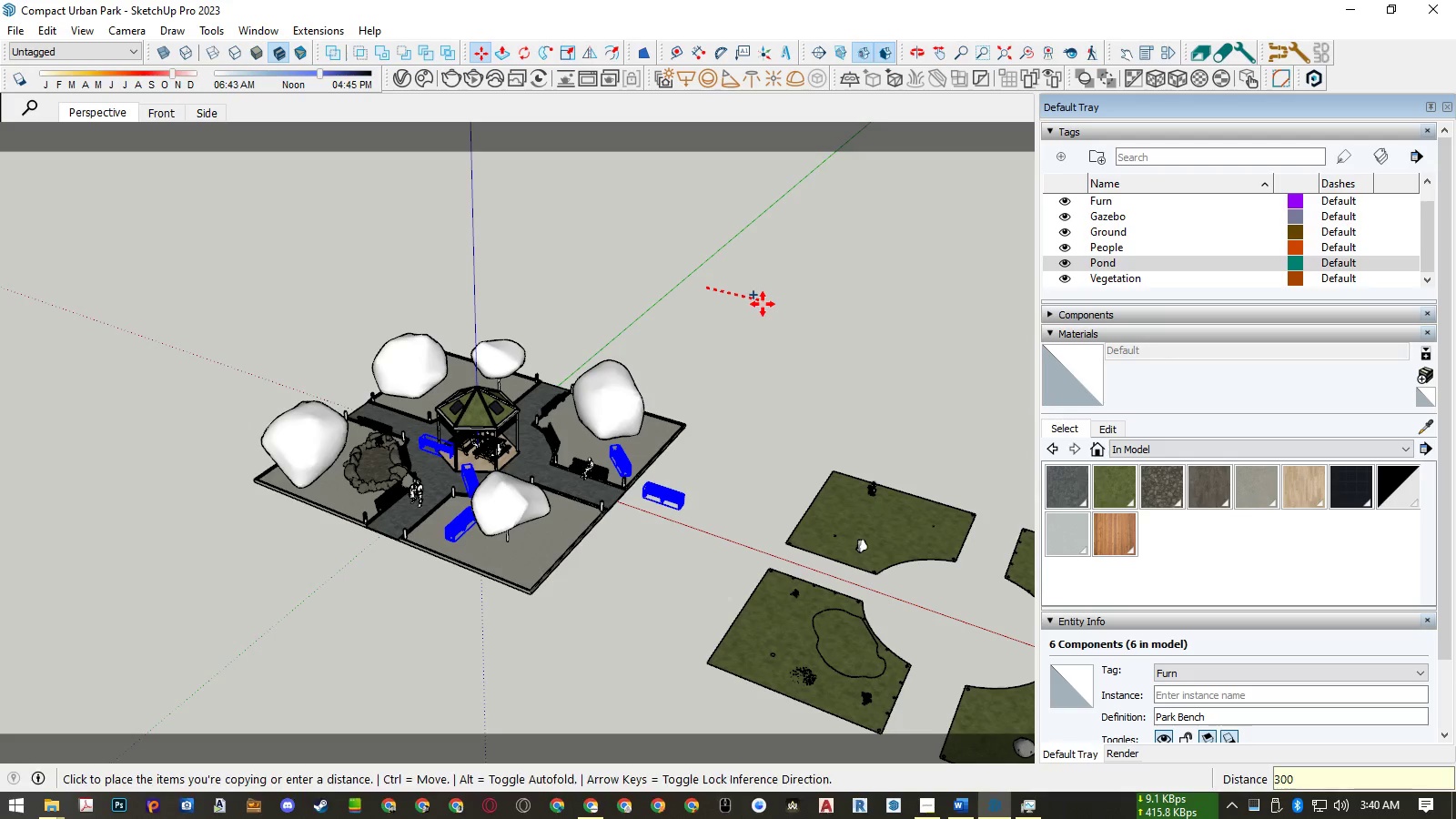 
key(Numpad0)
 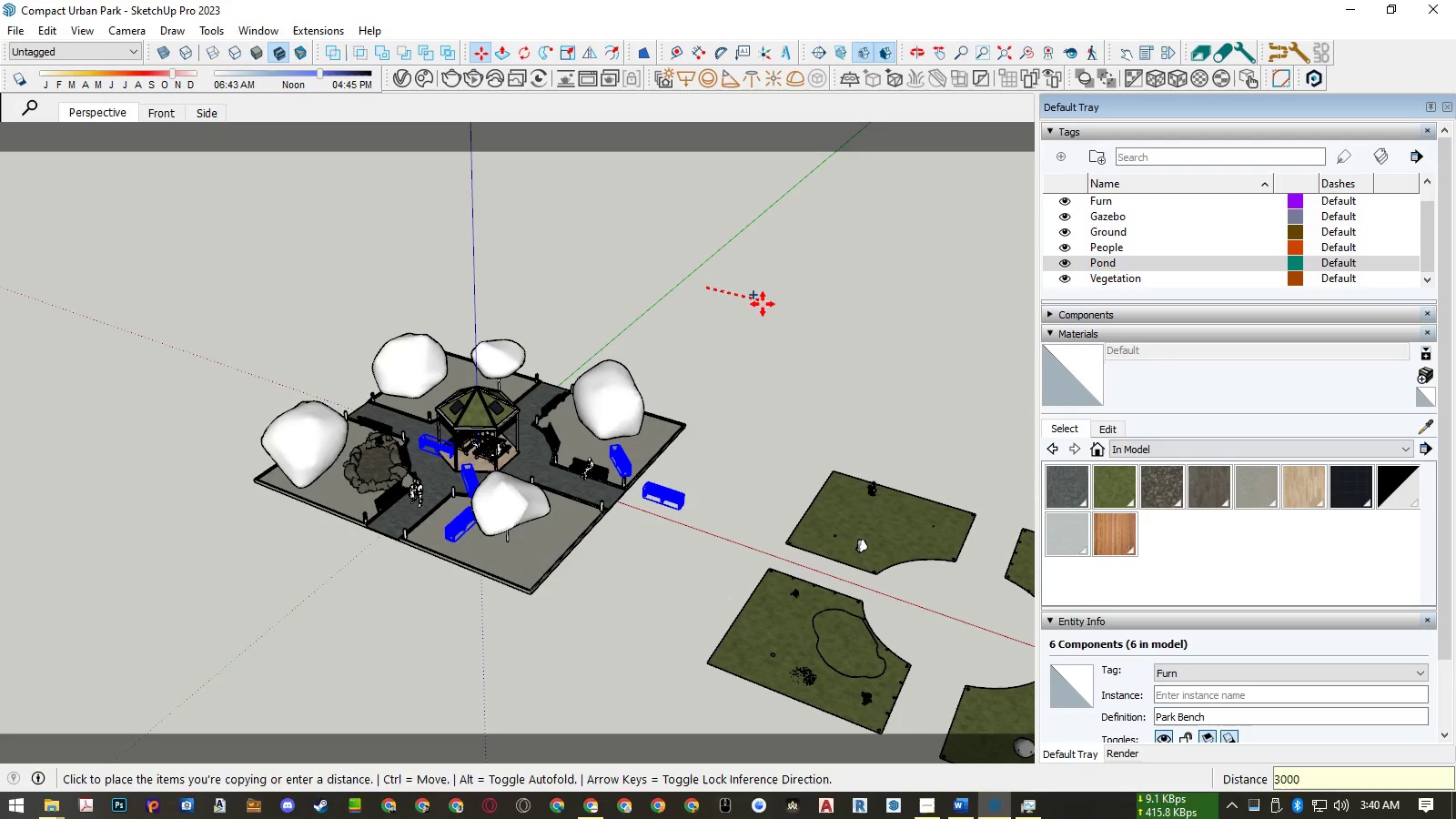 
key(Numpad0)
 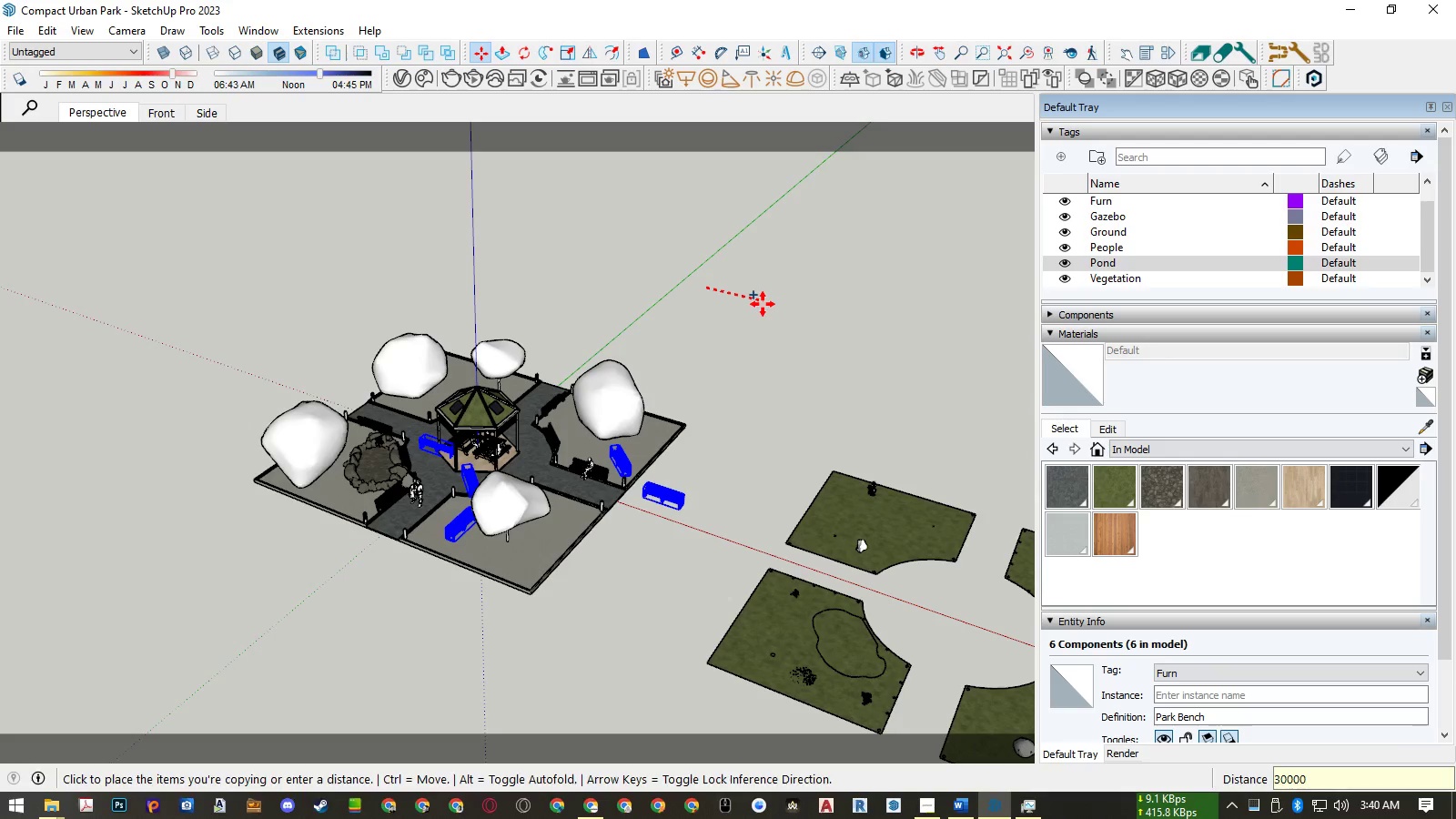 
key(NumpadEnter)
 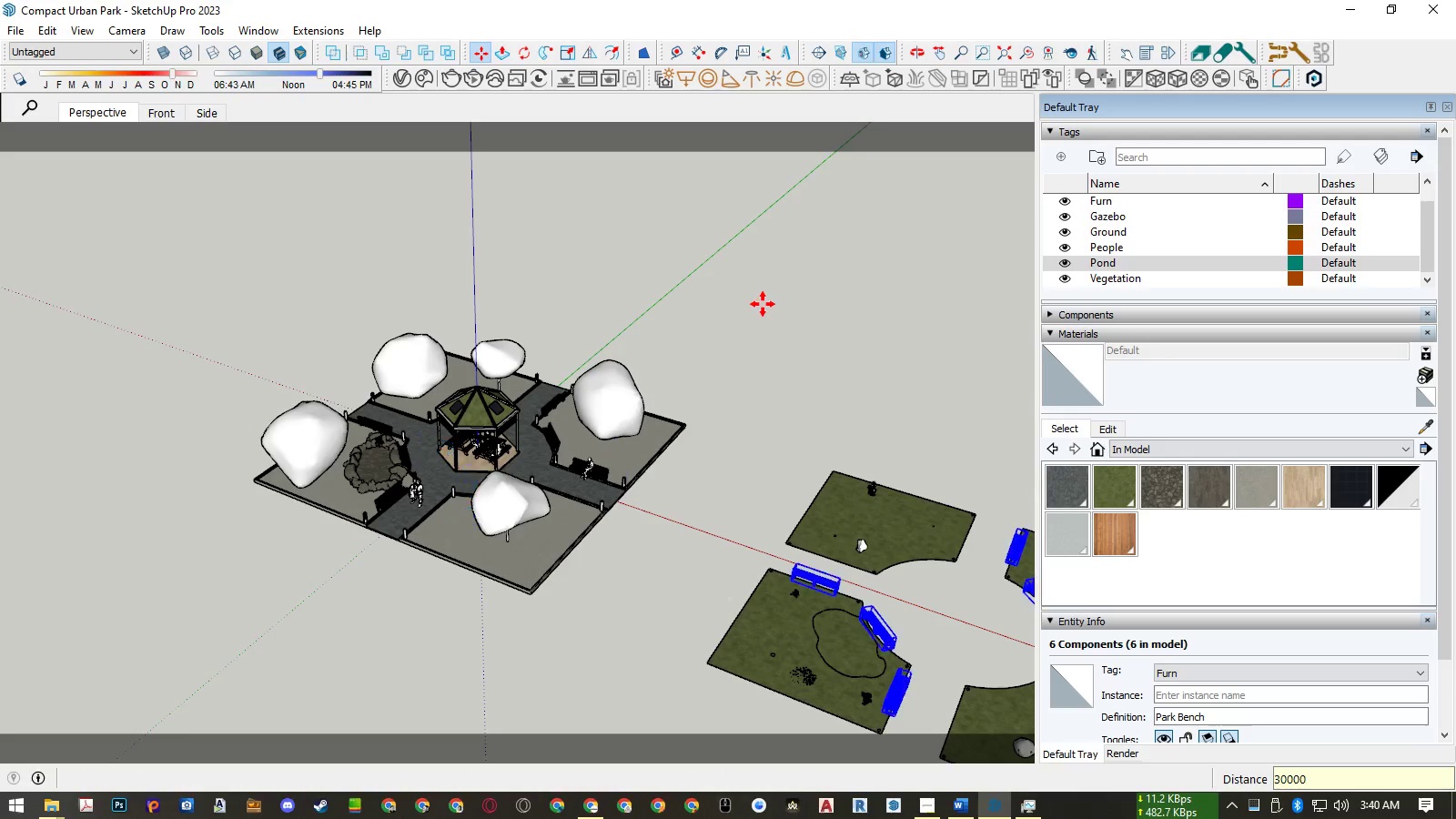 
key(NumpadEnter)
 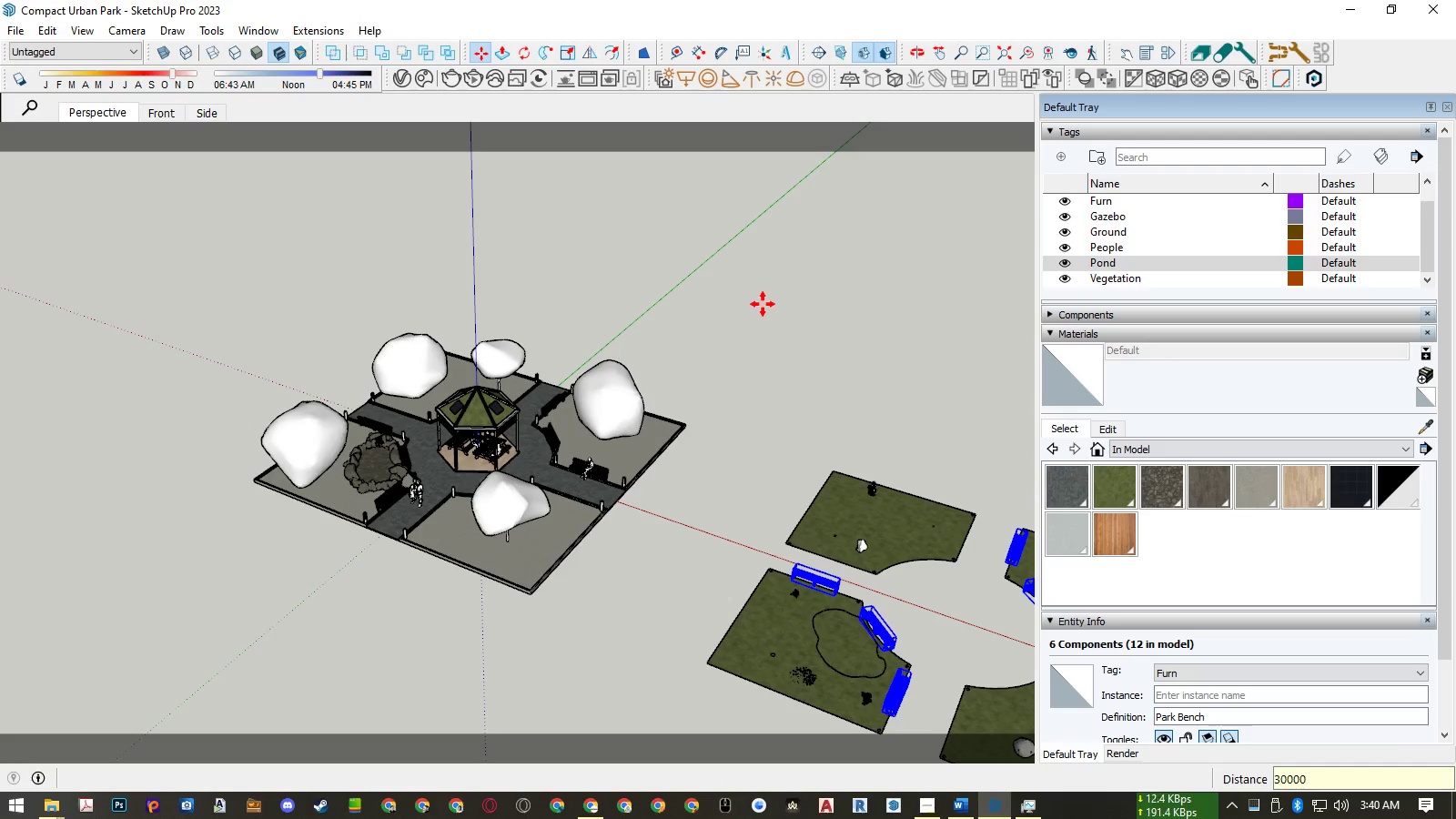 
key(Space)
 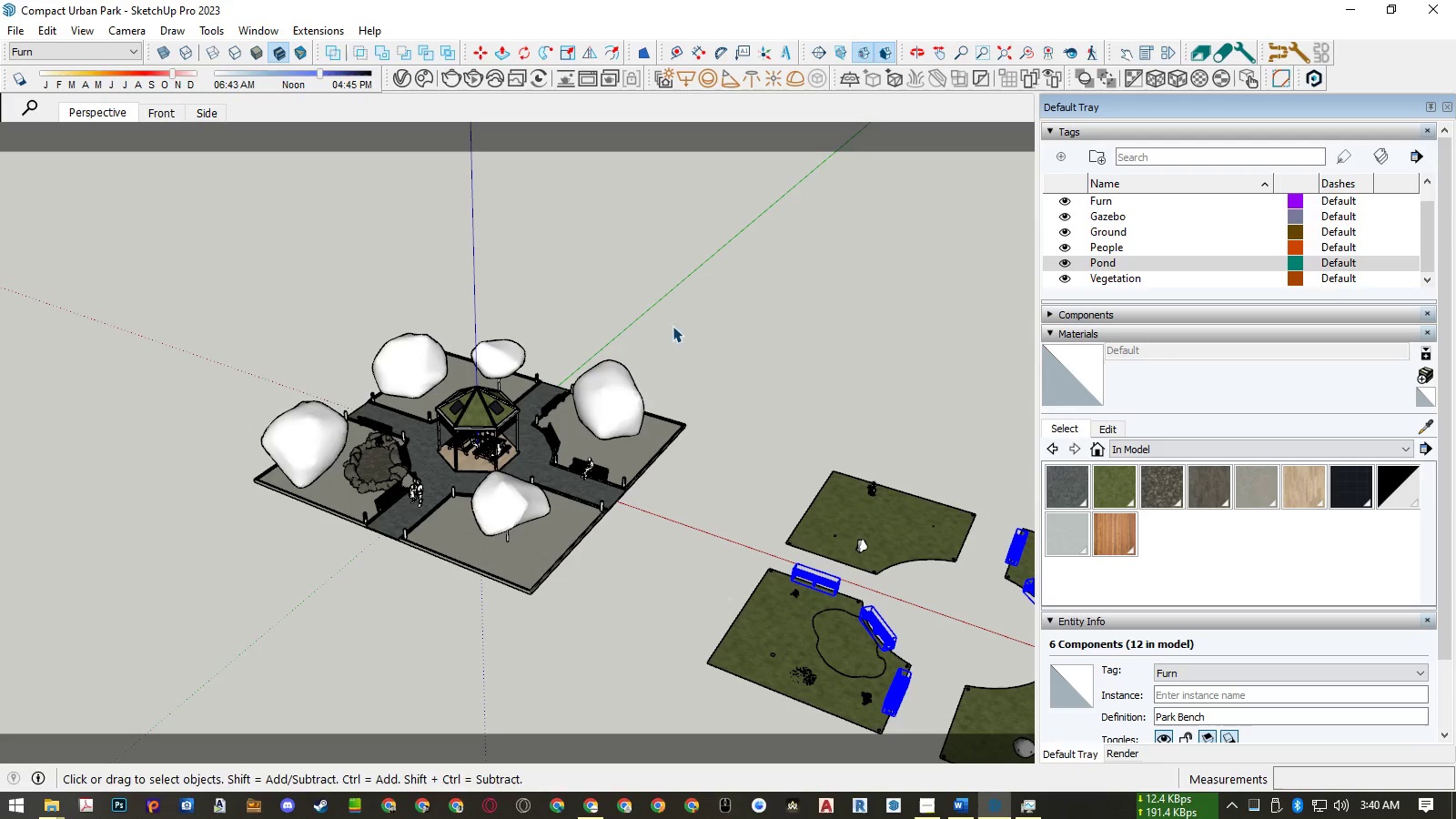 
scroll: coordinate [620, 369], scroll_direction: down, amount: 7.0
 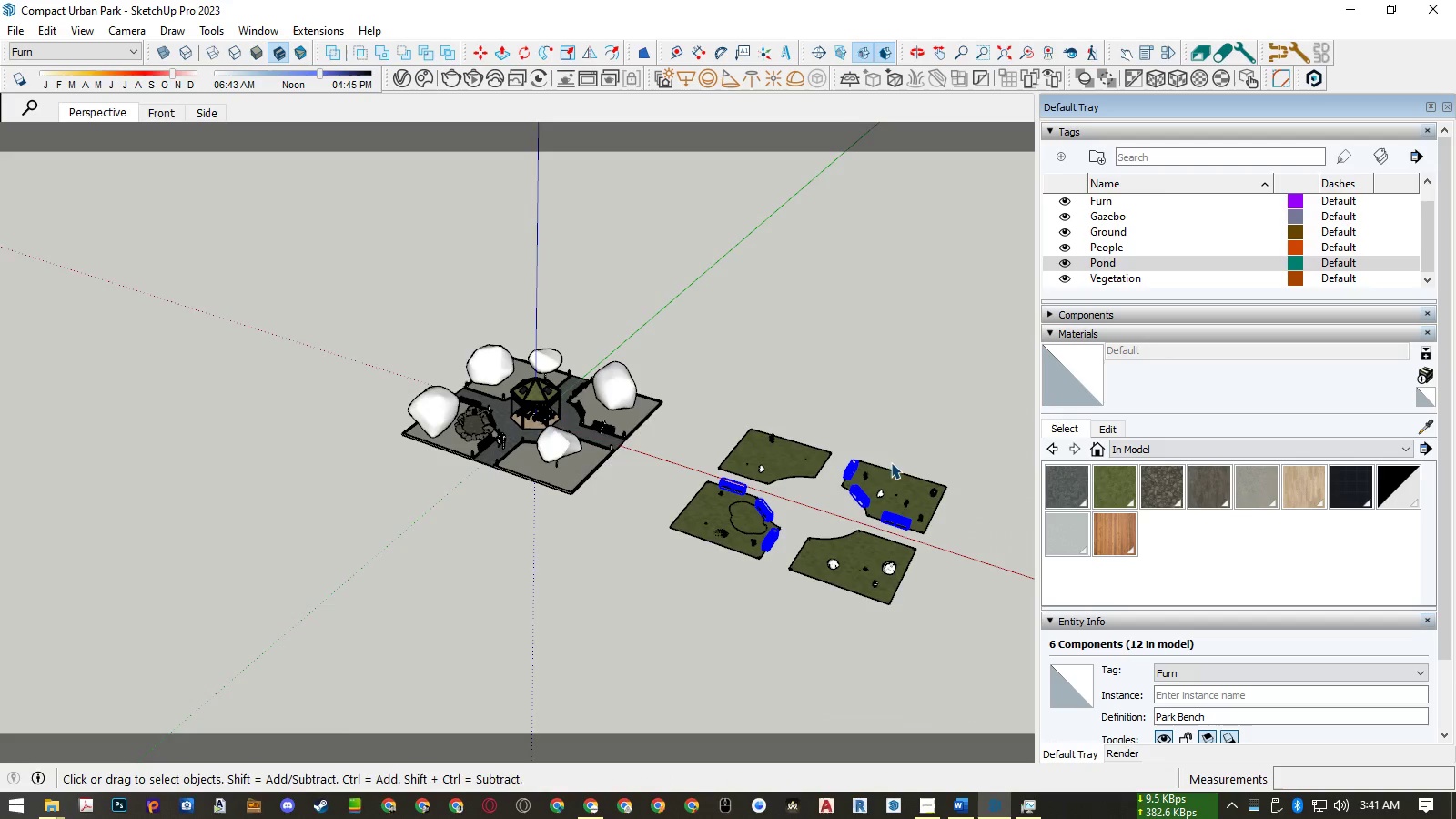 
scroll: coordinate [954, 494], scroll_direction: up, amount: 12.0
 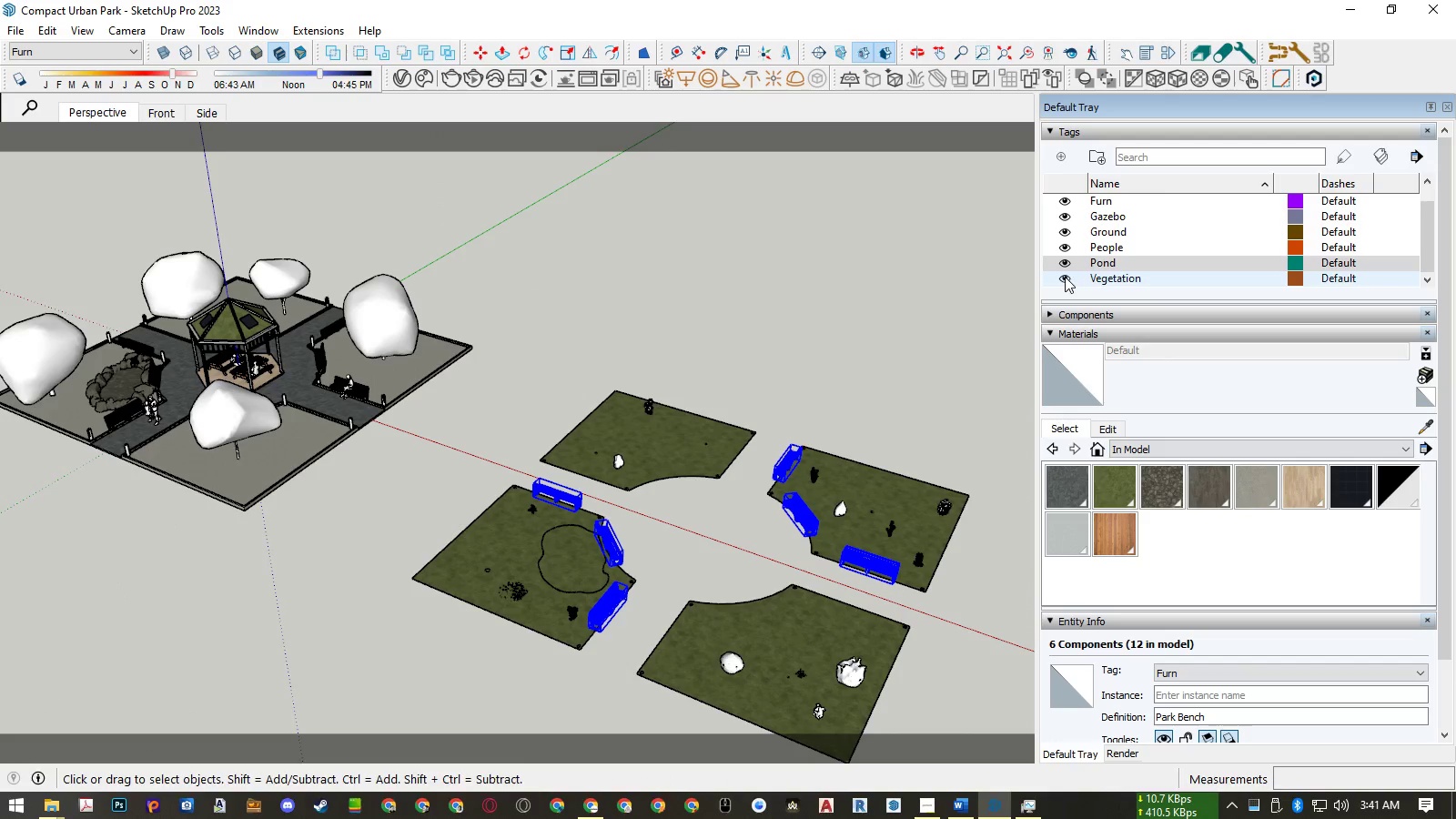 
left_click([1065, 277])
 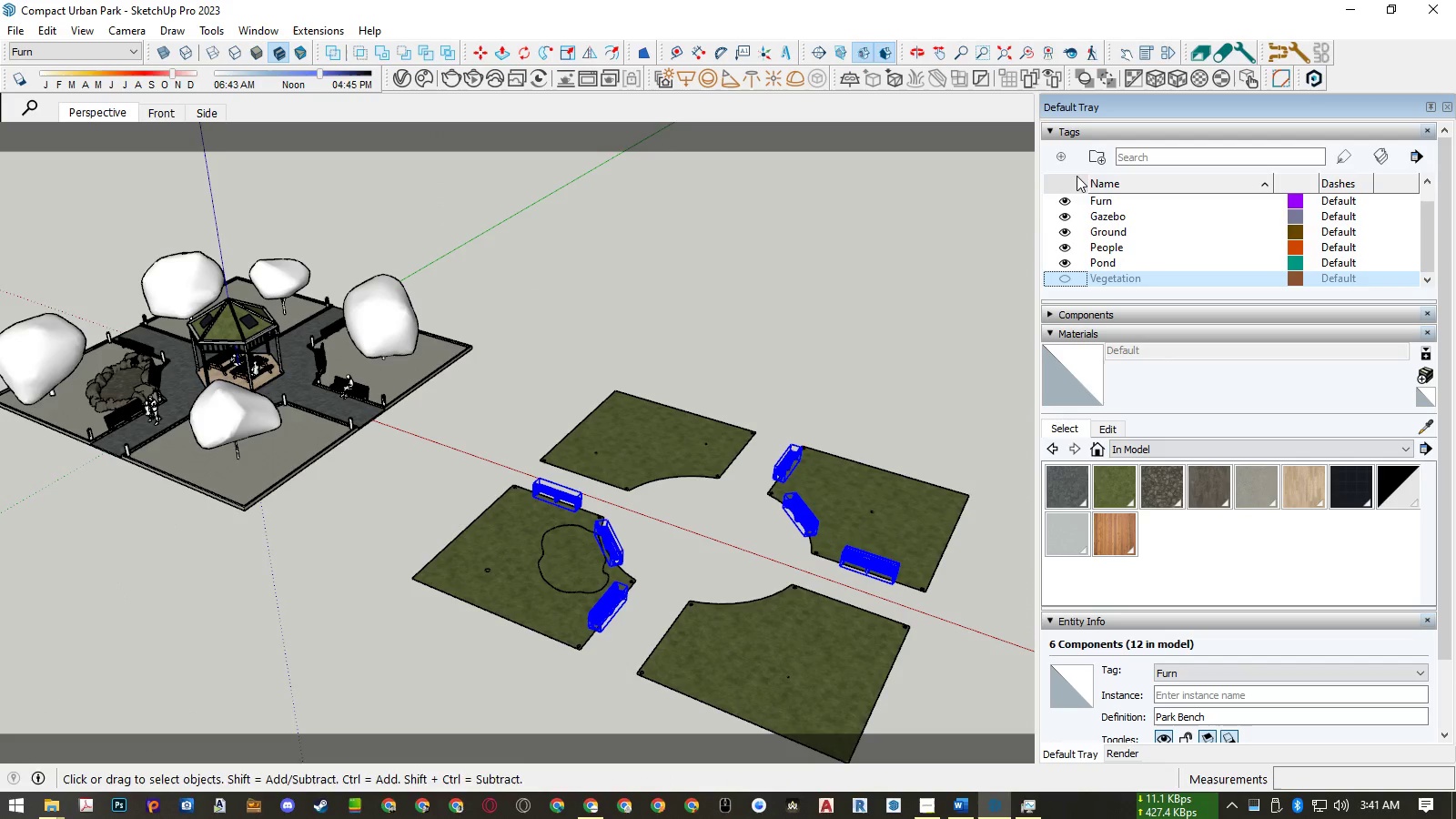 
left_click([1063, 154])
 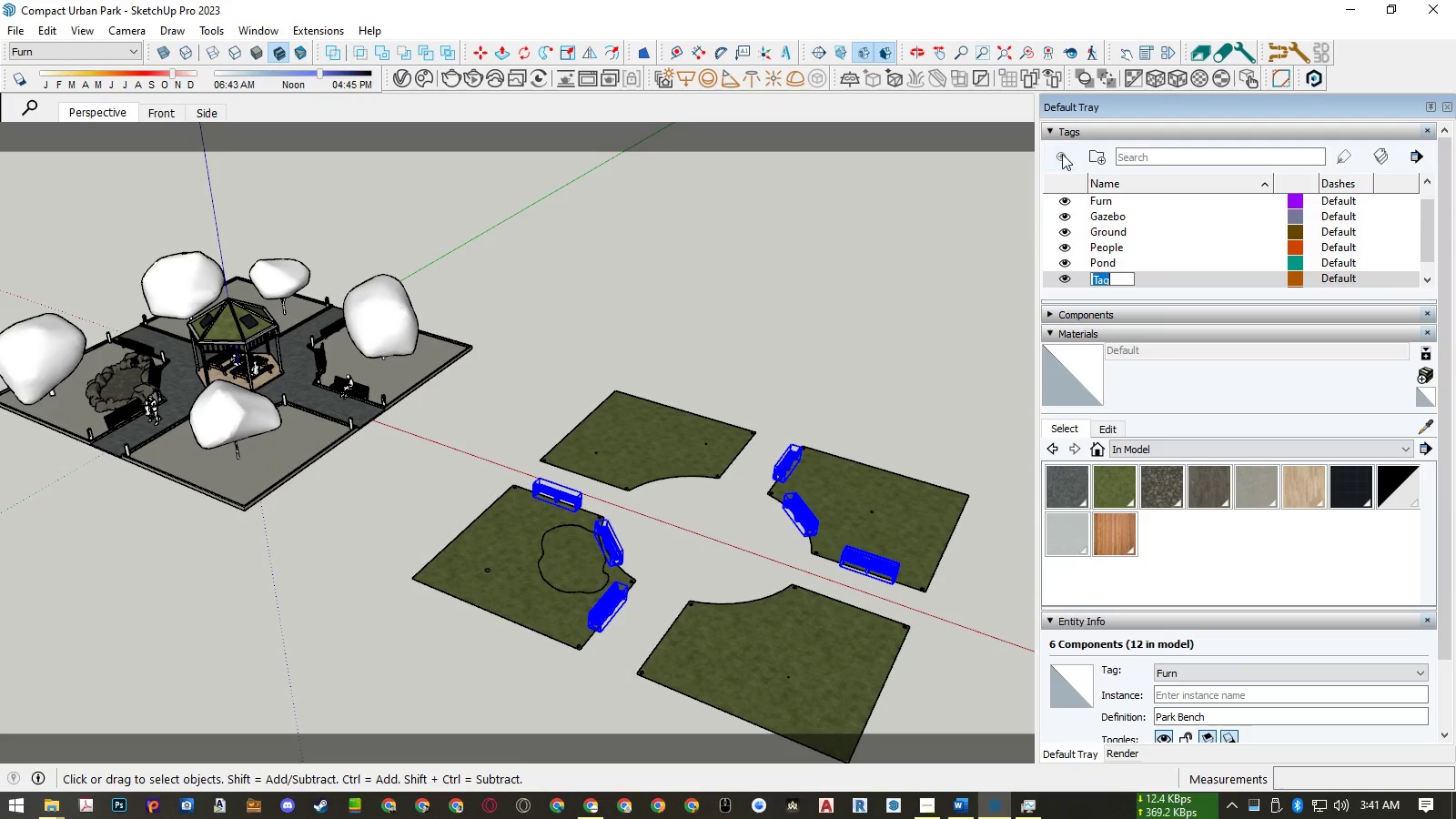 
type(Vegetation-Tree)
 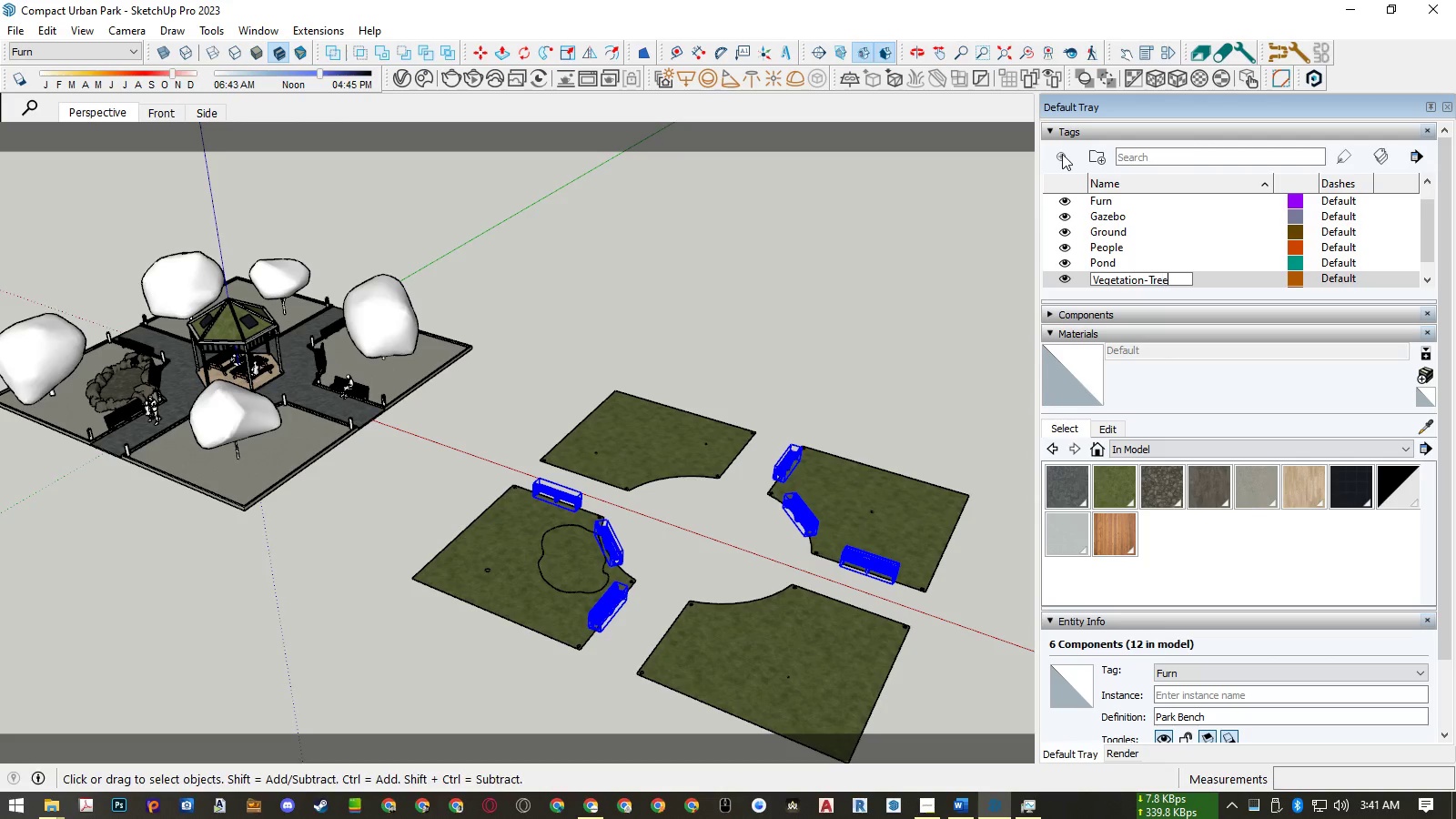 
key(Enter)
 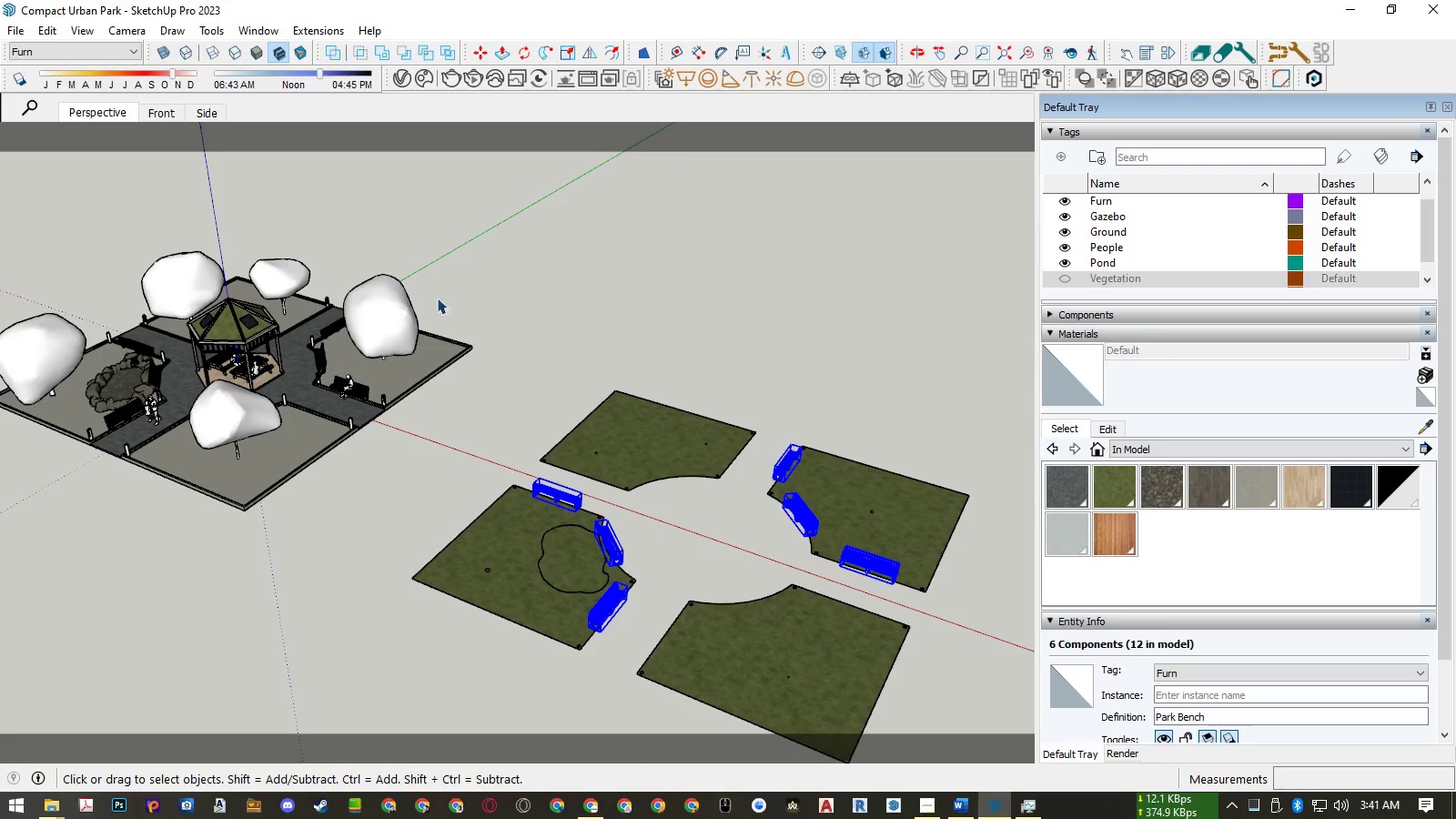 
left_click([397, 299])
 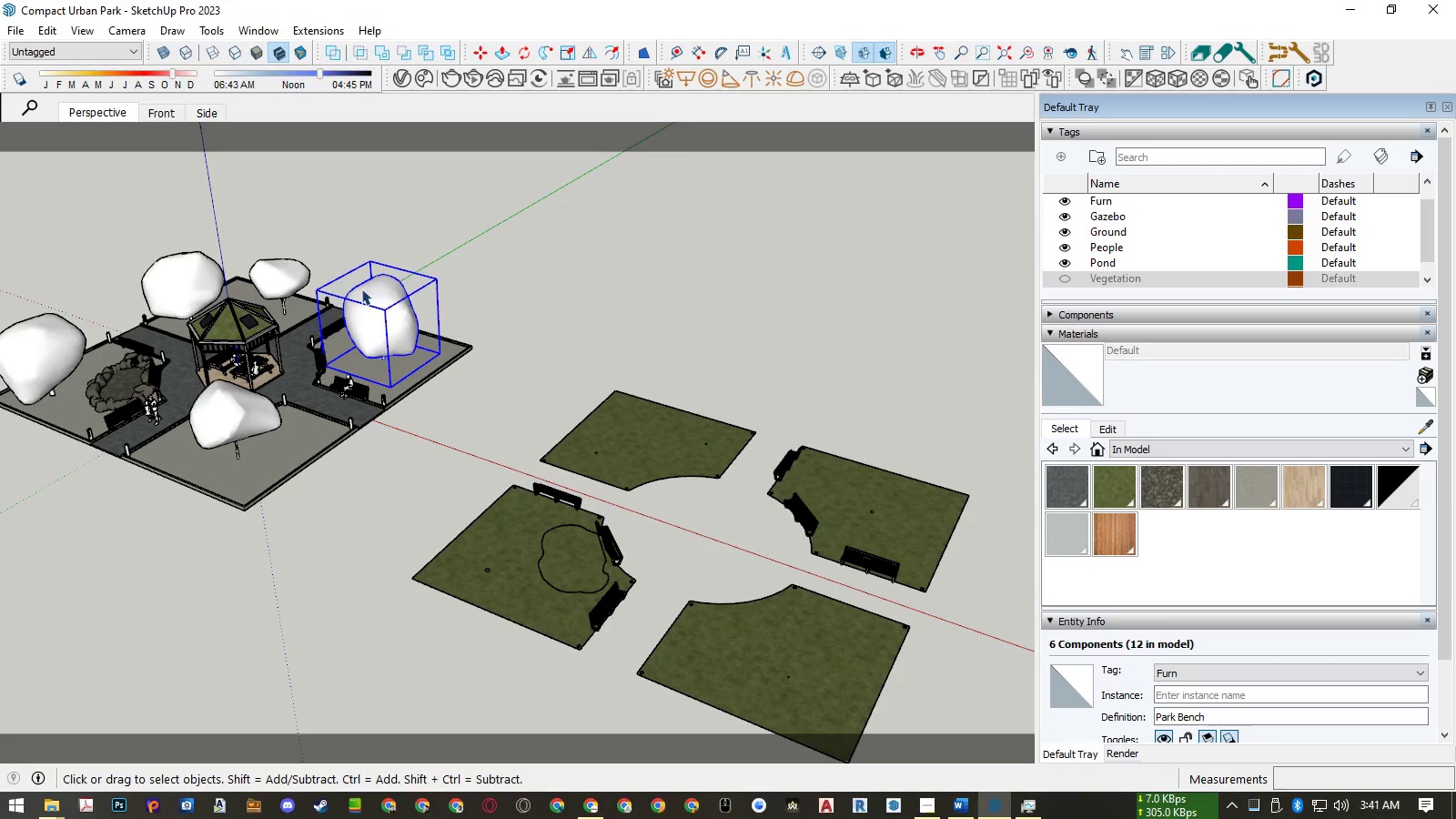 
hold_key(key=ControlLeft, duration=1.52)
left_click([279, 272])
 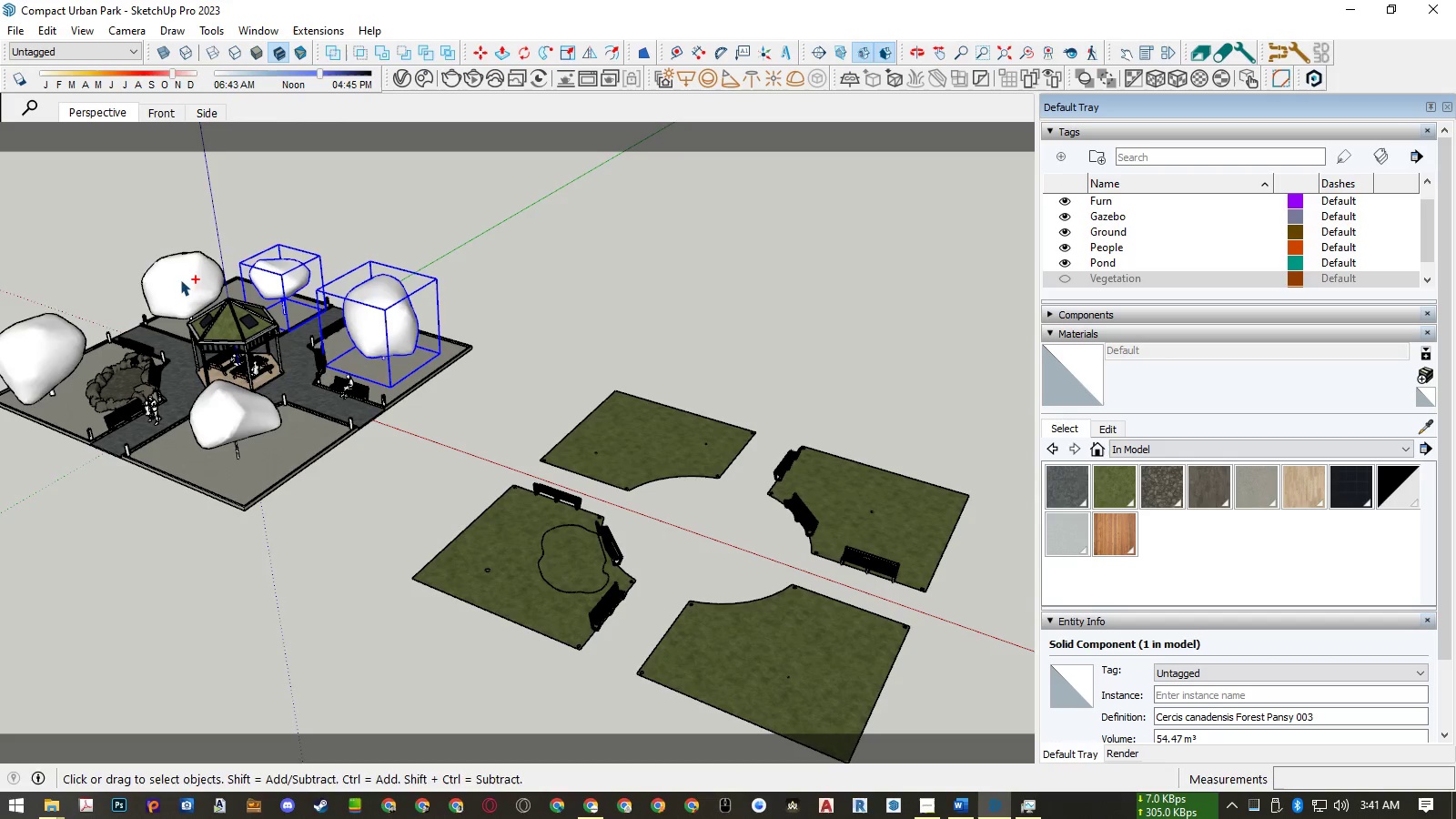 
double_click([180, 279])
 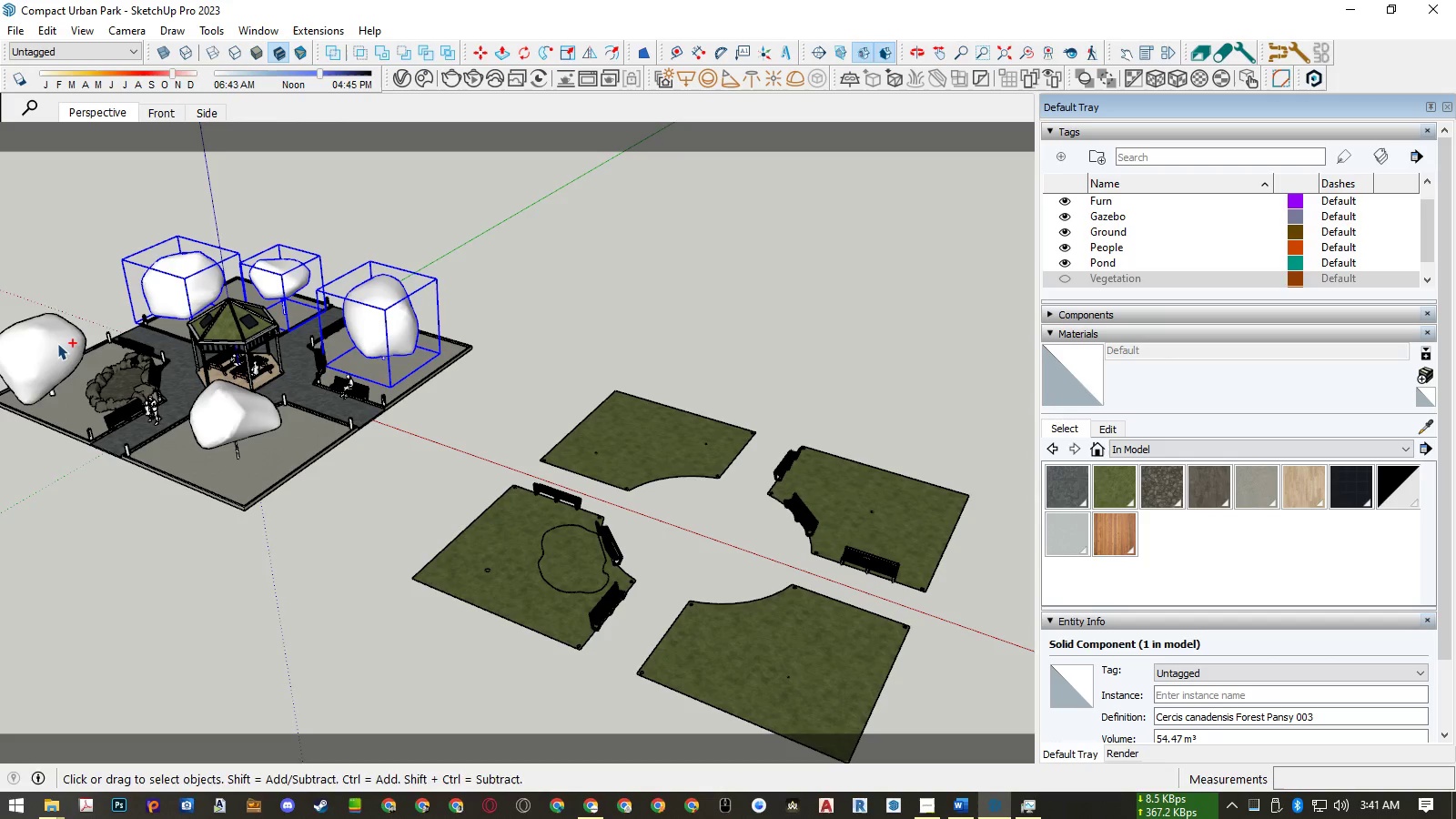 
triple_click([57, 343])
 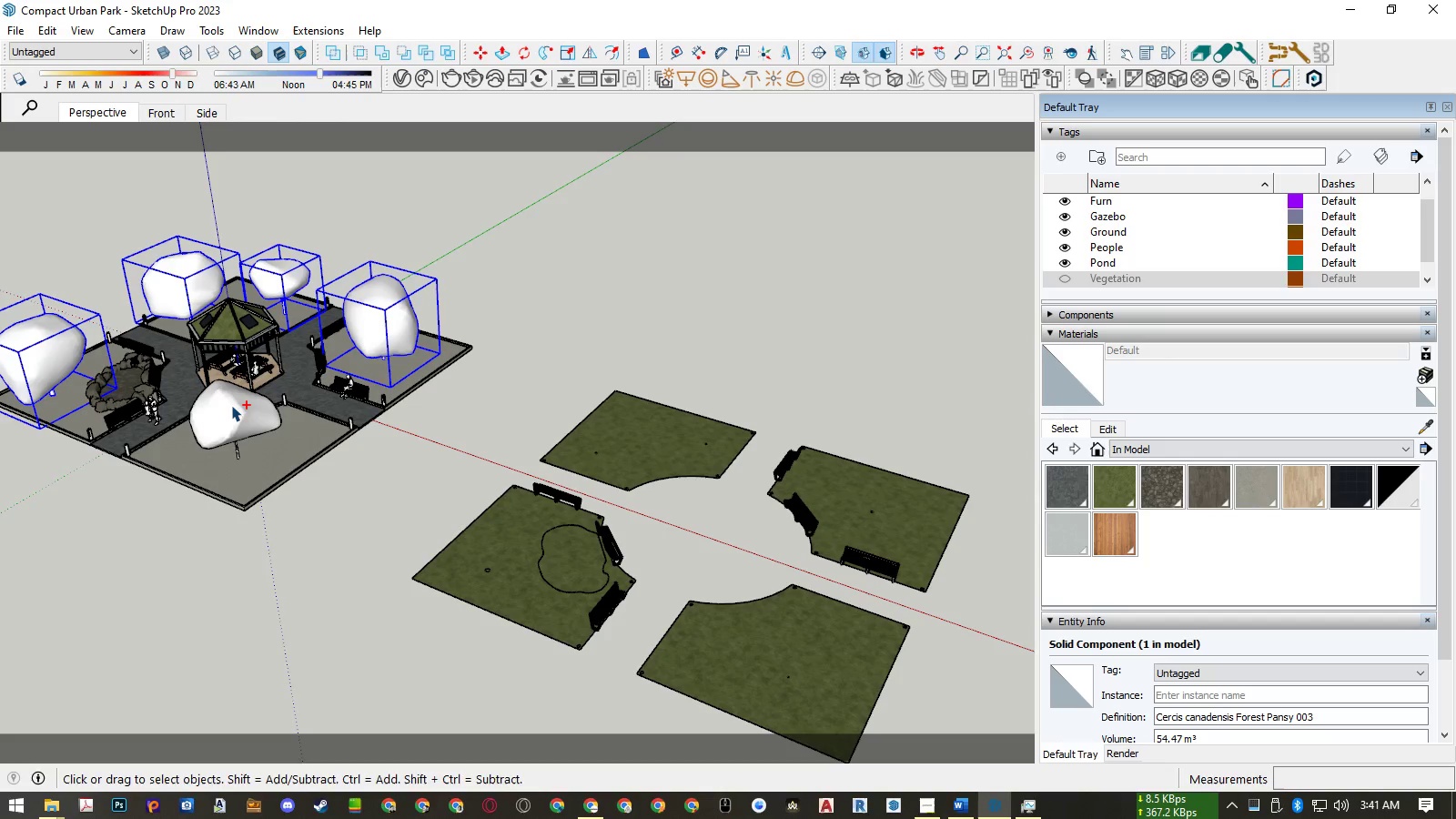 
triple_click([231, 405])
 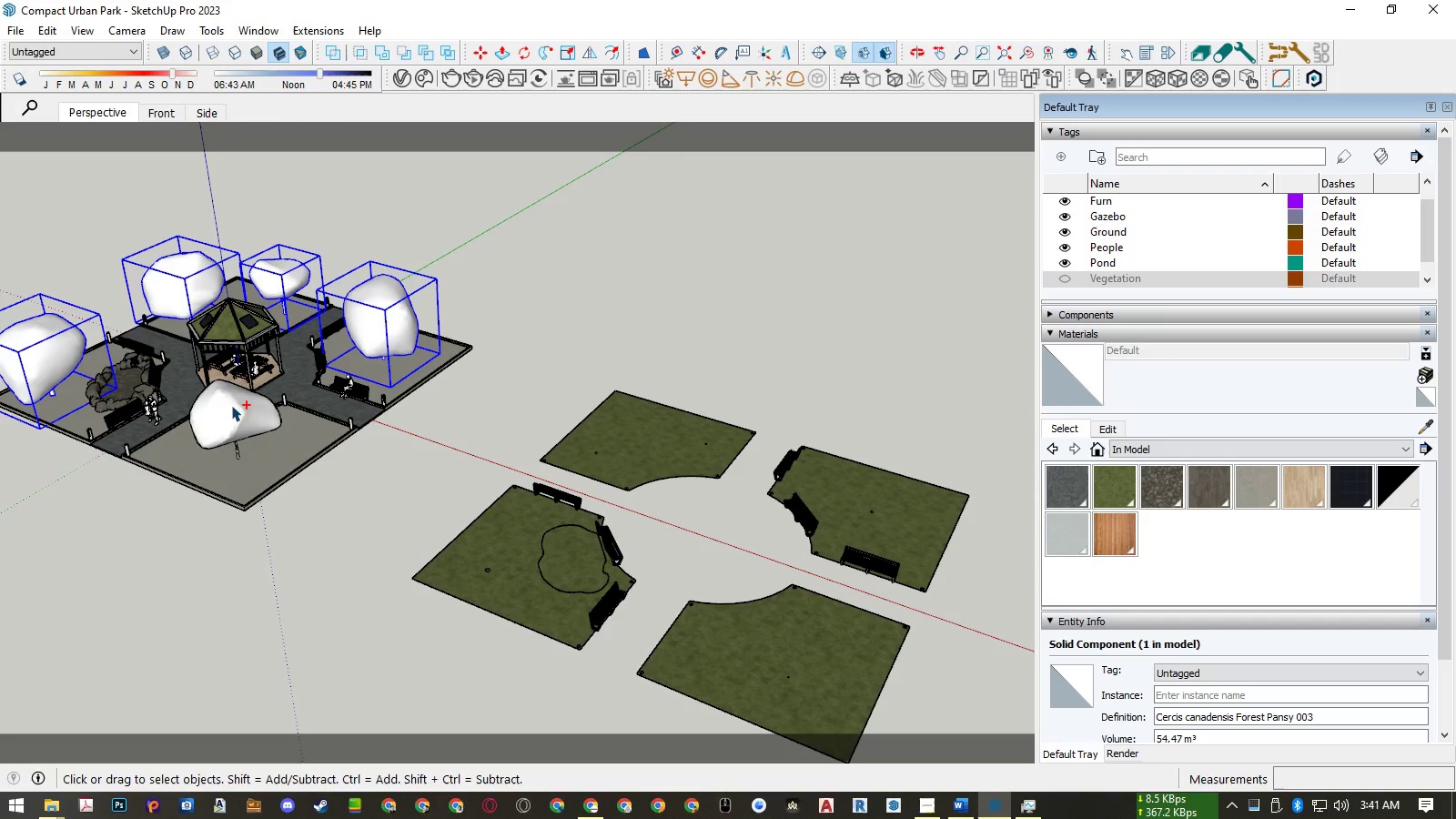 
key(Control+ControlLeft)
 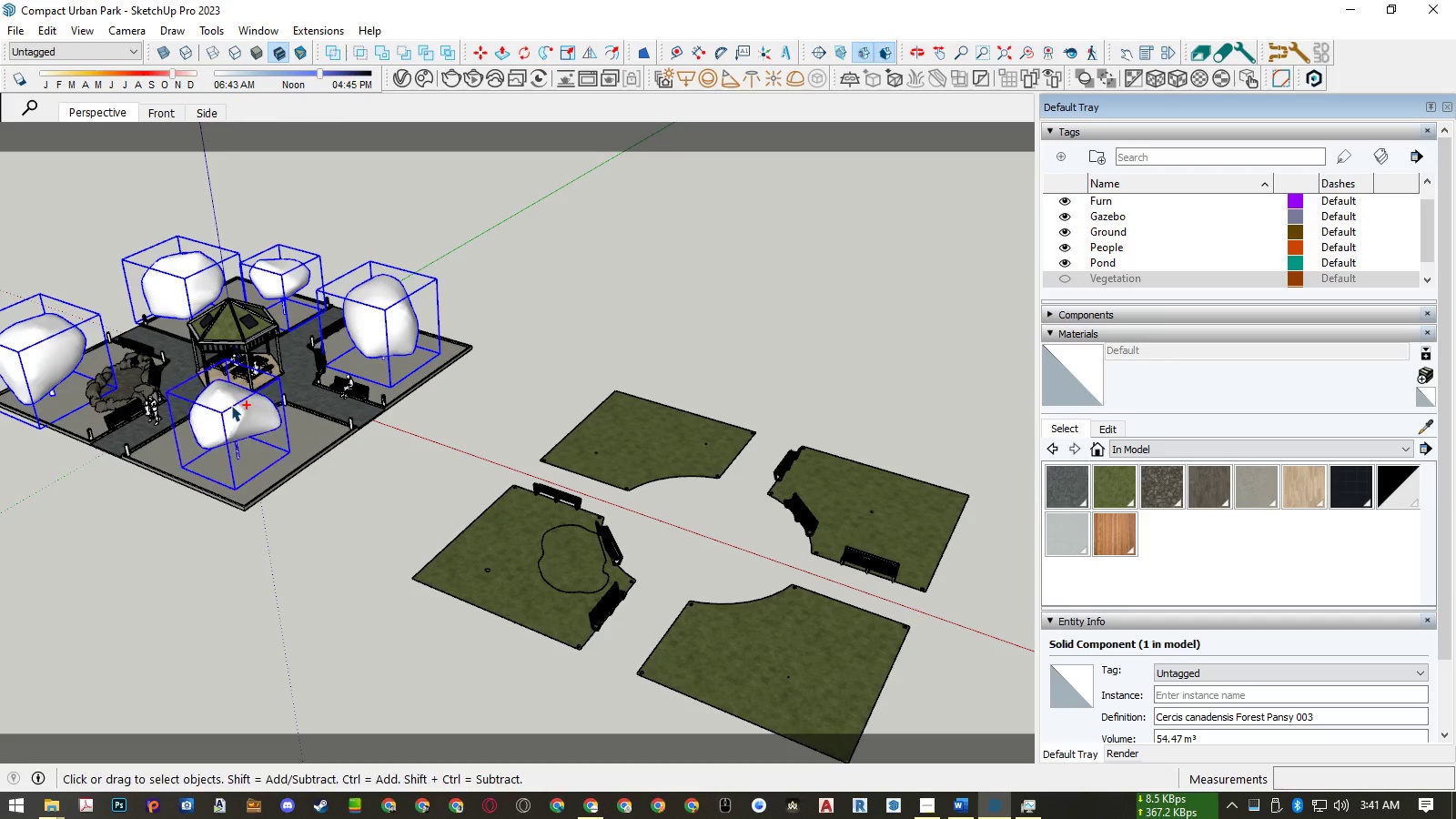 
key(Control+ControlLeft)
 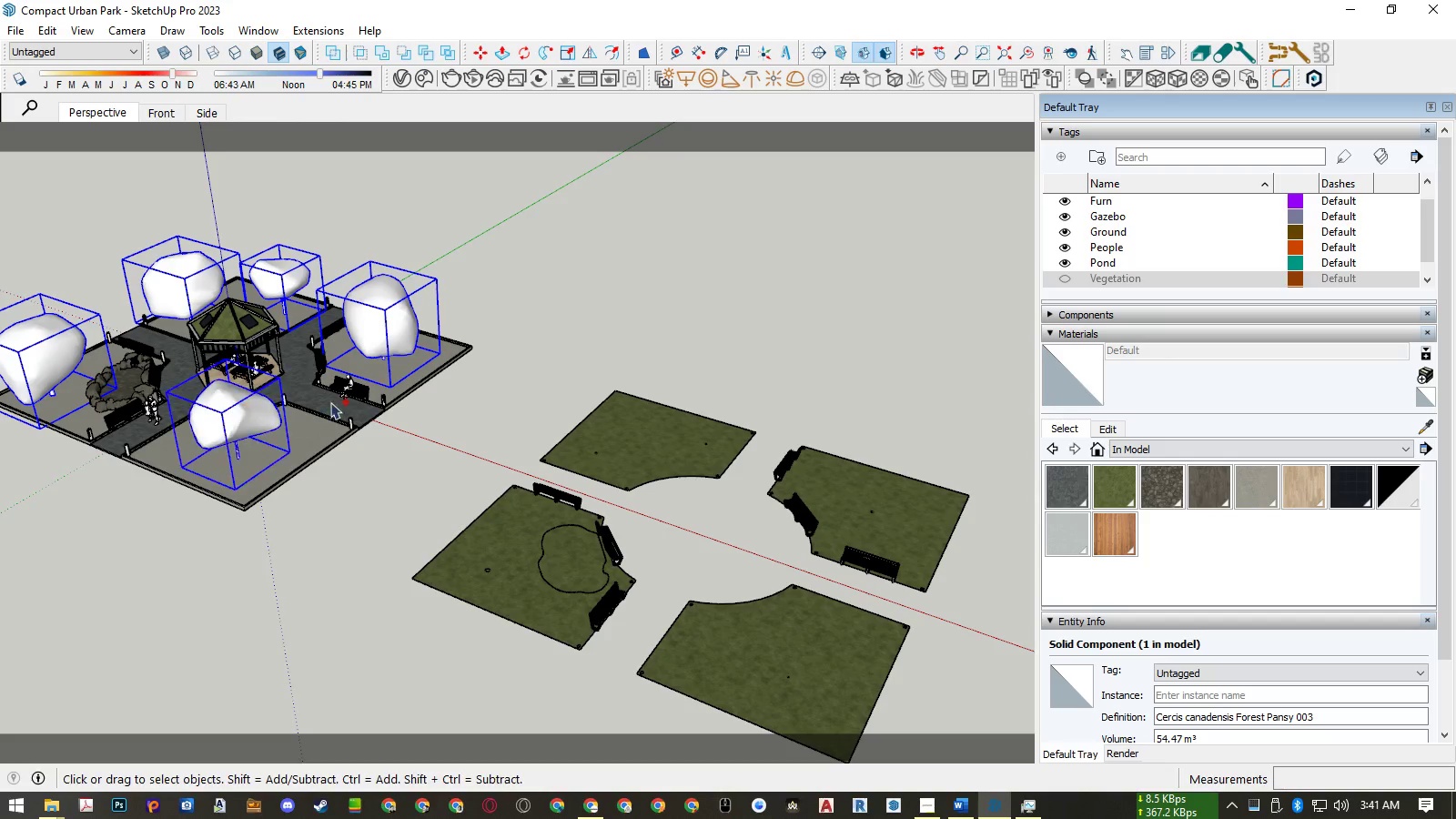 
key(Control+ControlLeft)
 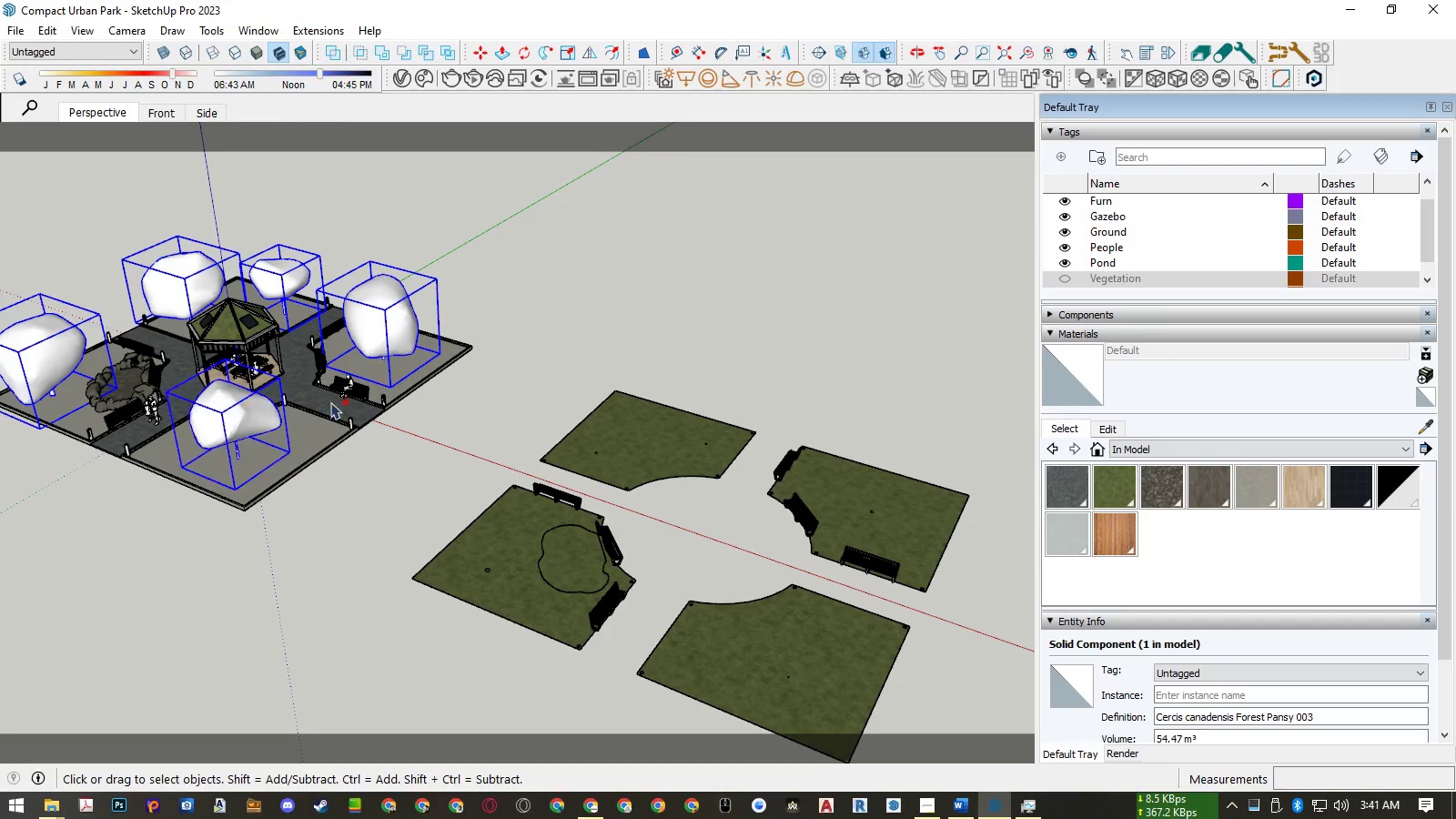 
key(Control+ControlLeft)
 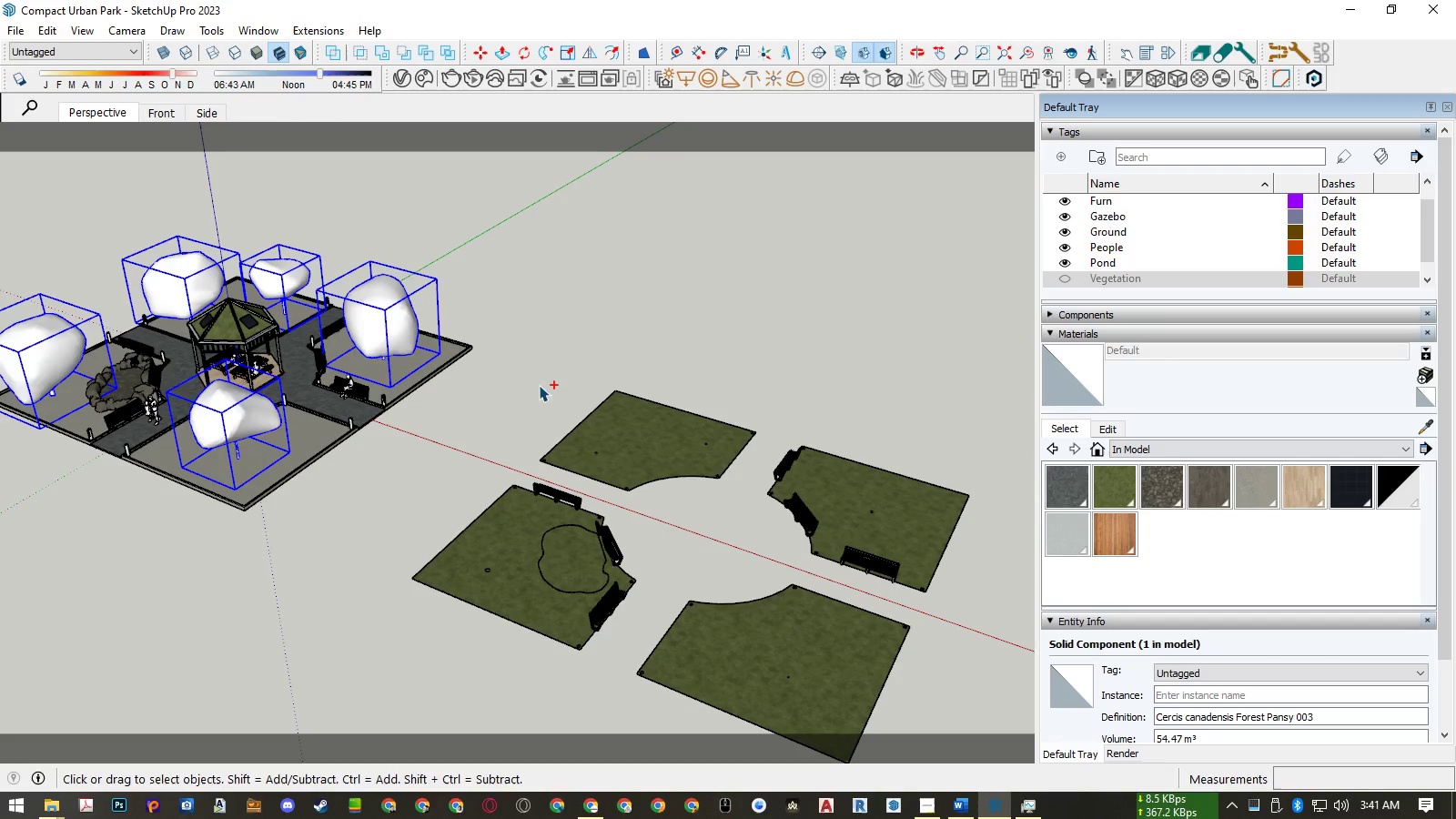 
key(Control+ControlLeft)
 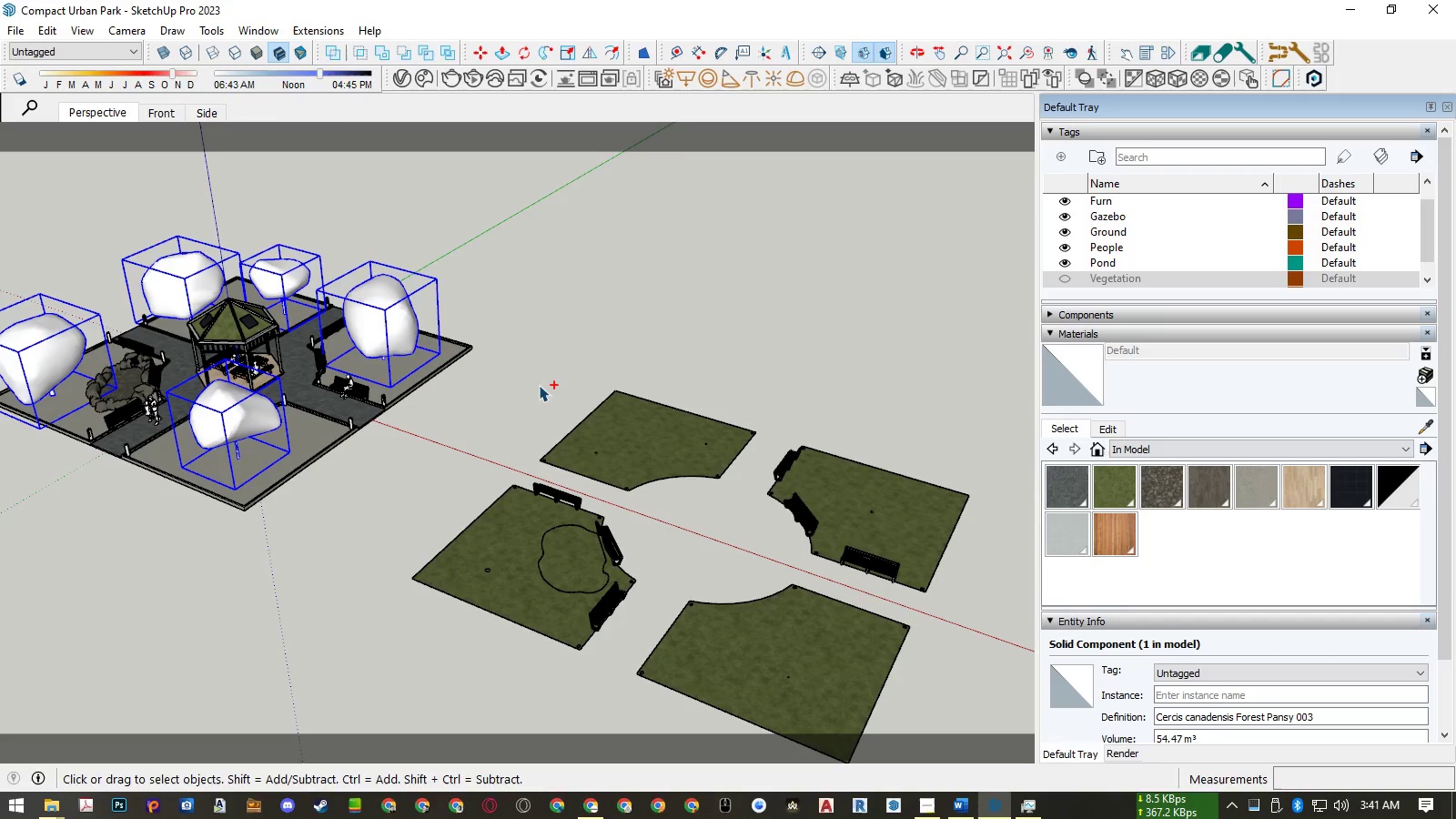 
key(Control+ControlLeft)
 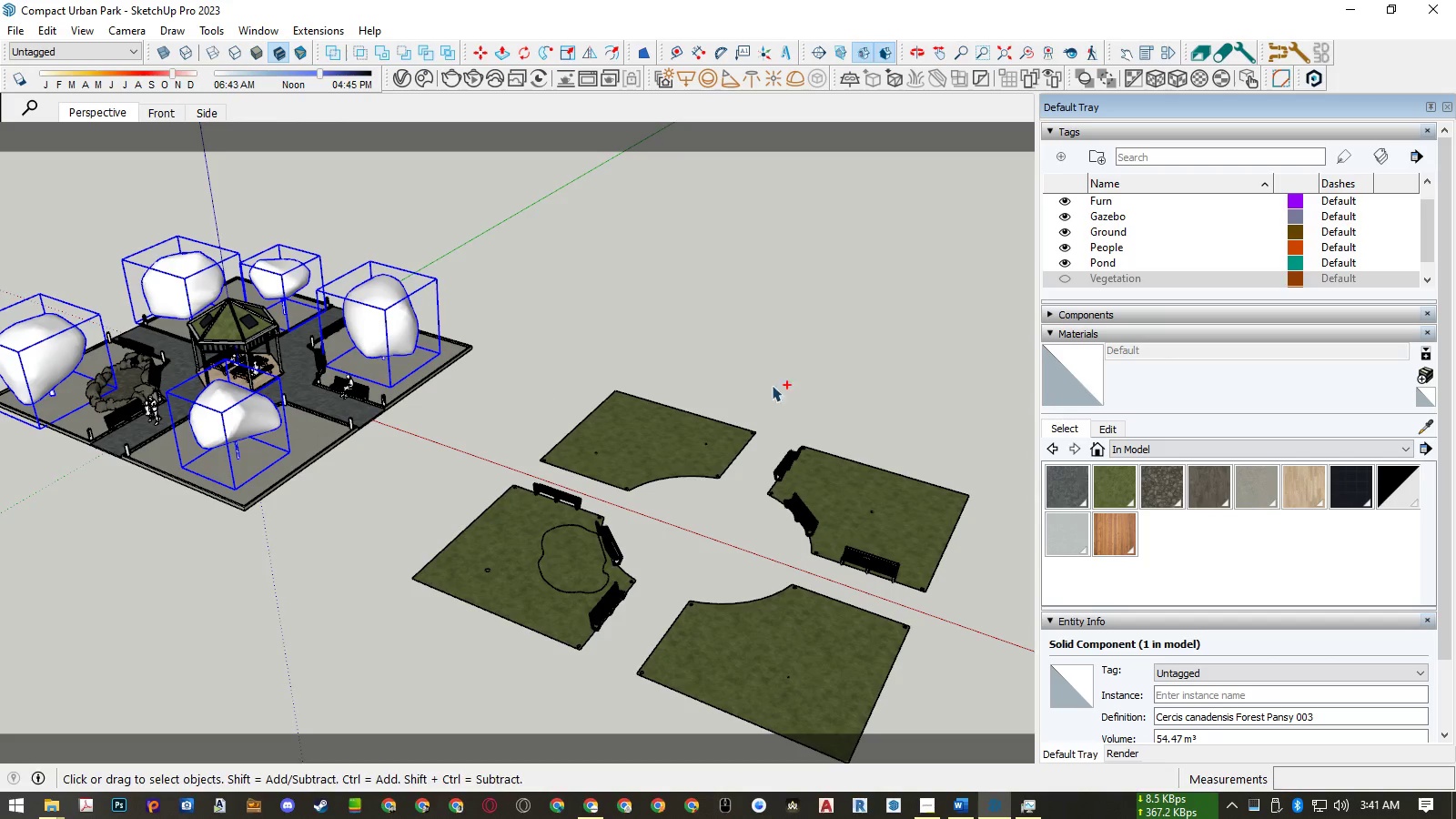 
key(Control+ControlLeft)
 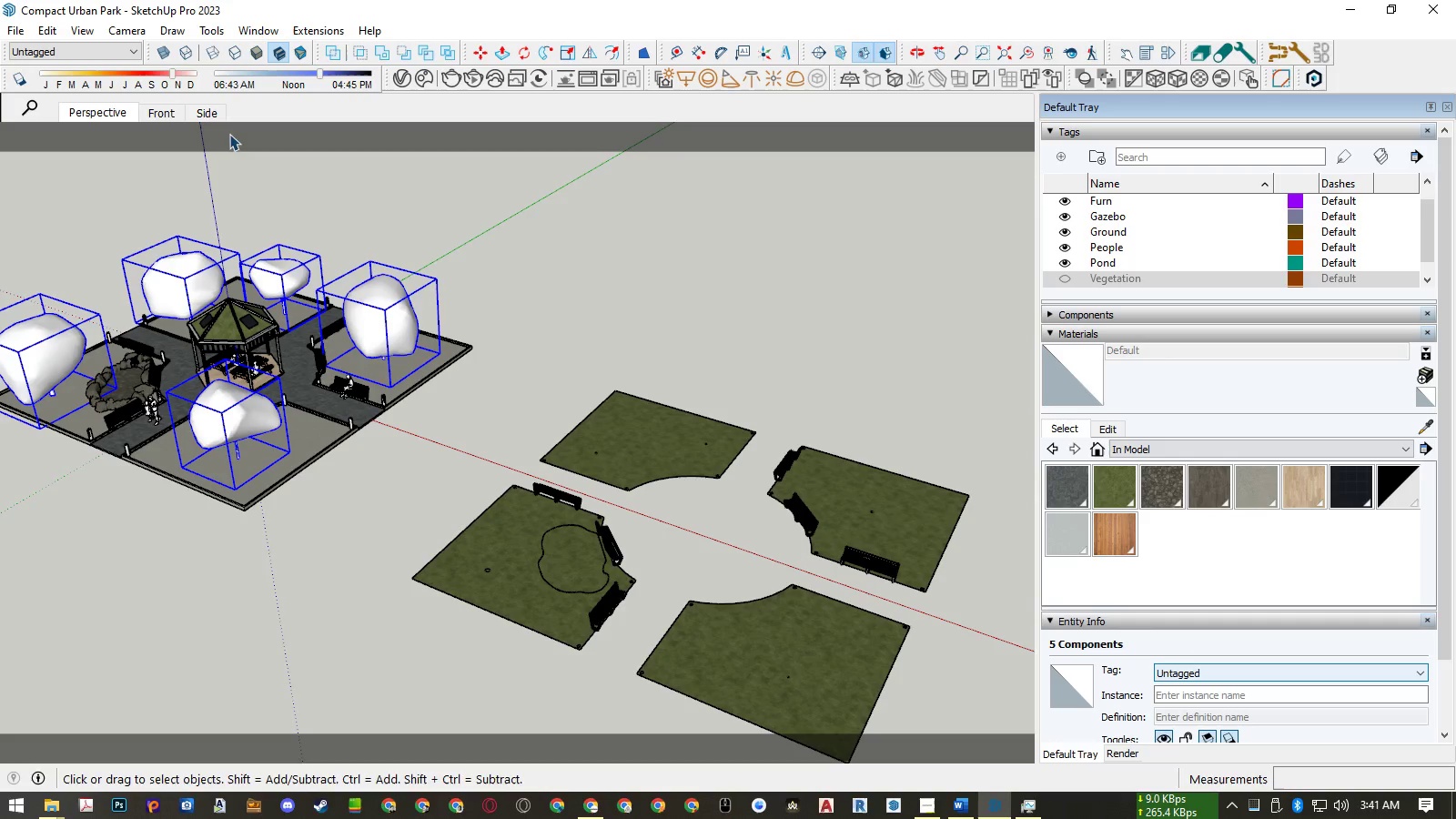 
left_click([86, 54])
 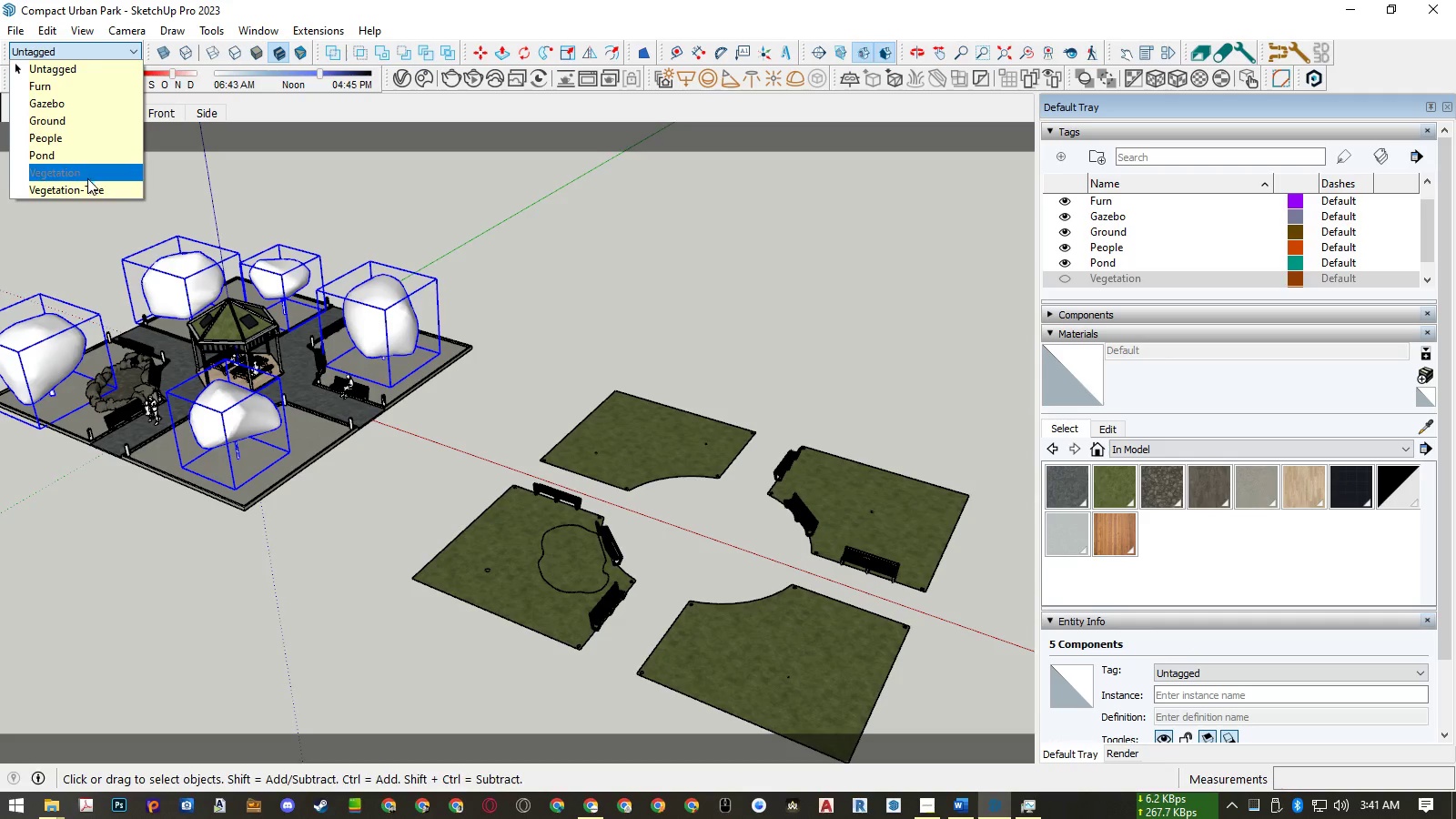 
left_click([87, 182])
 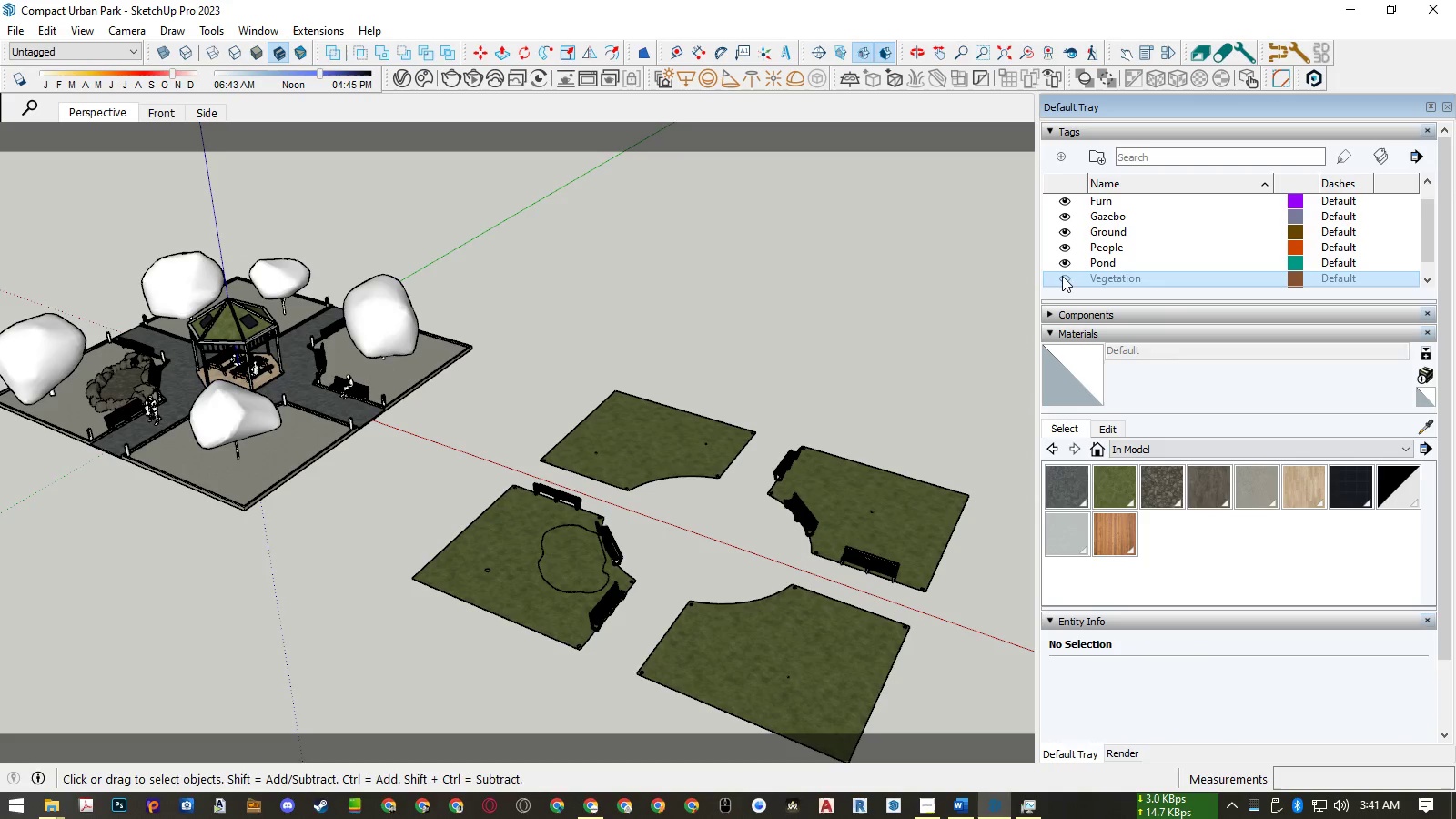 
scroll: coordinate [1063, 276], scroll_direction: down, amount: 1.0
 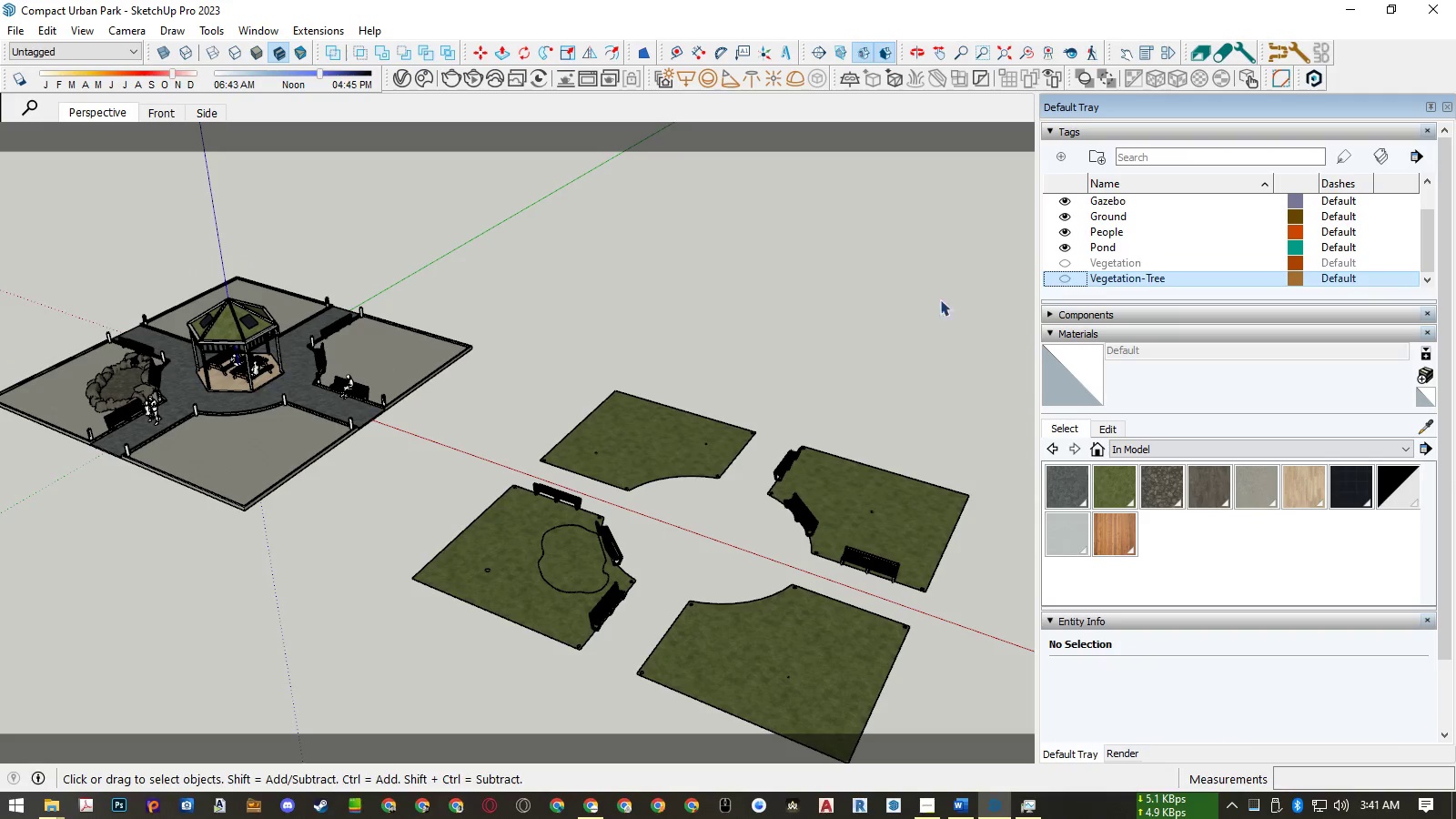 
double_click([776, 301])
 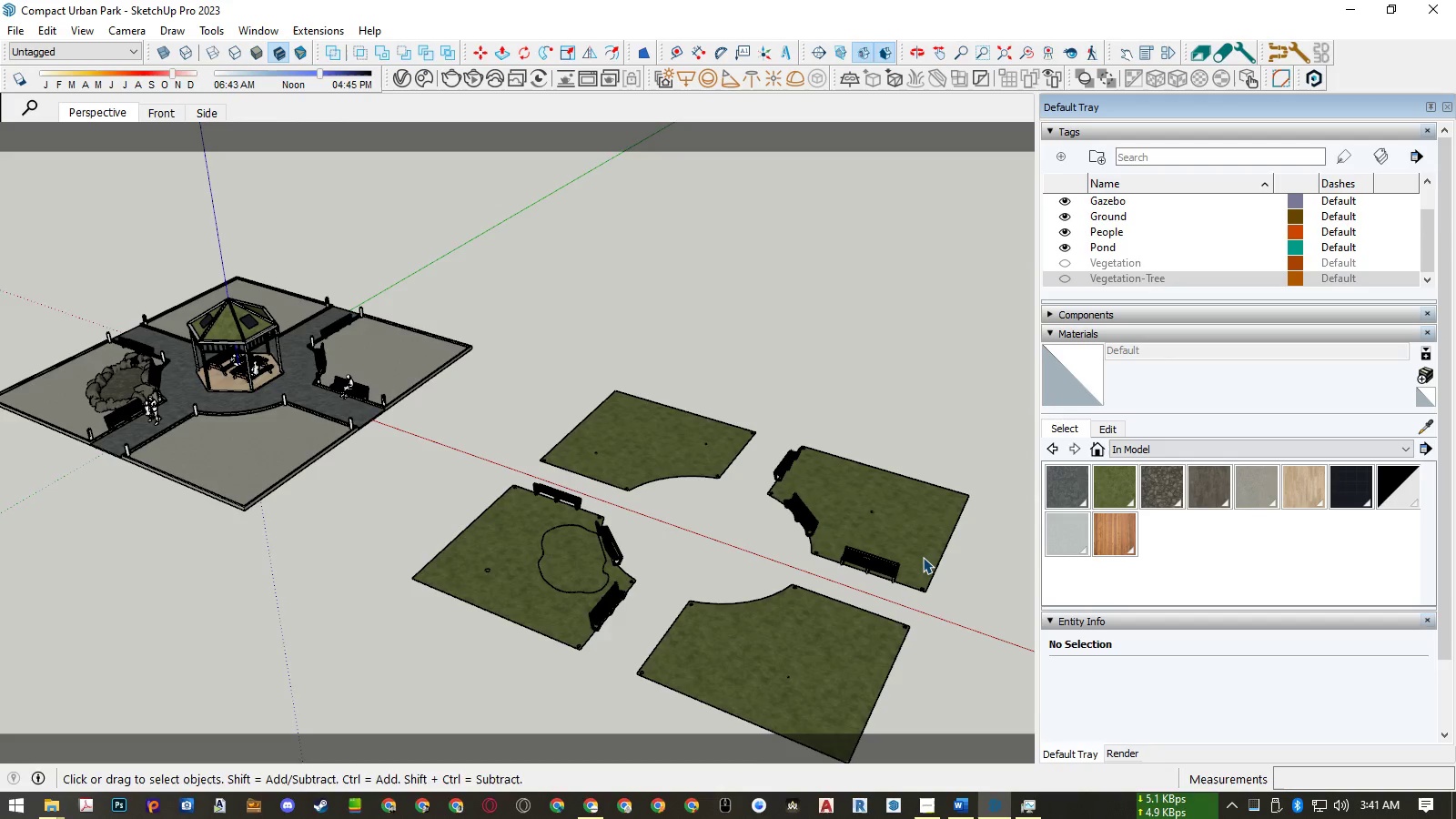 
scroll: coordinate [920, 554], scroll_direction: up, amount: 13.0
 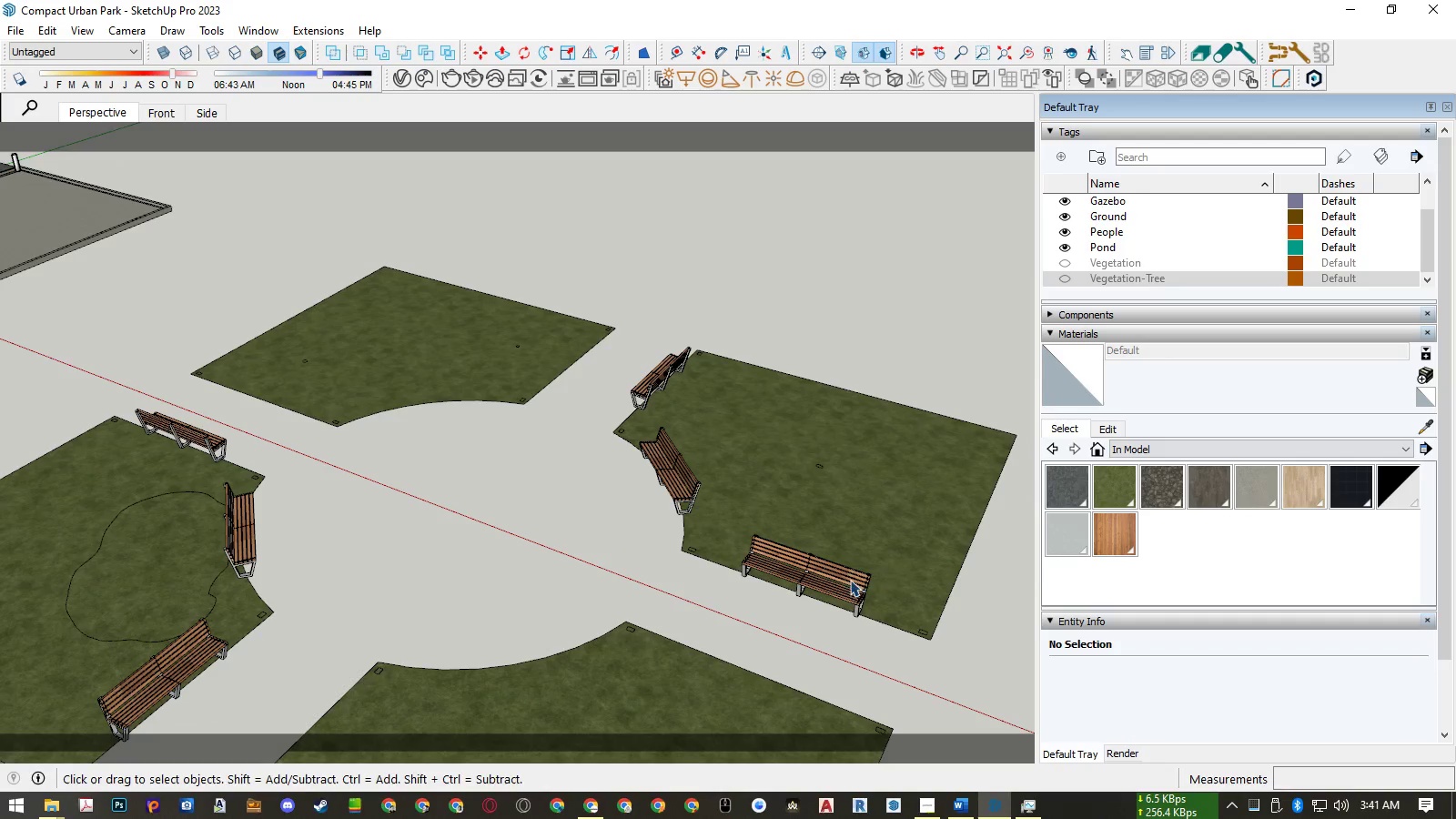 
left_click([850, 580])
 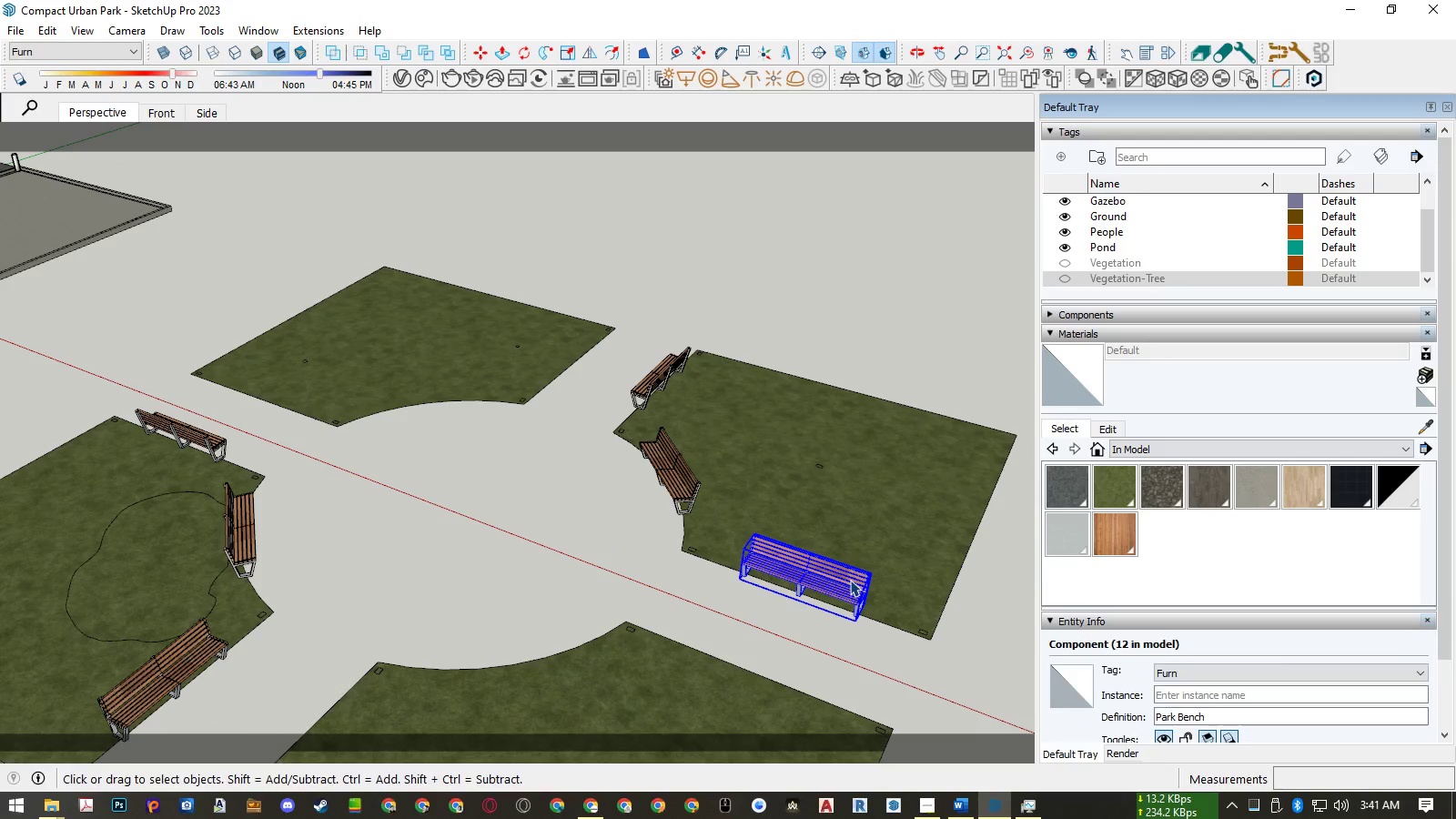 
scroll: coordinate [850, 580], scroll_direction: up, amount: 9.0
 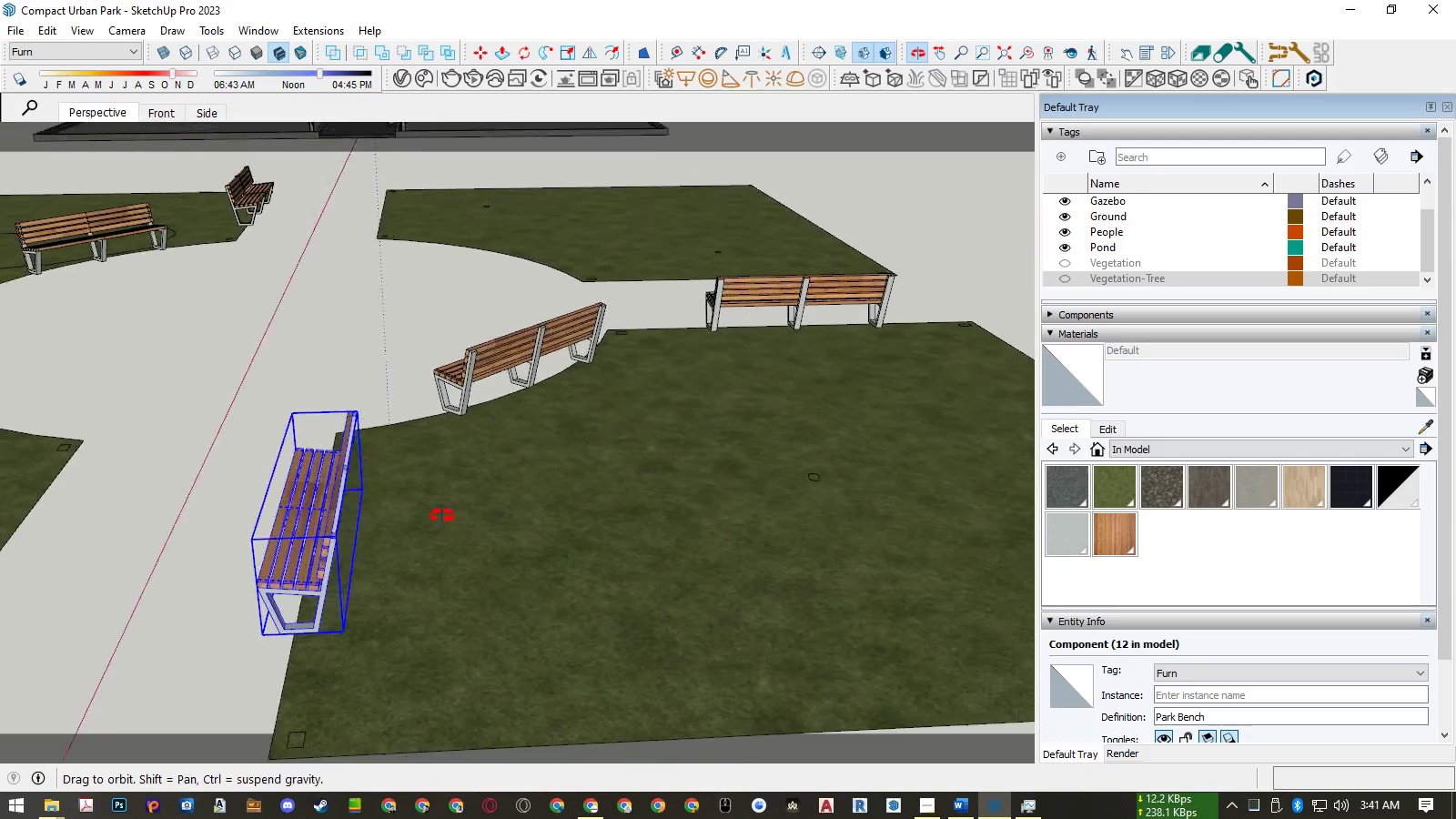 
wait(6.82)
 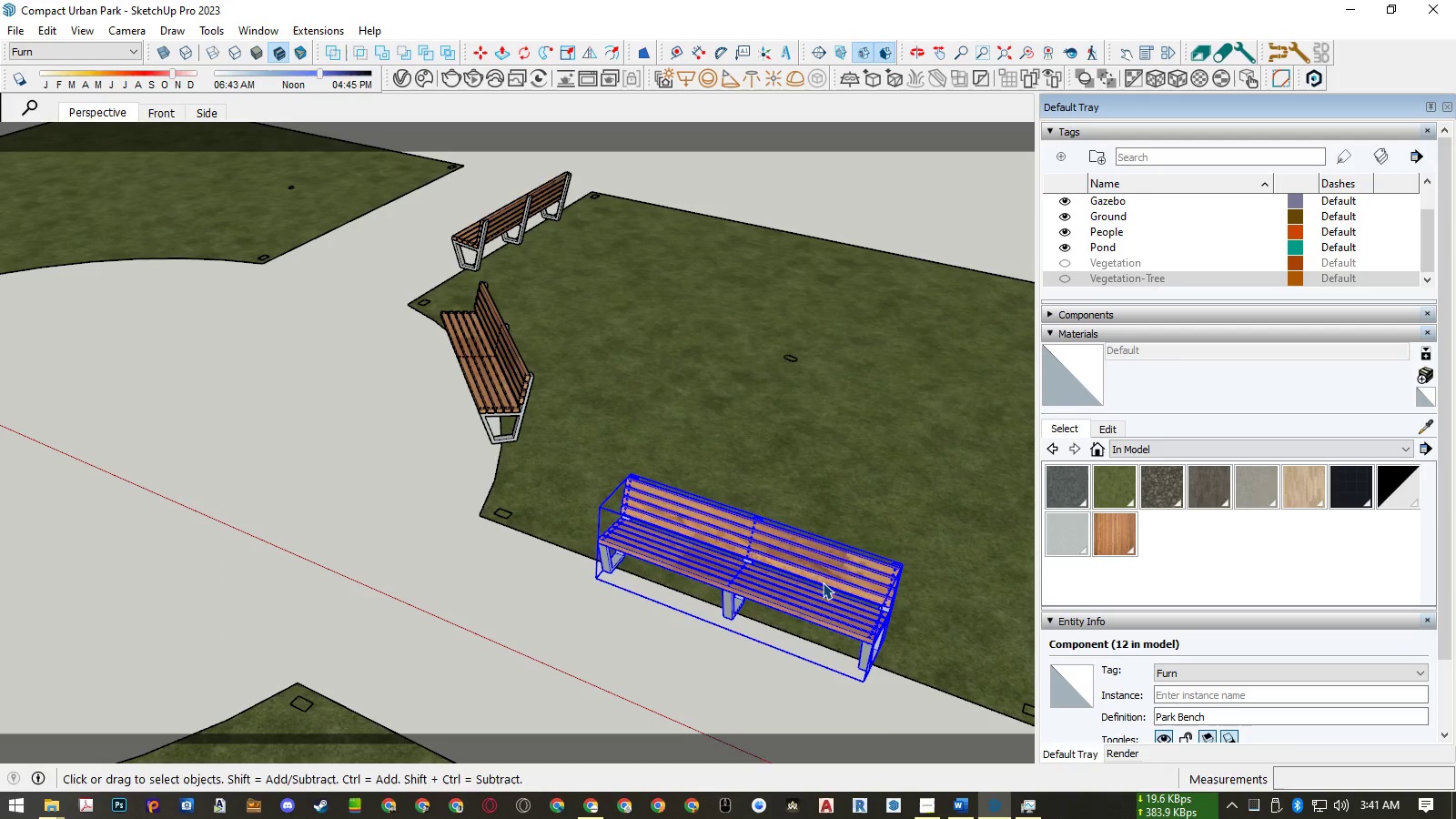 
scroll: coordinate [399, 600], scroll_direction: up, amount: 5.0
 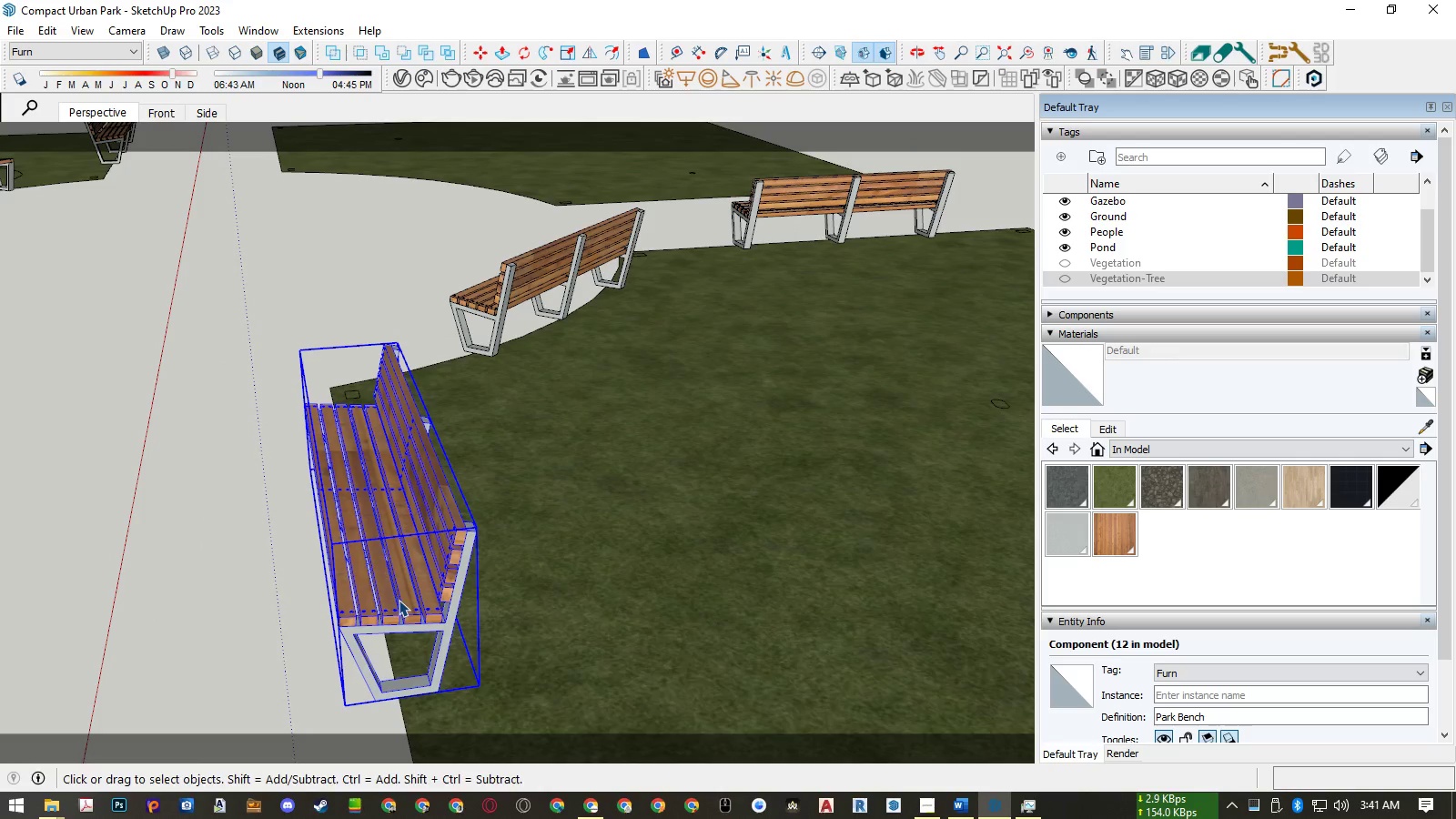 
double_click([399, 600])
 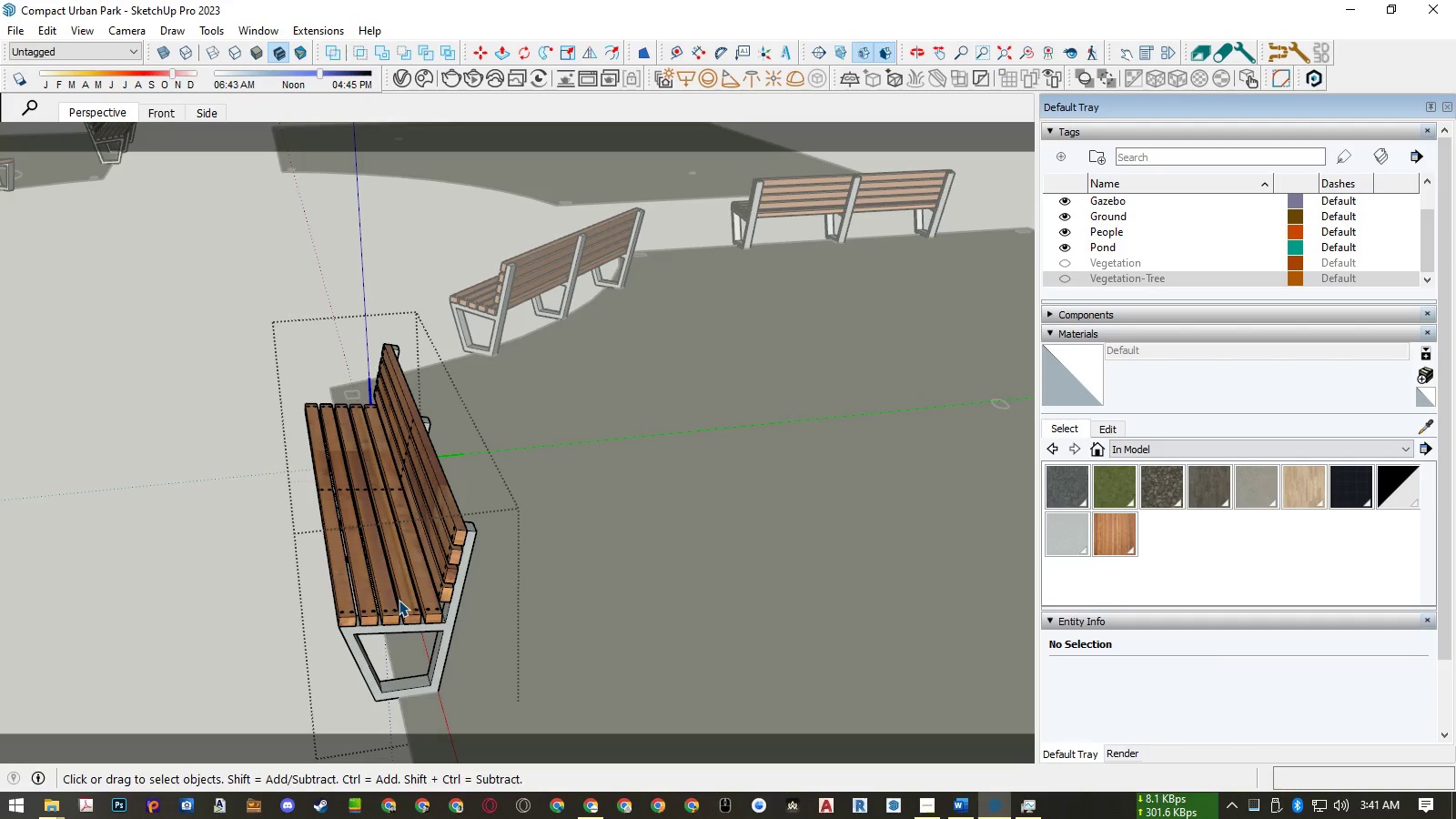 
key(R)
 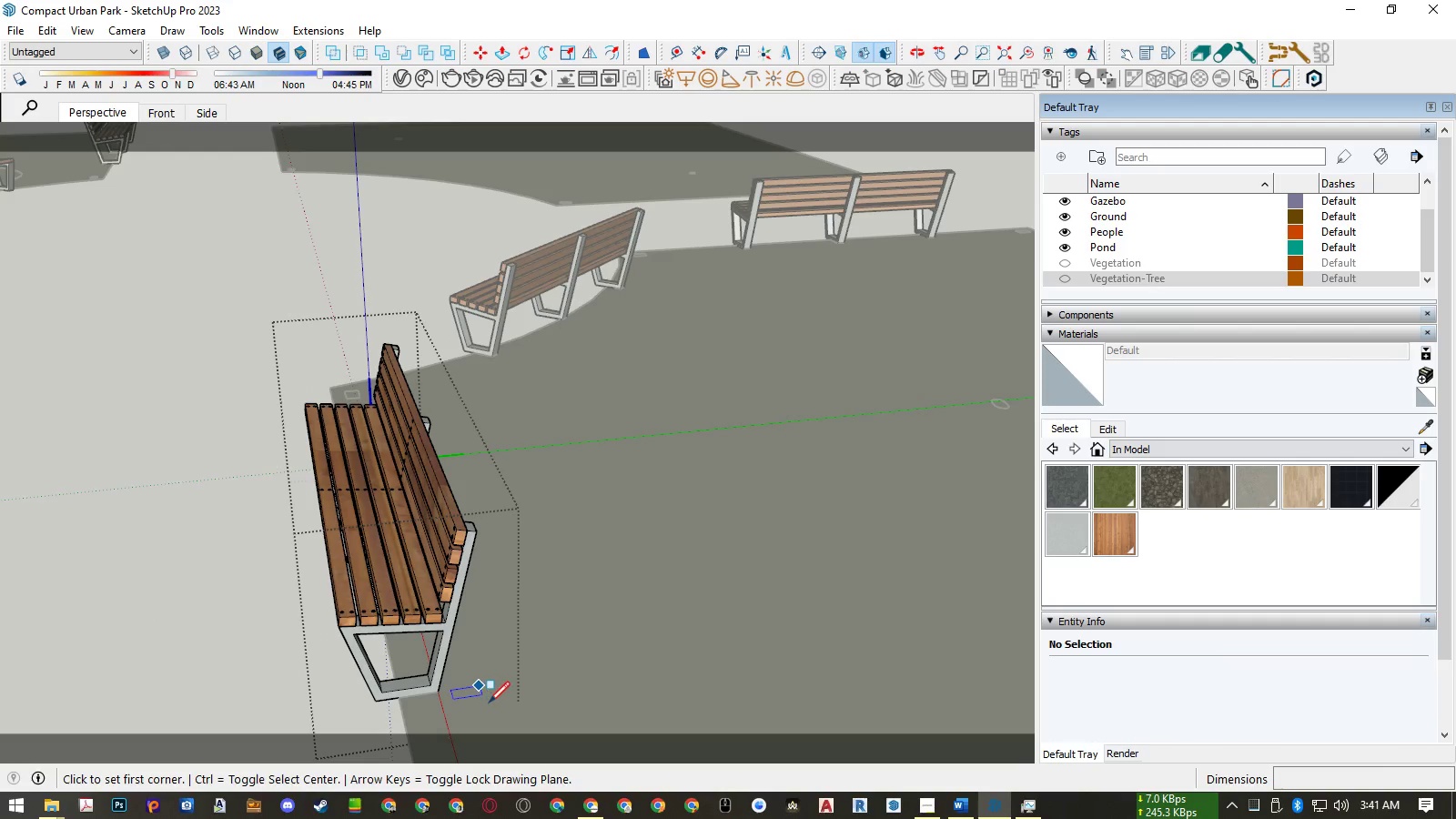 
left_click([489, 703])
 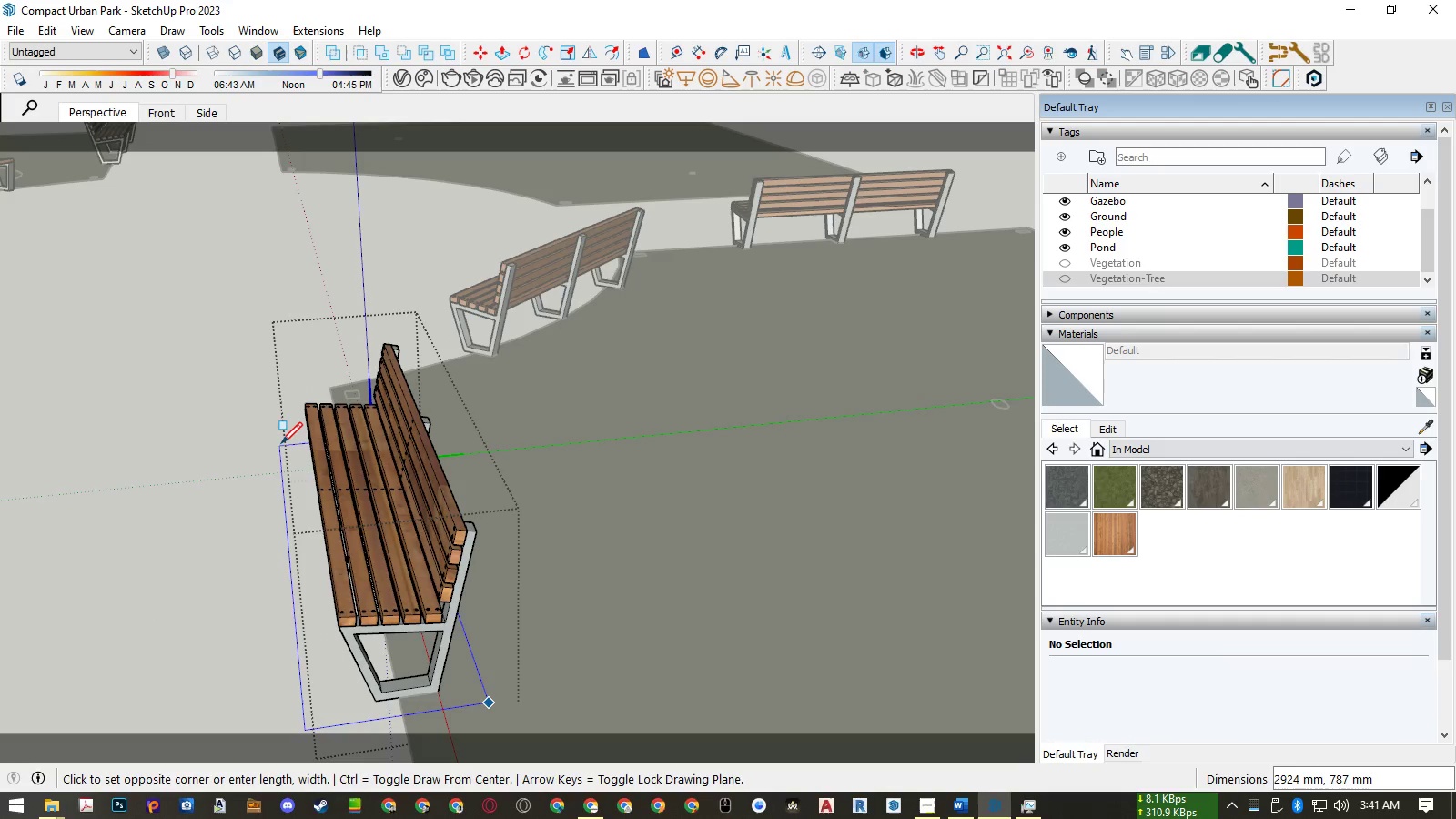 
left_click([281, 443])
 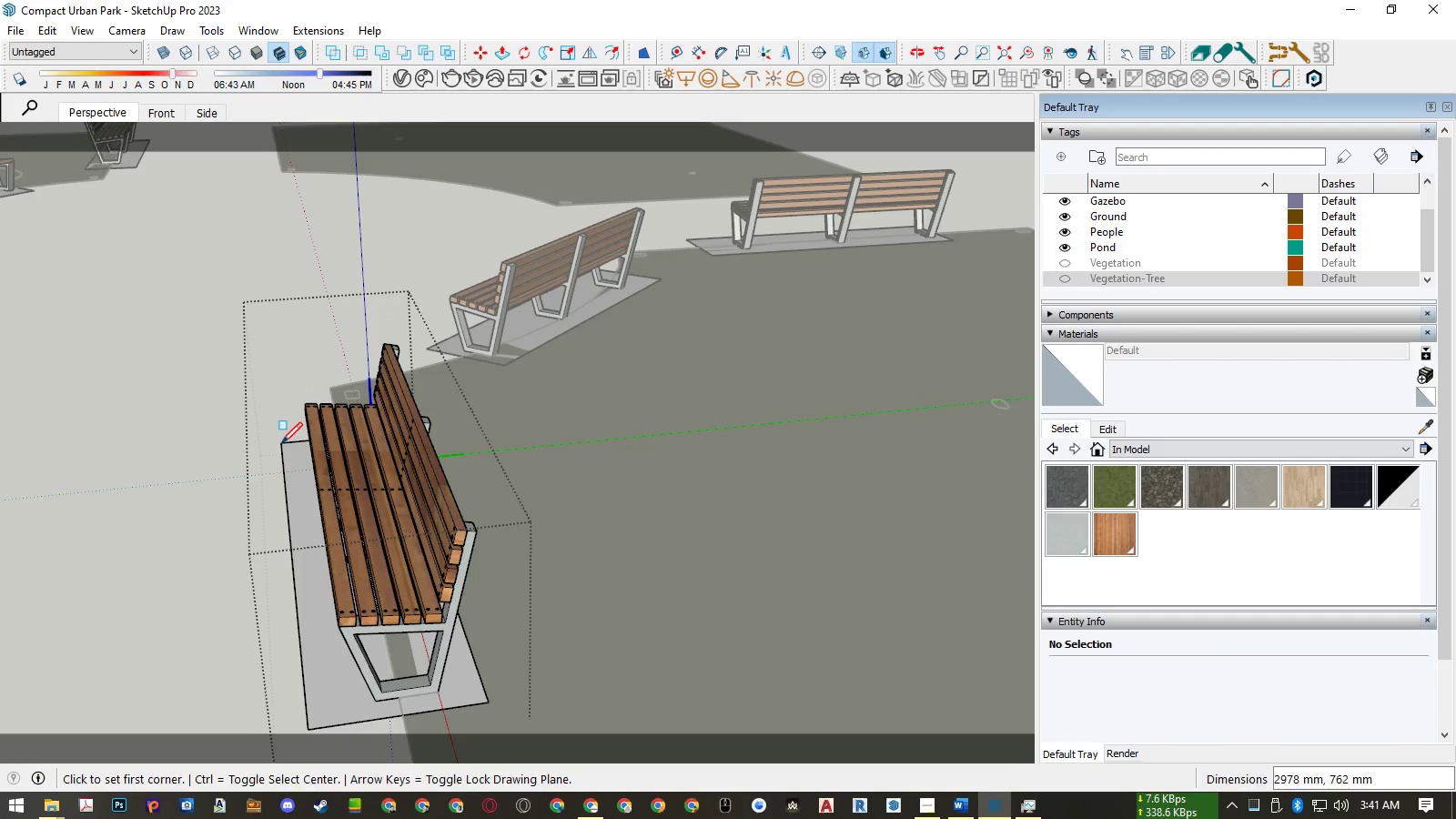 
key(Space)
 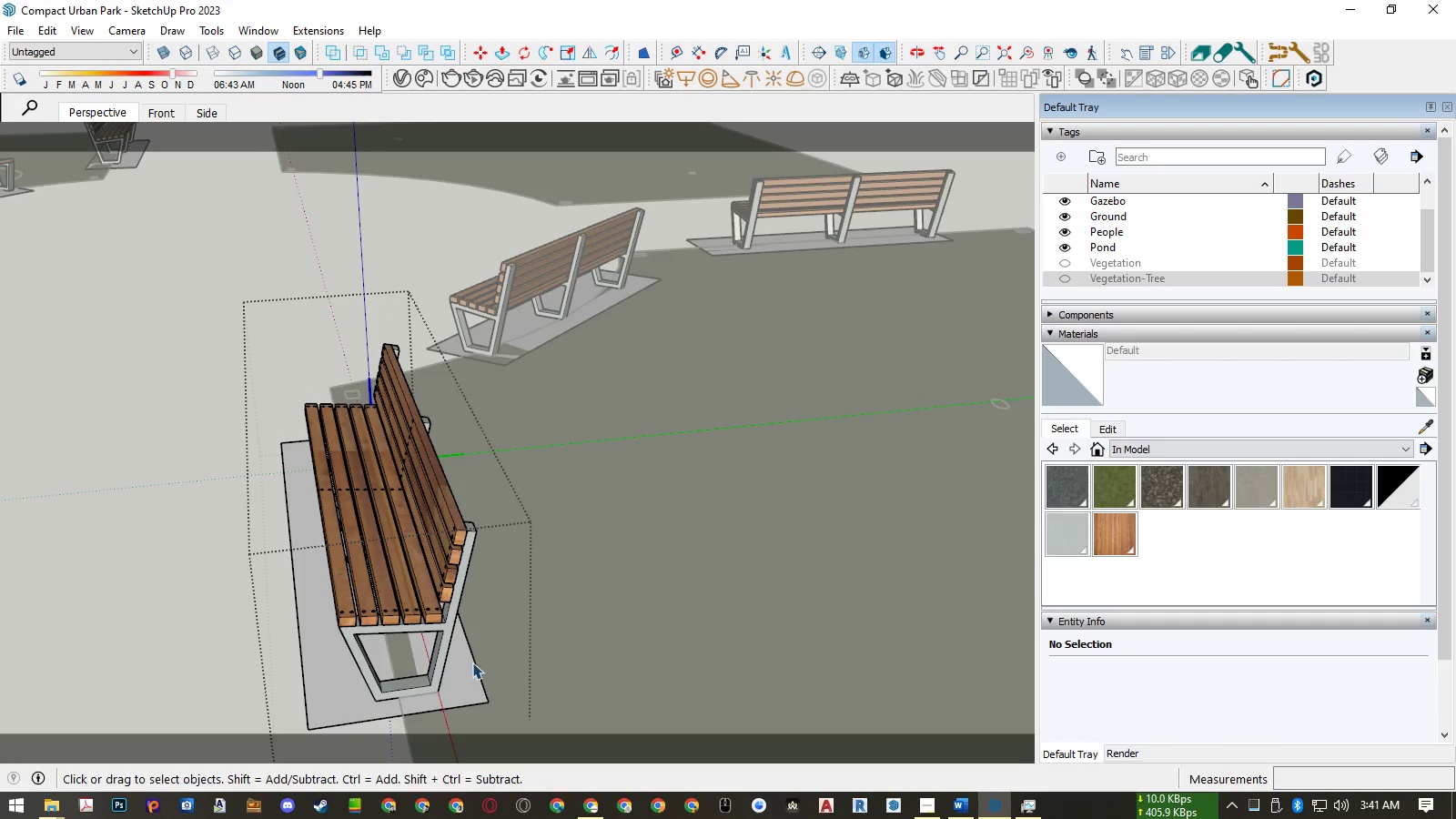 
left_click([475, 662])
 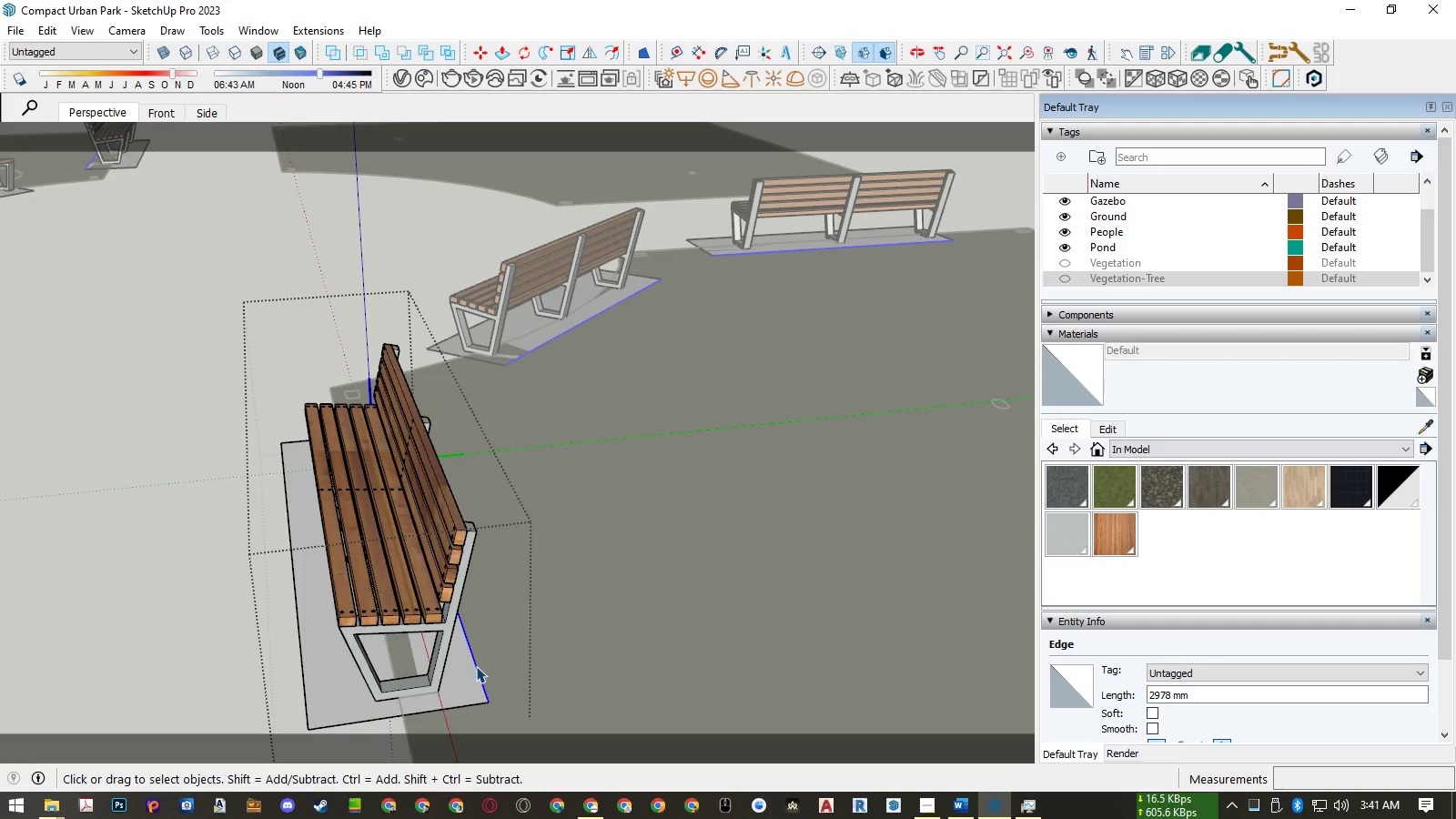 
key(M)
 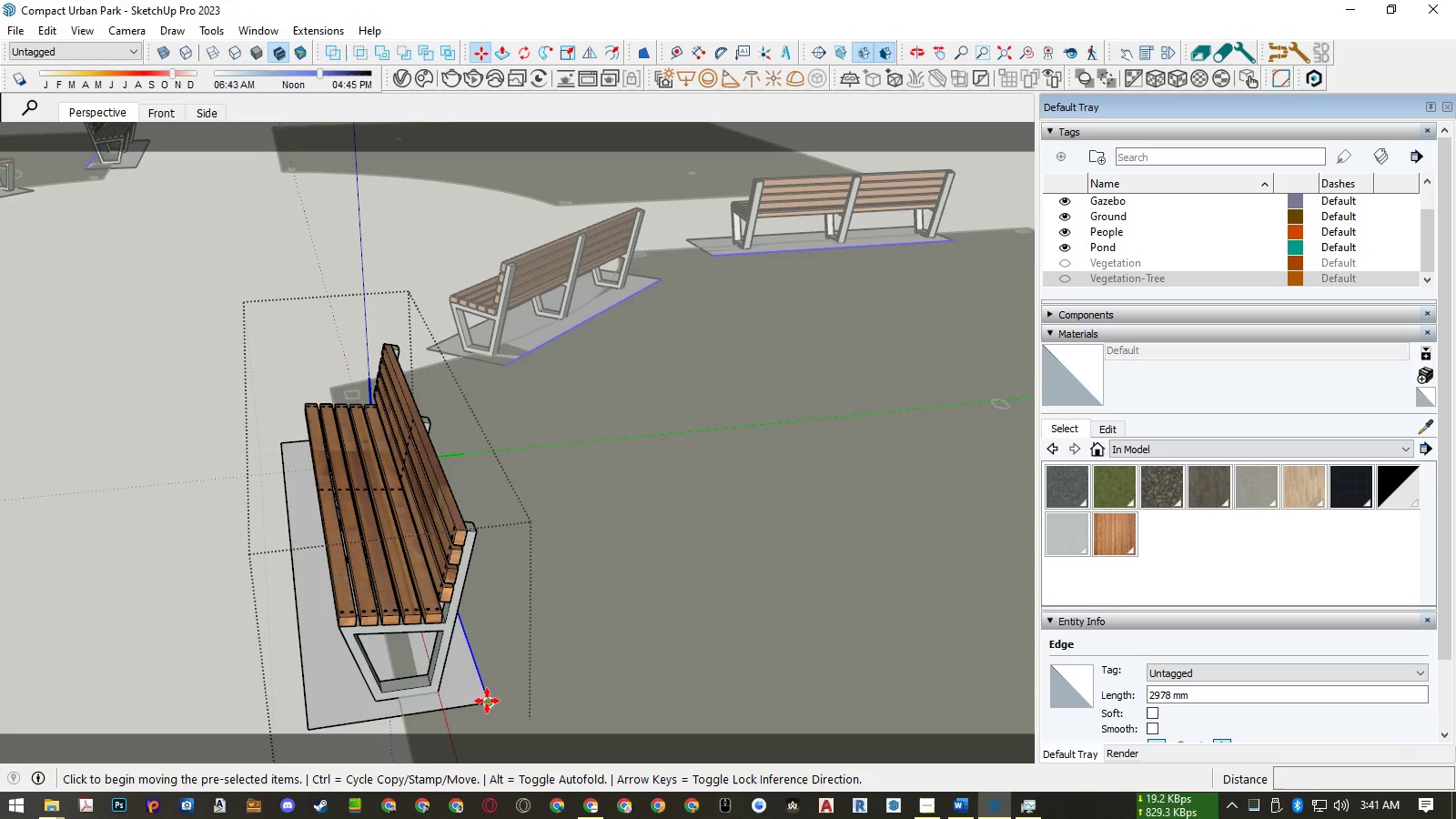 
left_click([487, 701])
 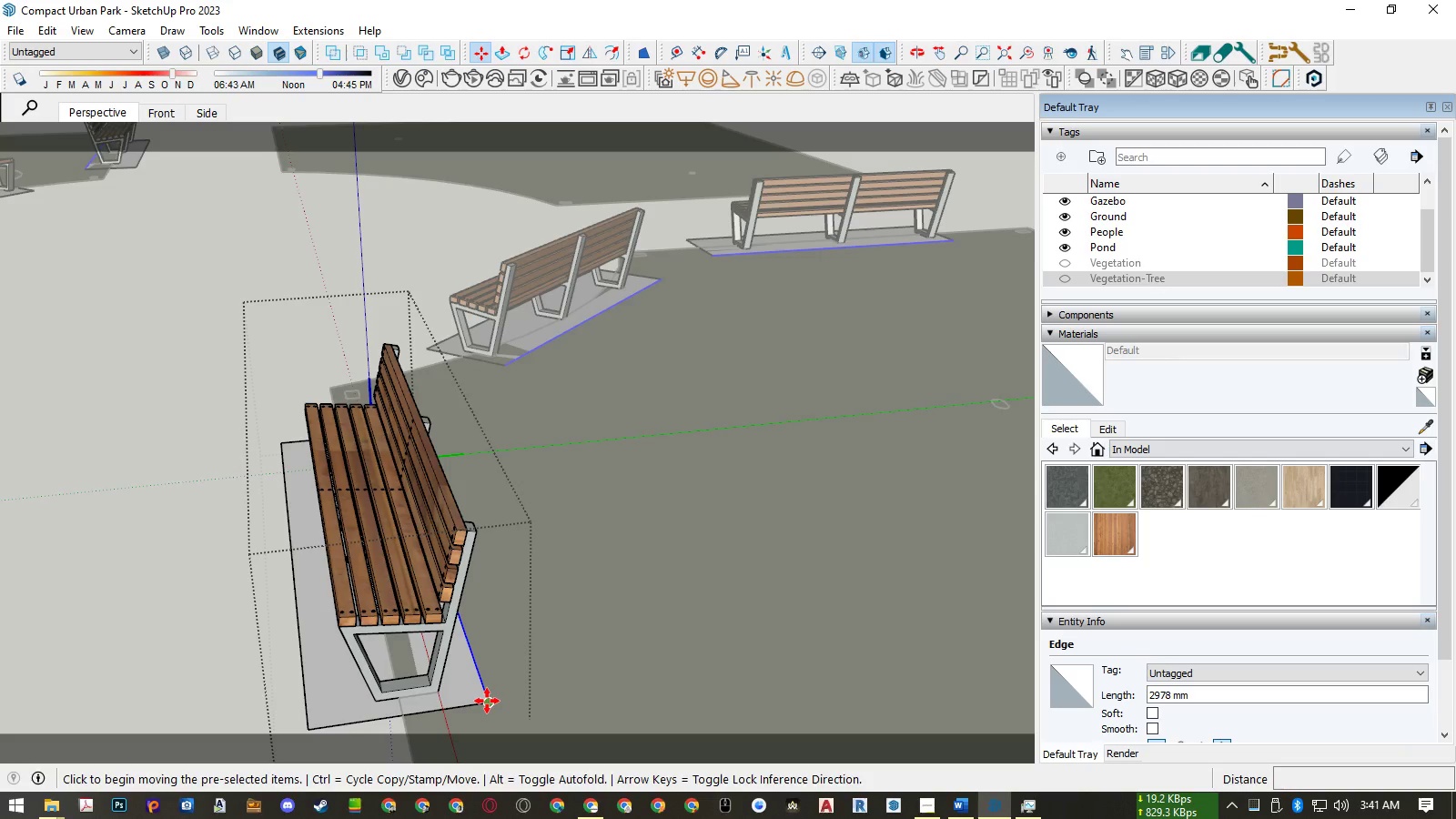 
key(ArrowLeft)
 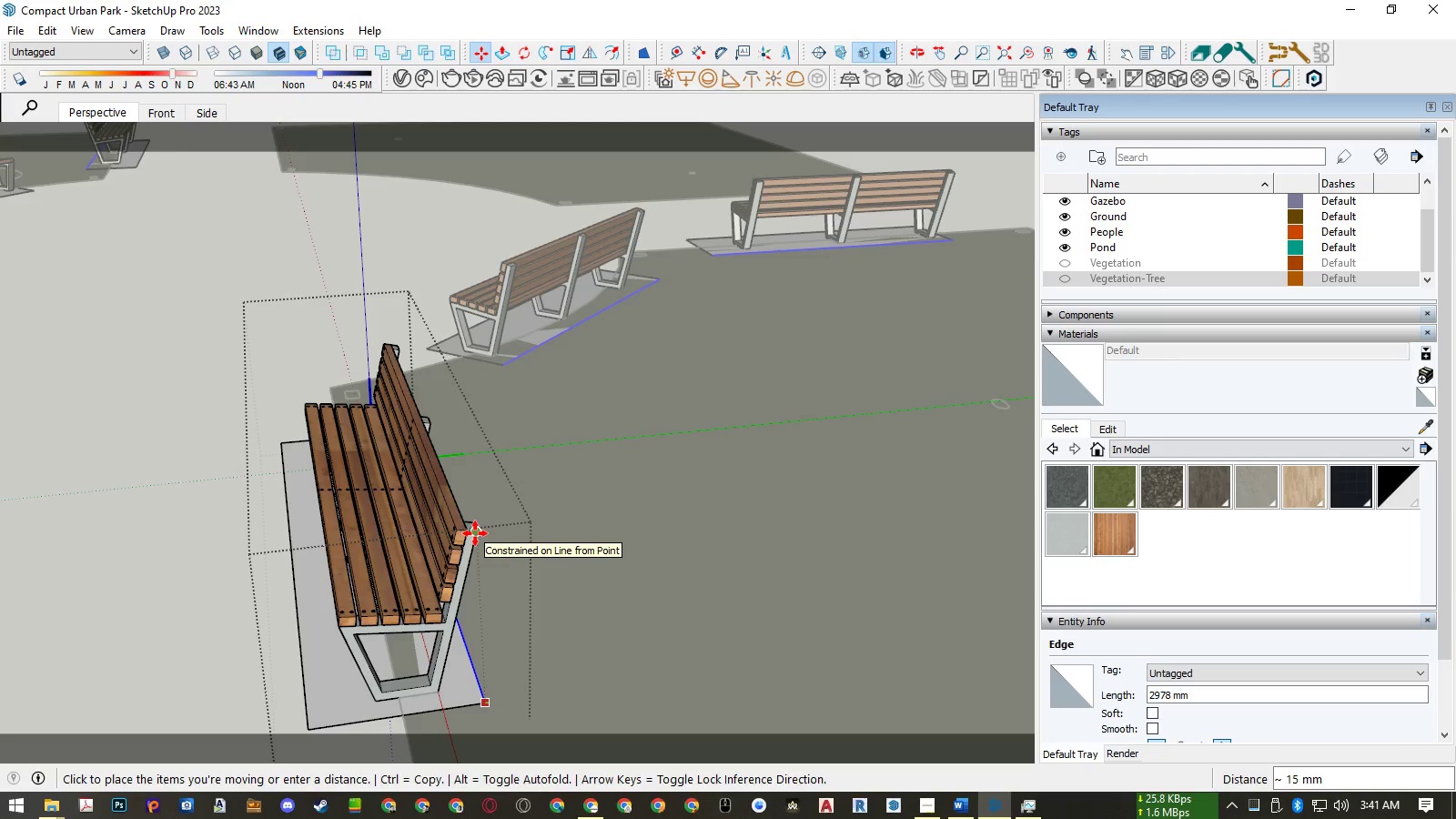 
left_click([475, 533])
 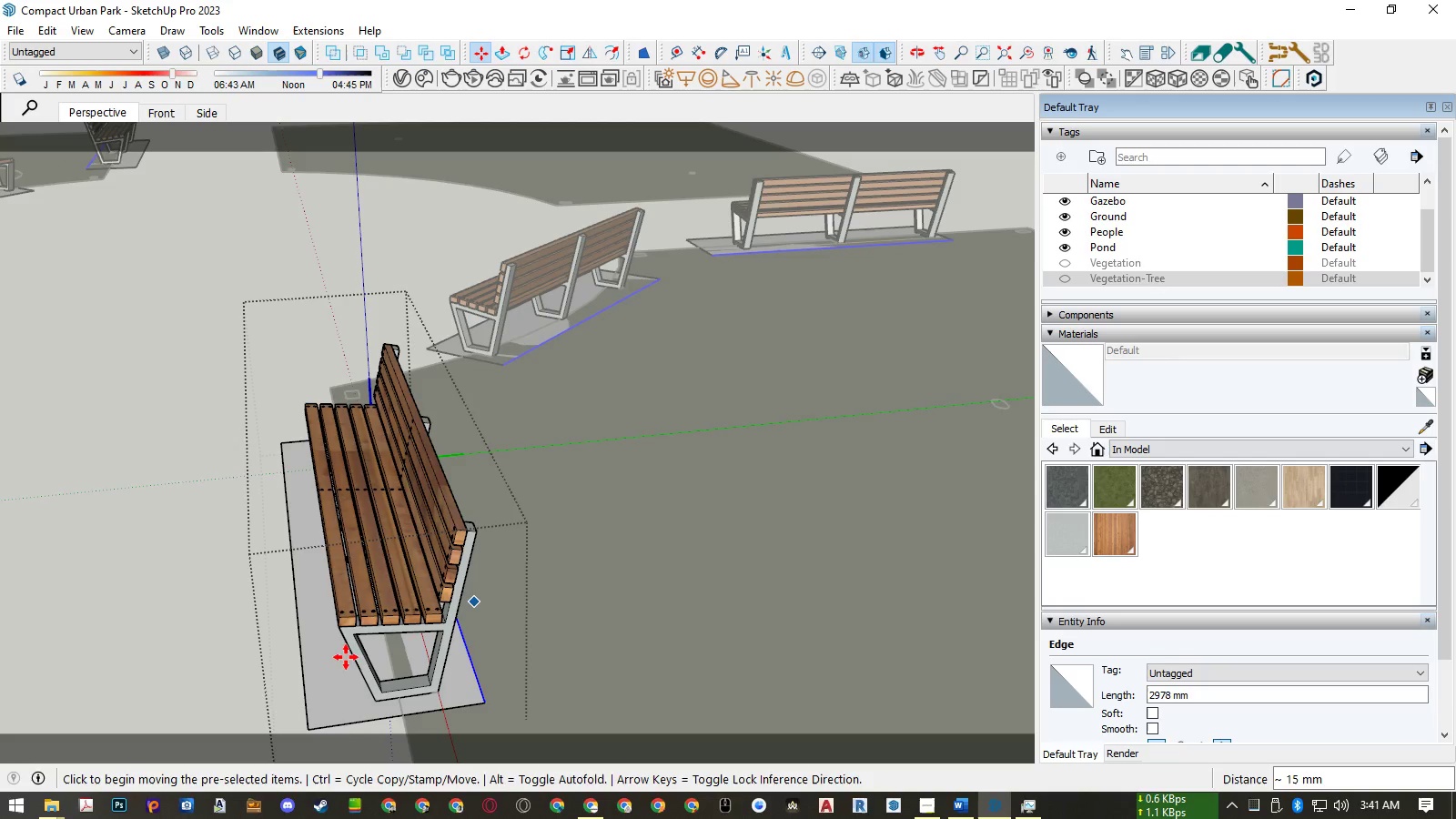 
key(Space)
 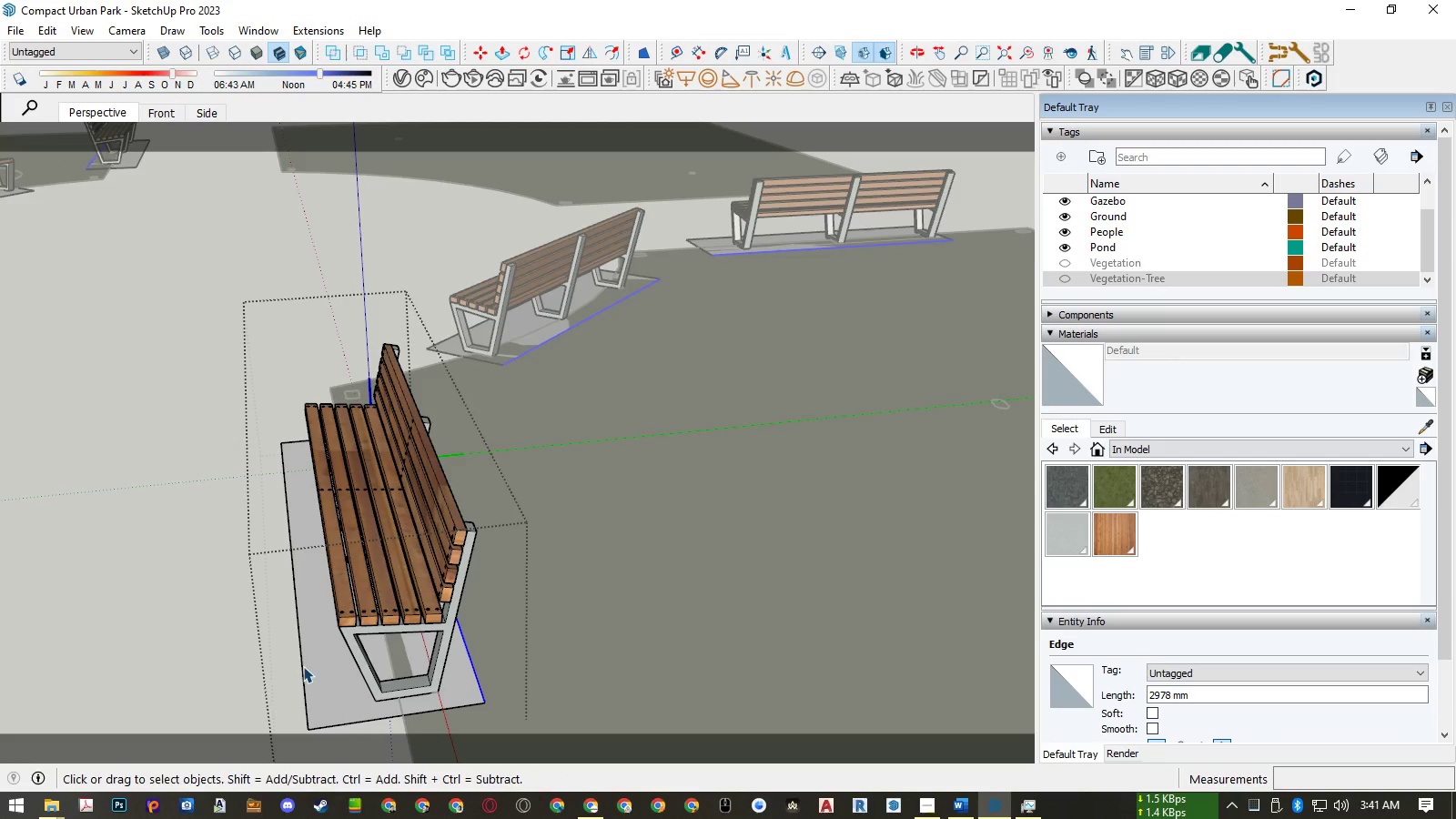 
left_click([302, 667])
 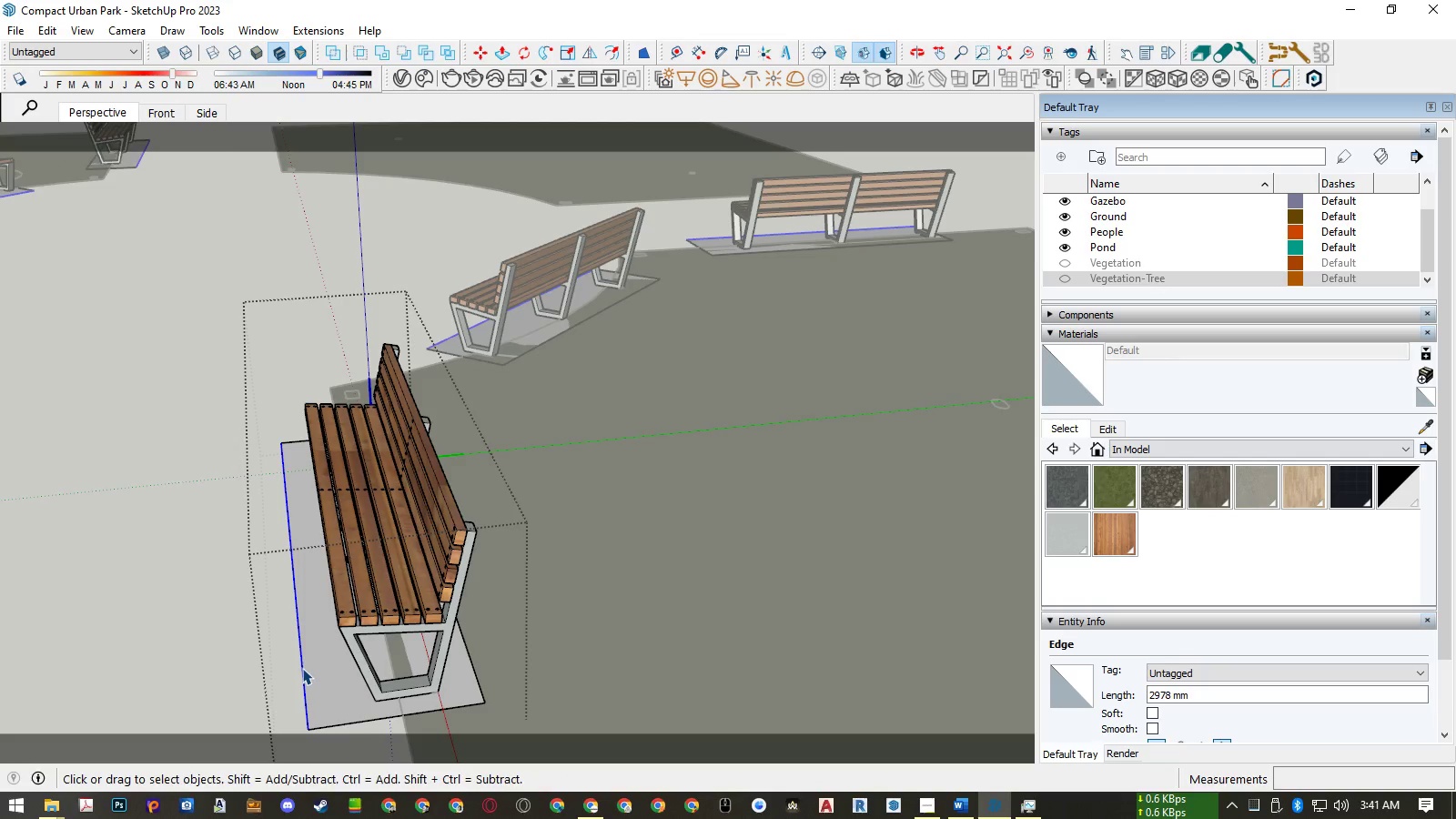 
key(M)
 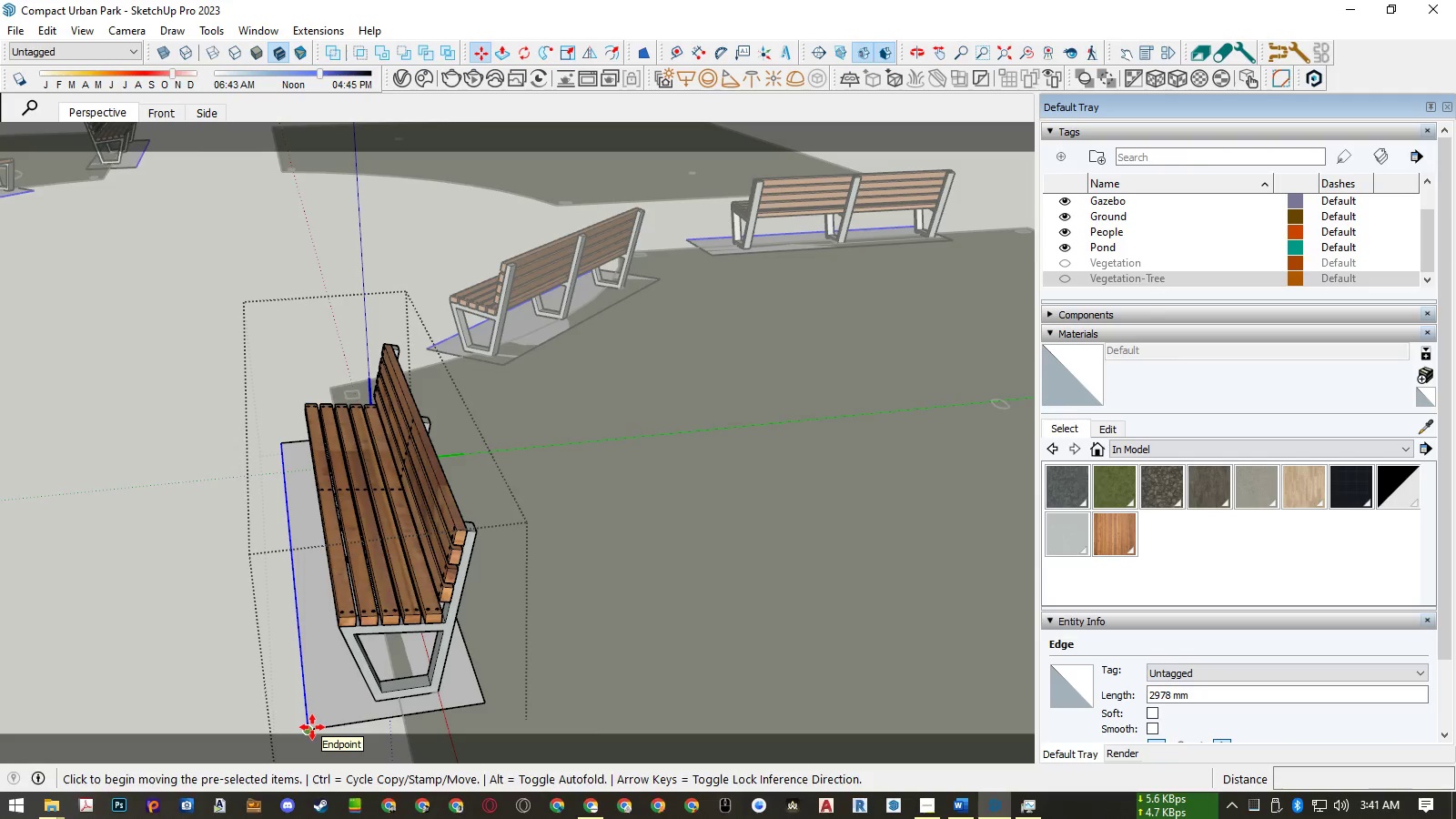 
left_click([312, 727])
 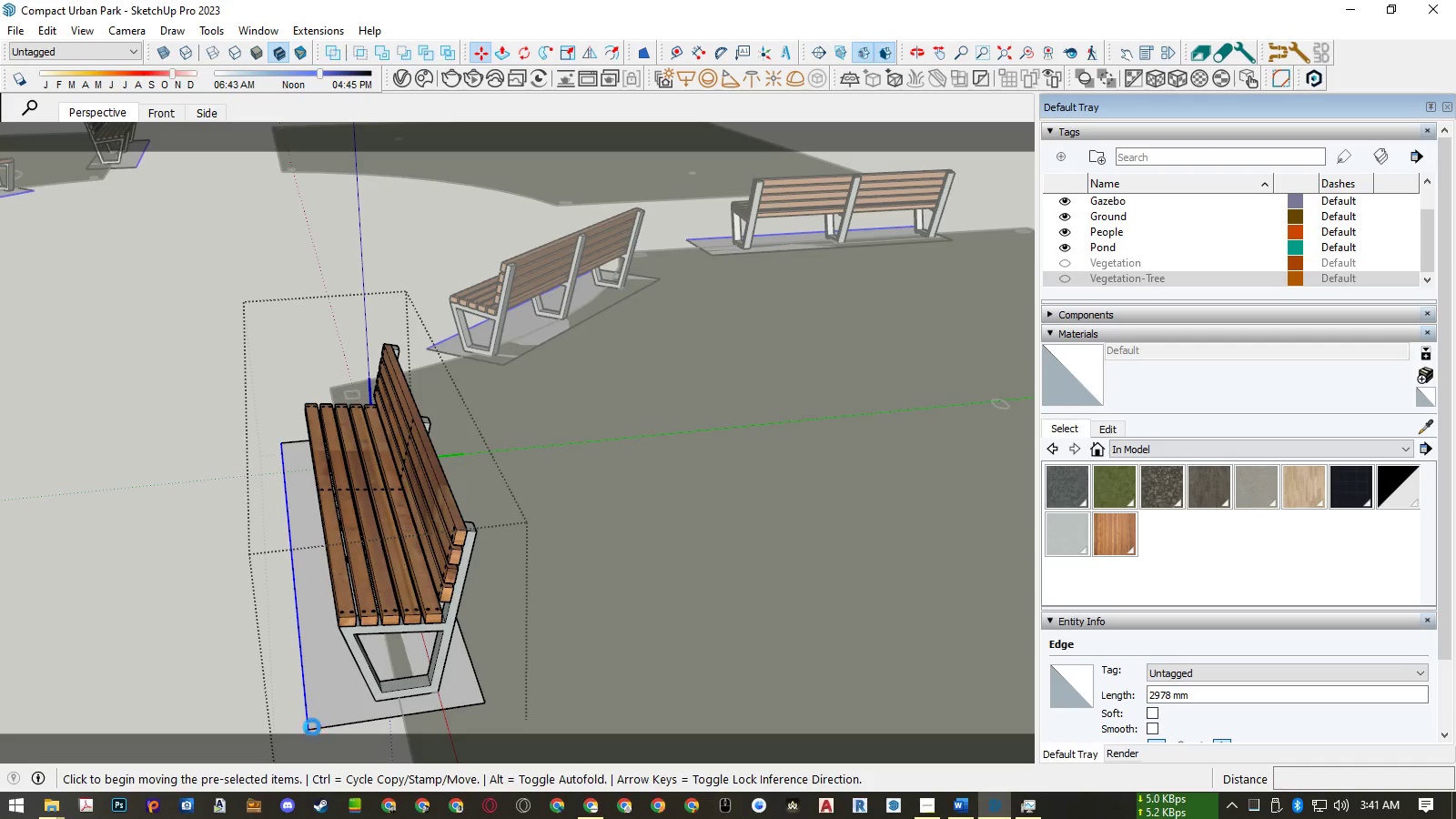 
key(ArrowRight)
 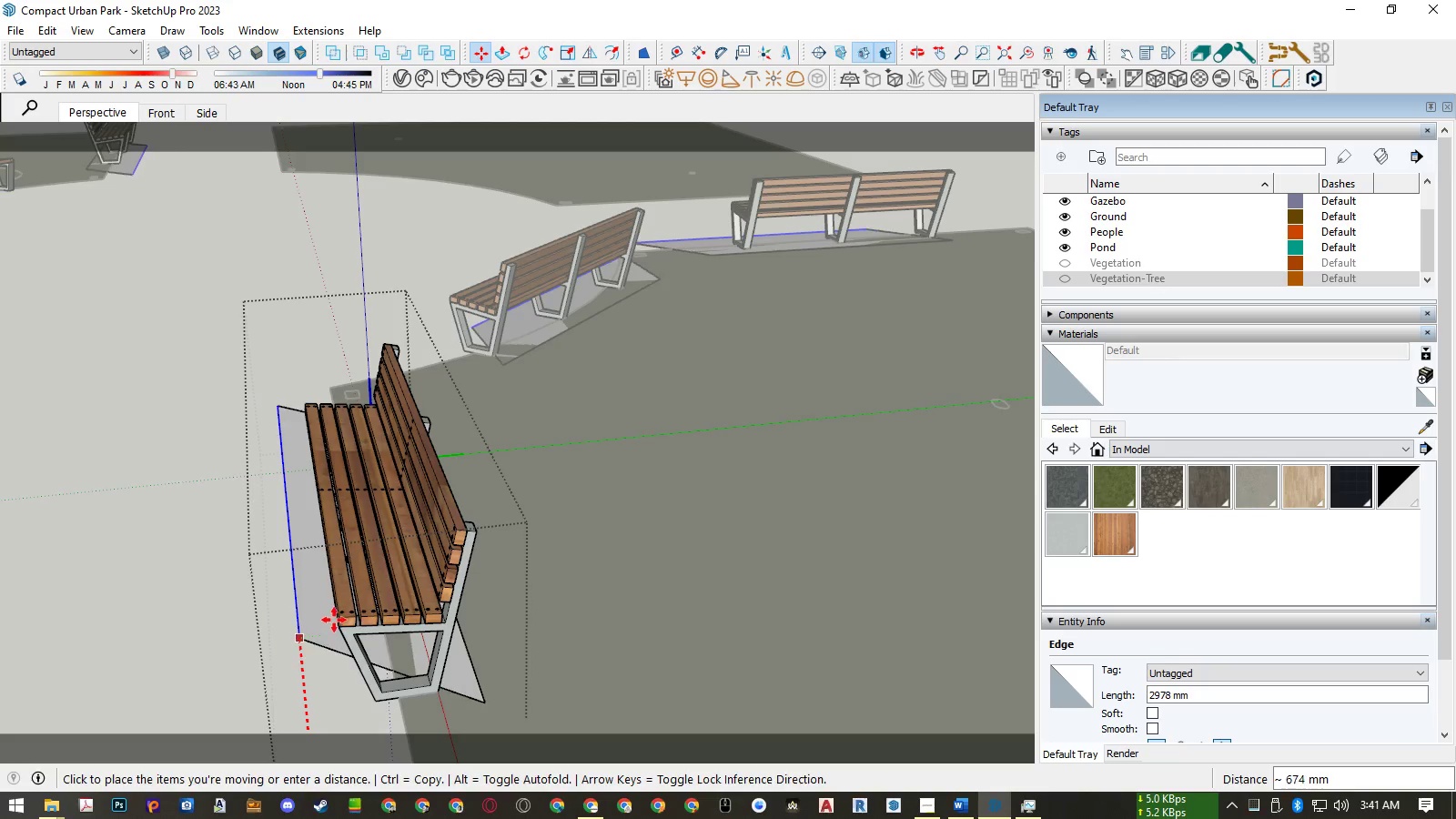 
key(ArrowLeft)
 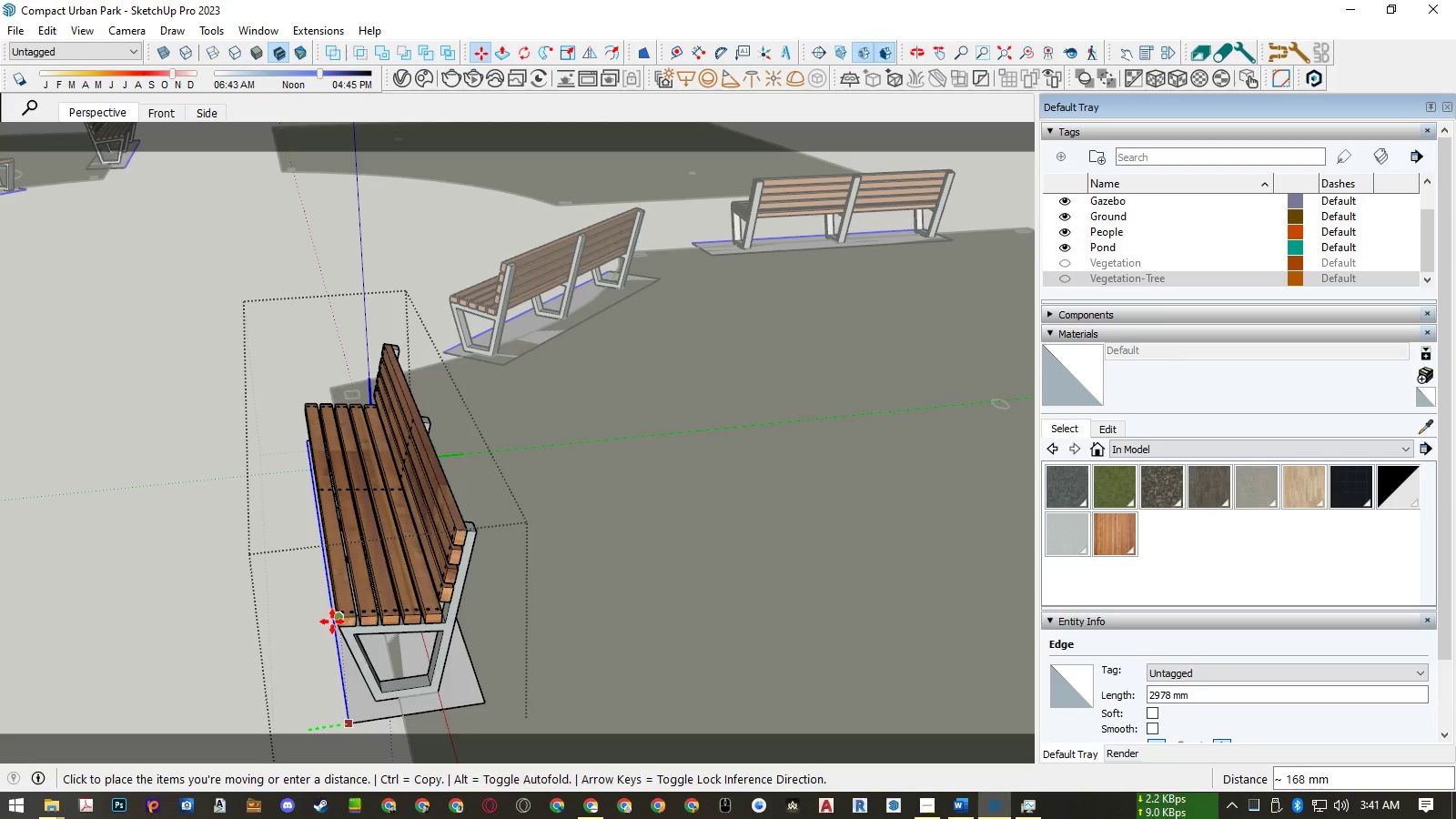 
left_click([334, 629])
 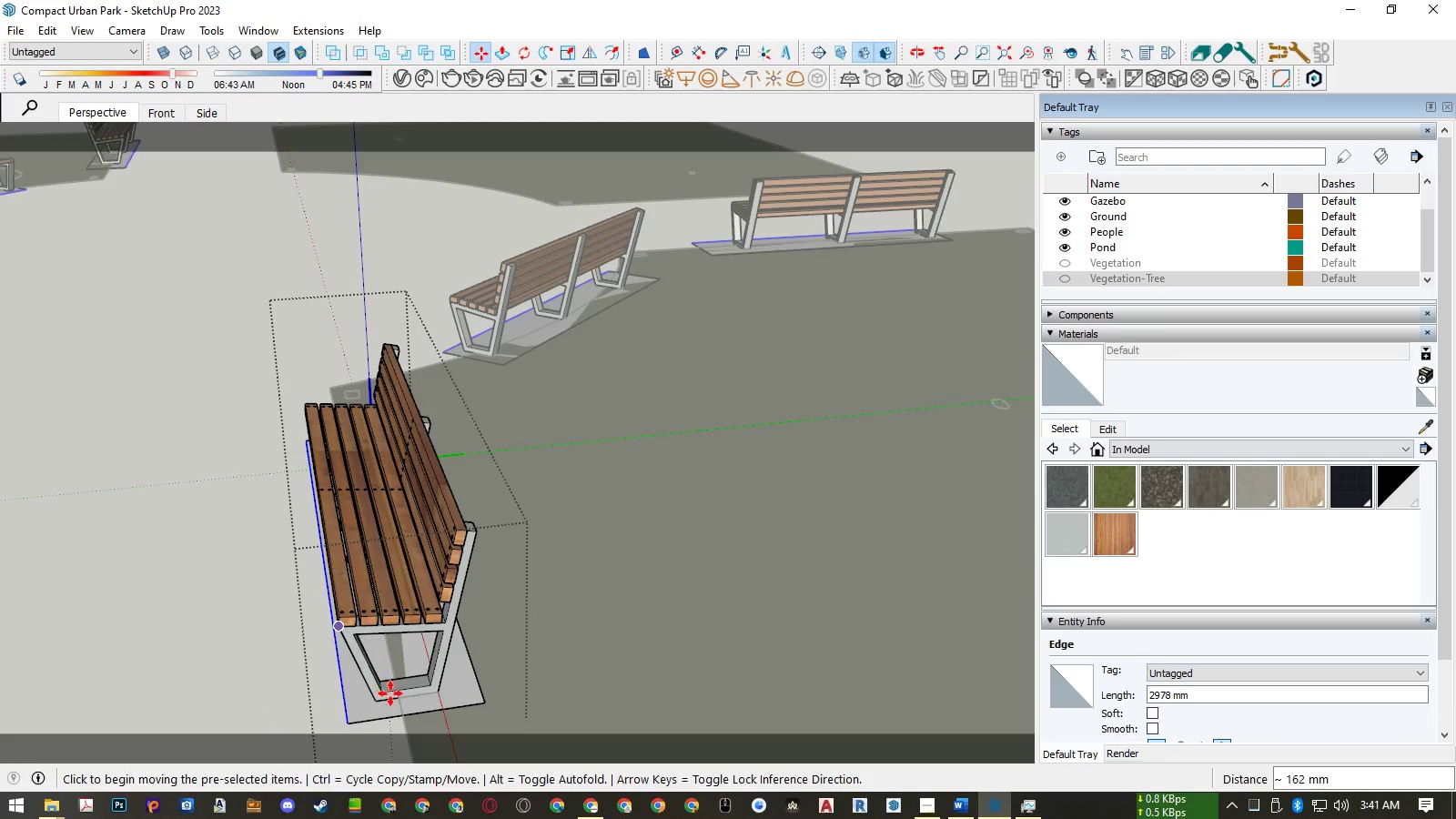 
key(Space)
 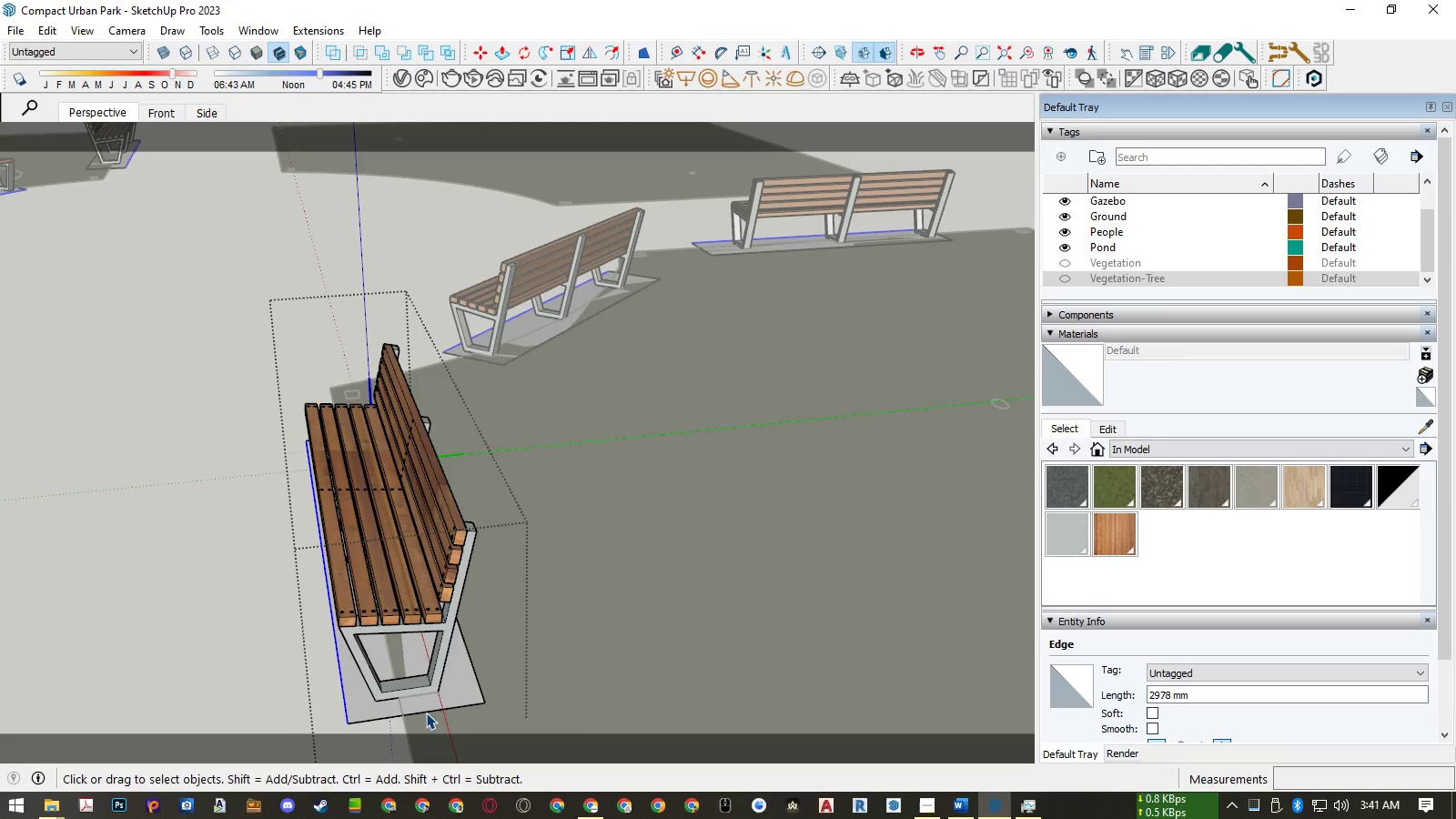 
left_click([426, 711])
 